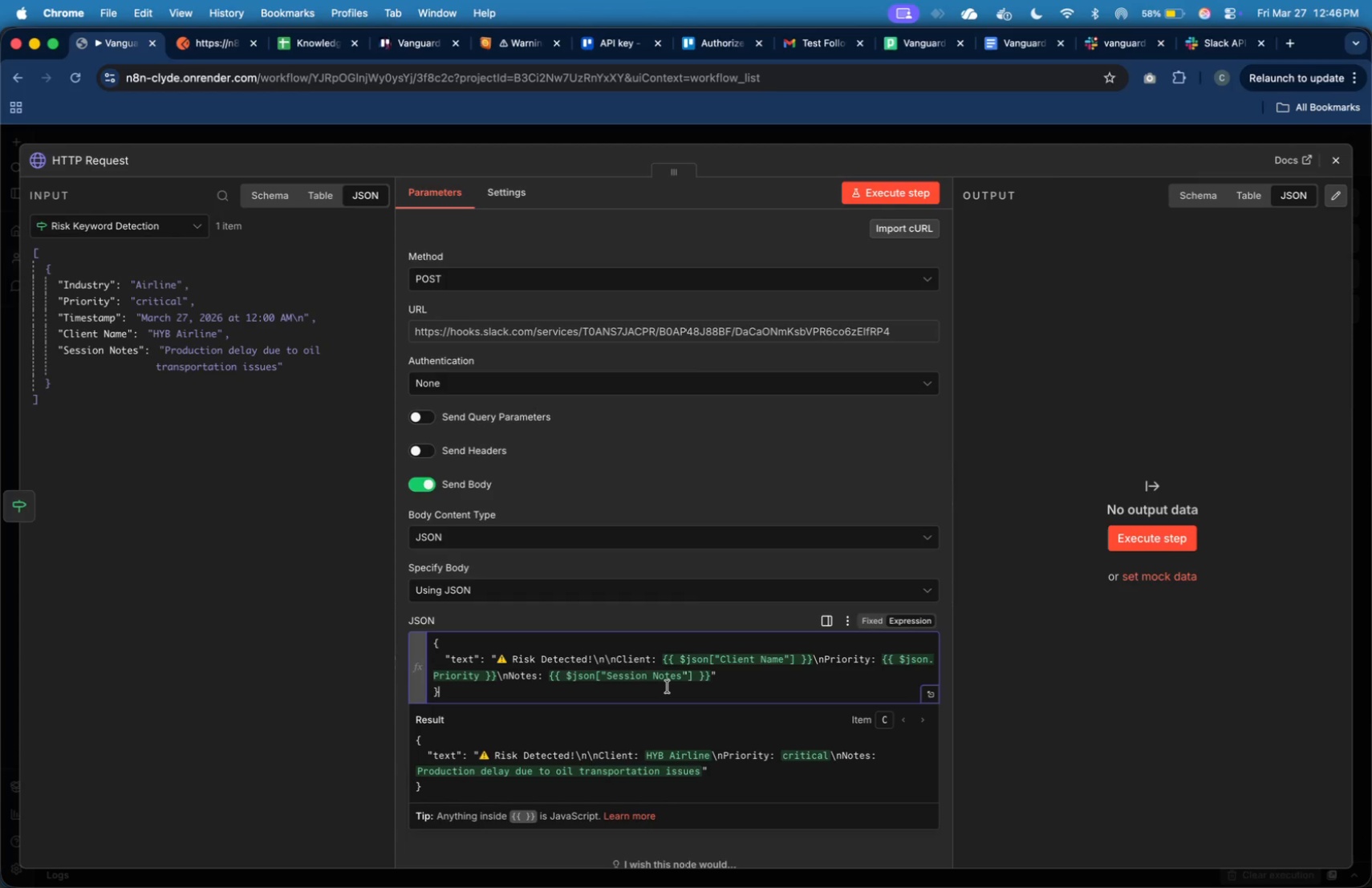 
left_click([900, 201])
 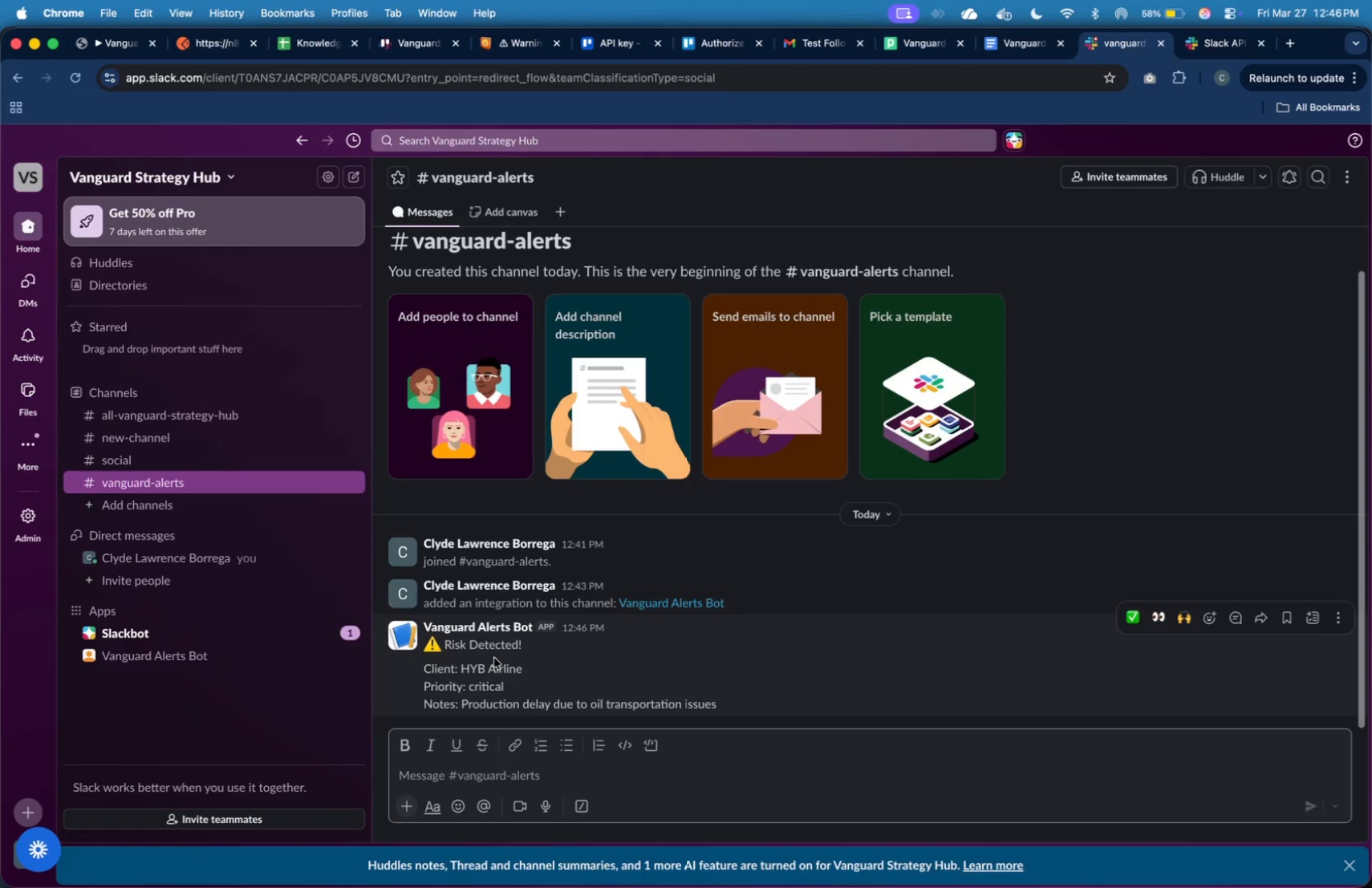 
wait(25.1)
 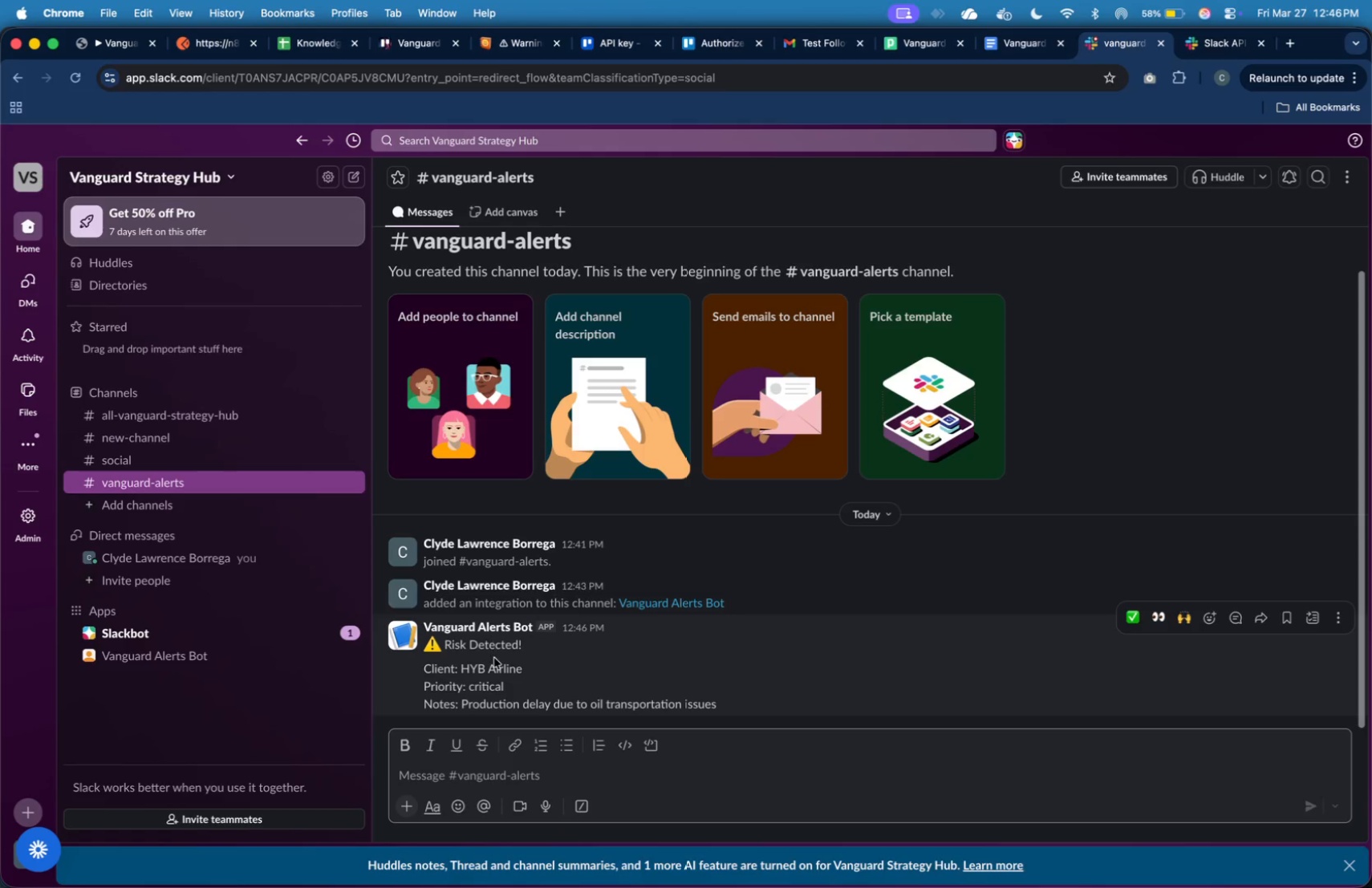 
left_click_drag(start_coordinate=[725, 711], to_coordinate=[426, 641])
 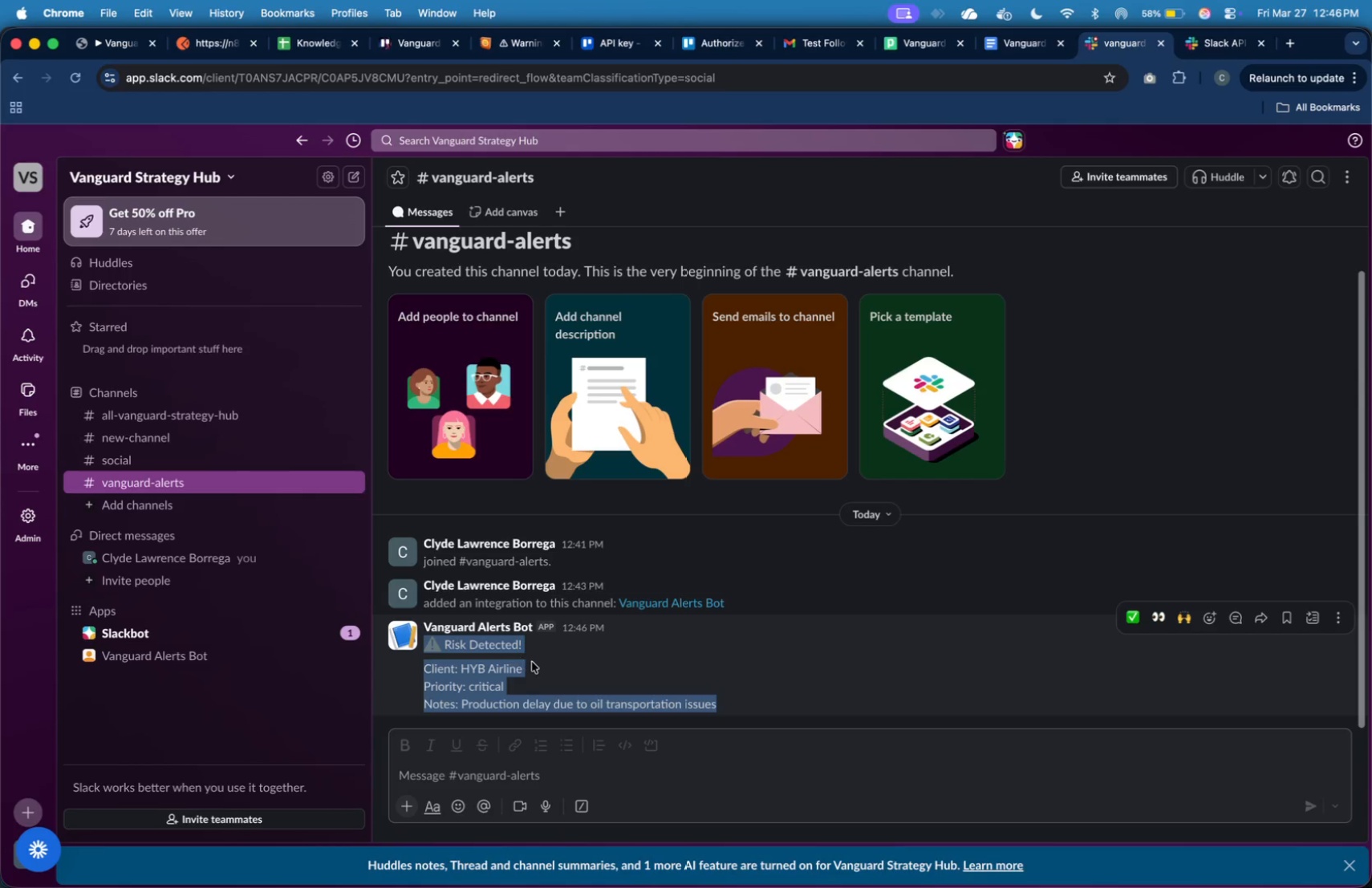 
left_click([534, 663])
 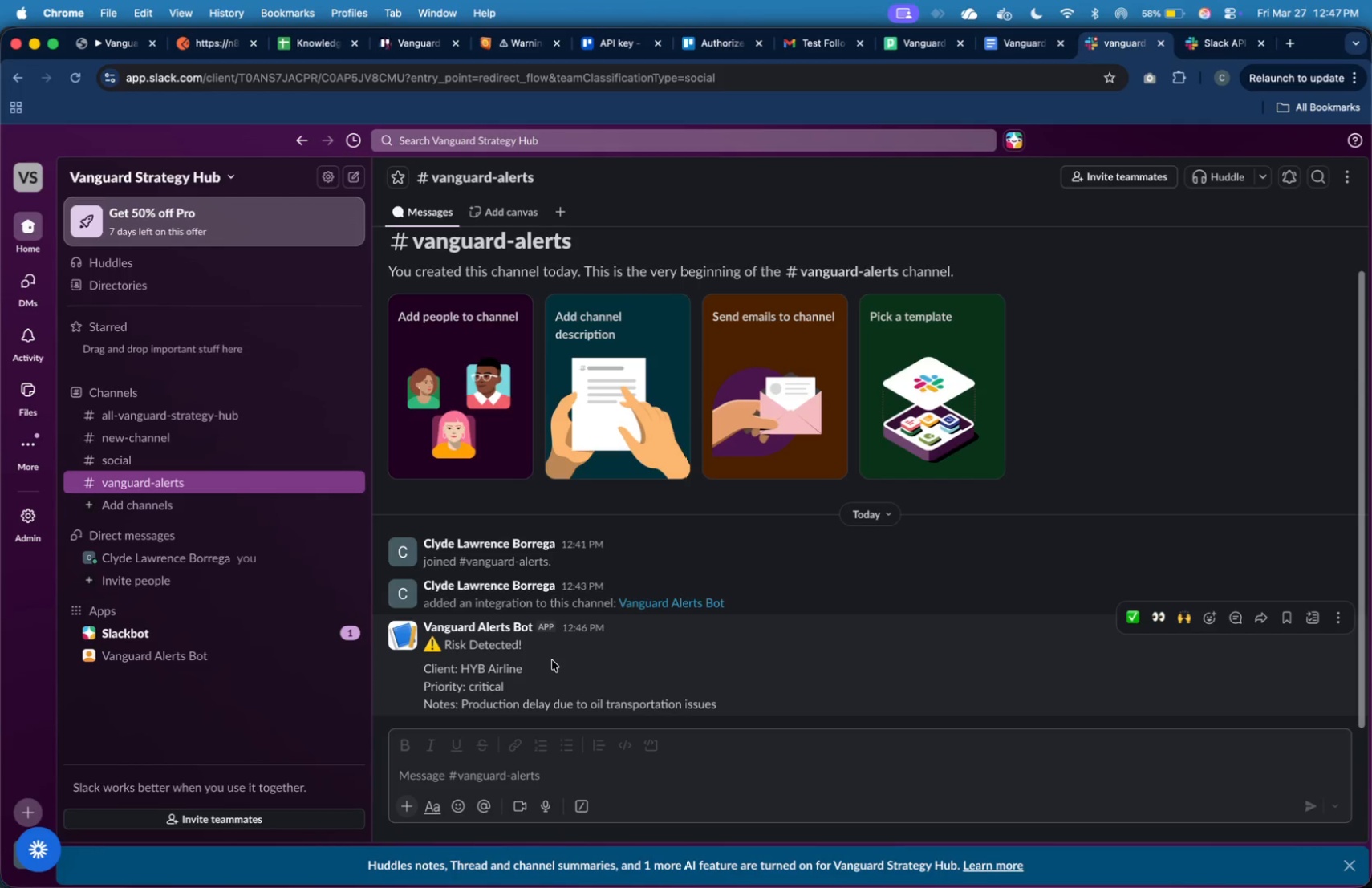 
wait(63.01)
 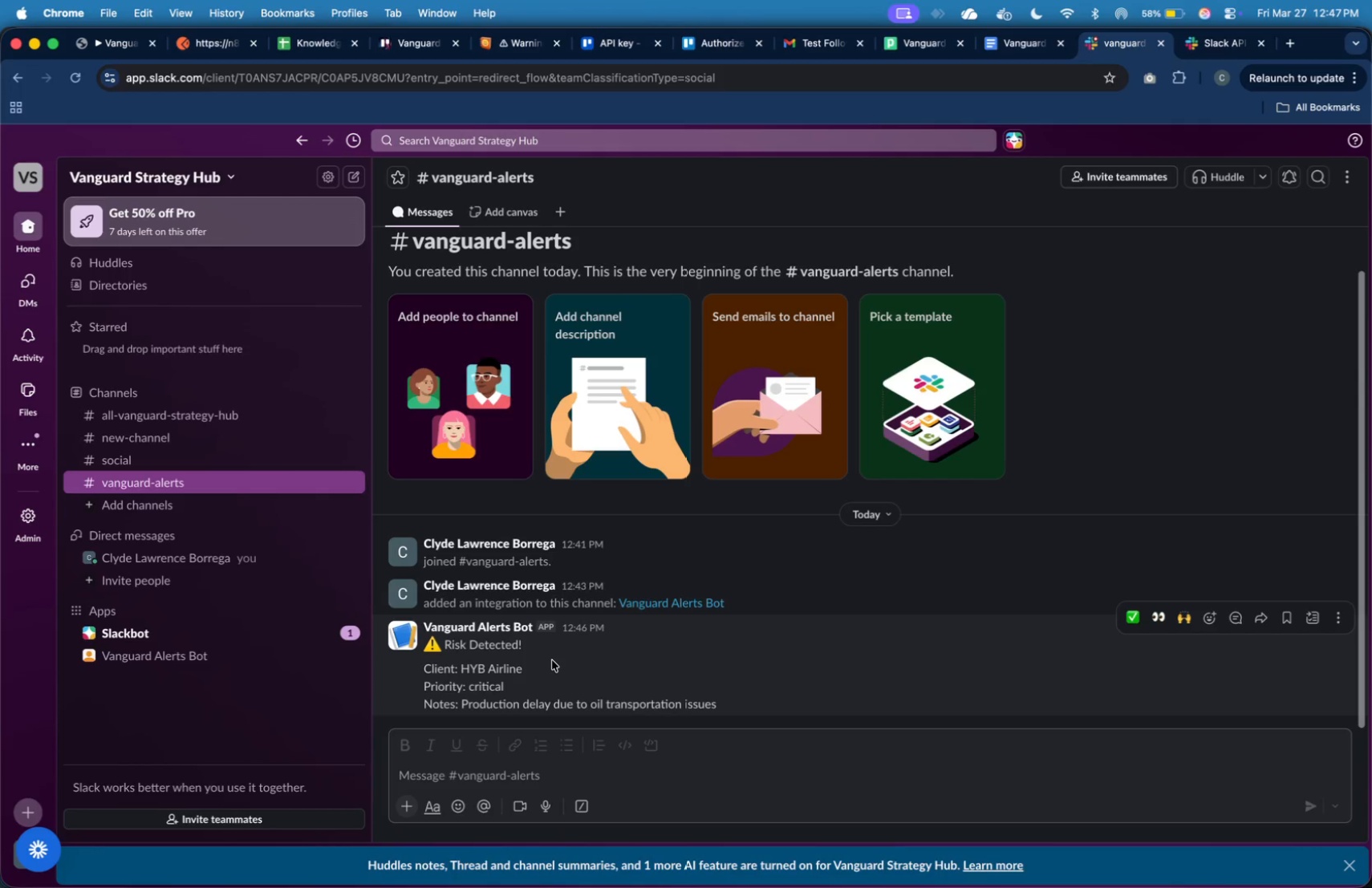 
left_click([127, 51])
 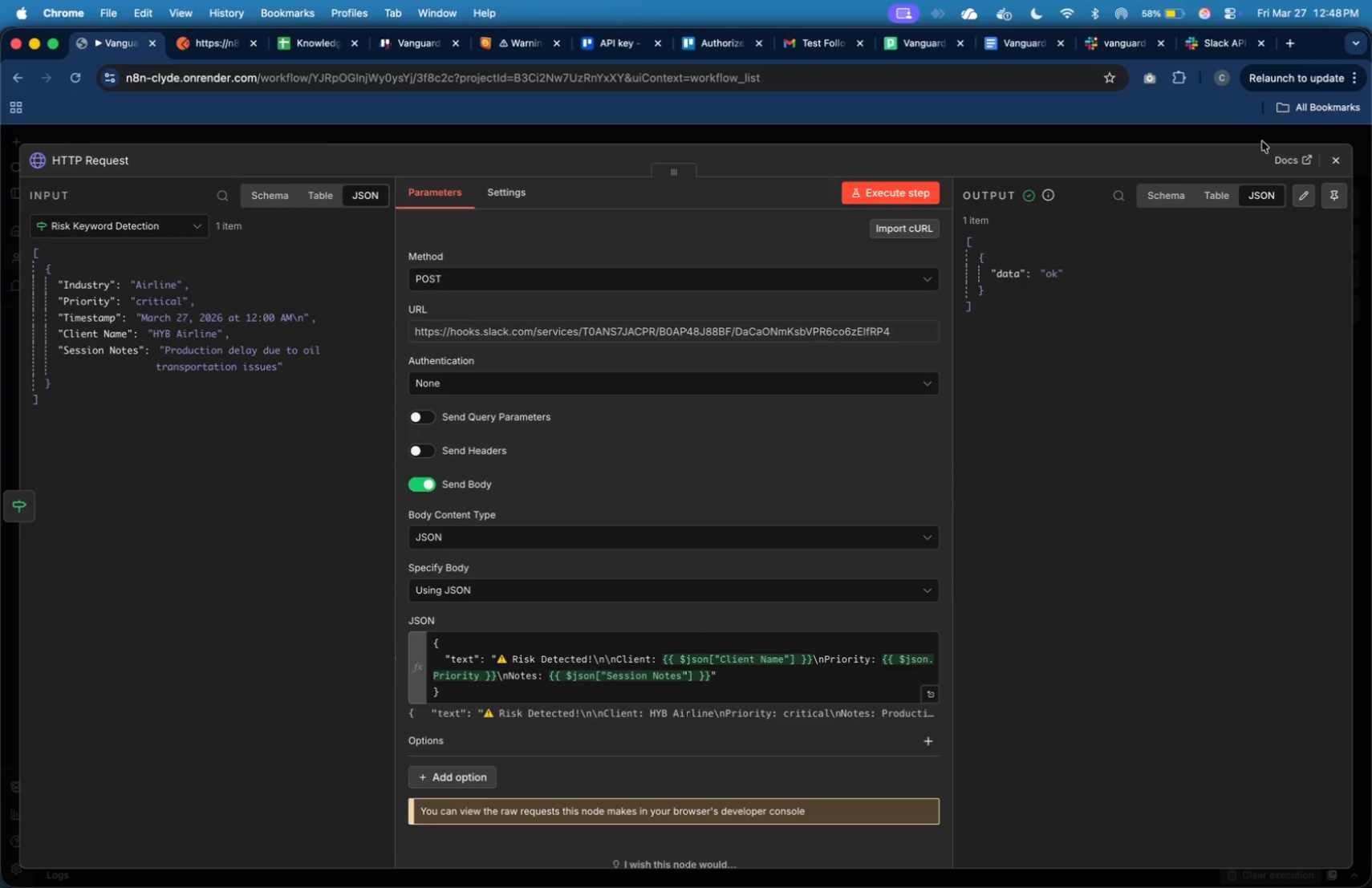 
left_click([1341, 158])
 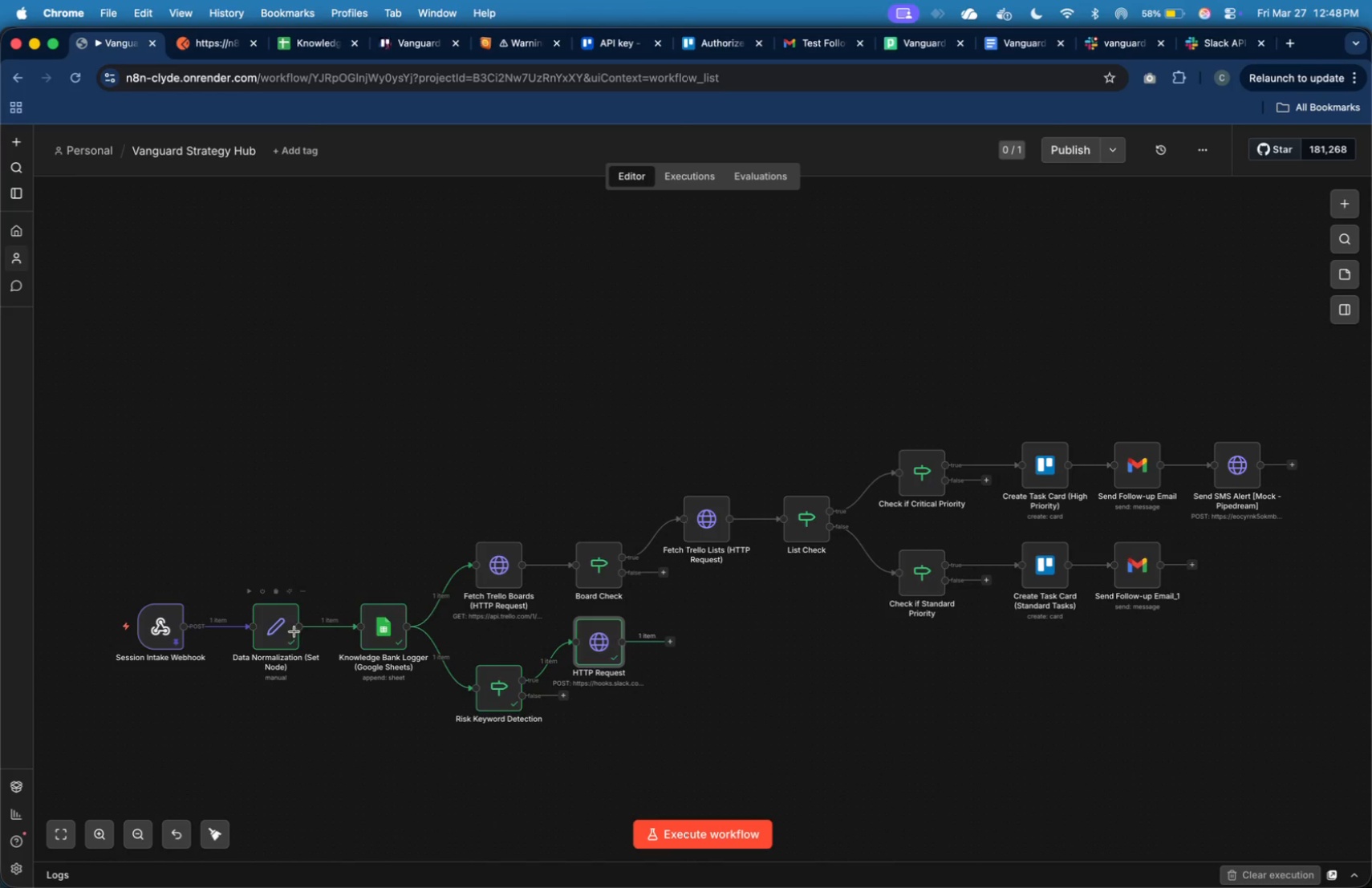 
double_click([291, 631])
 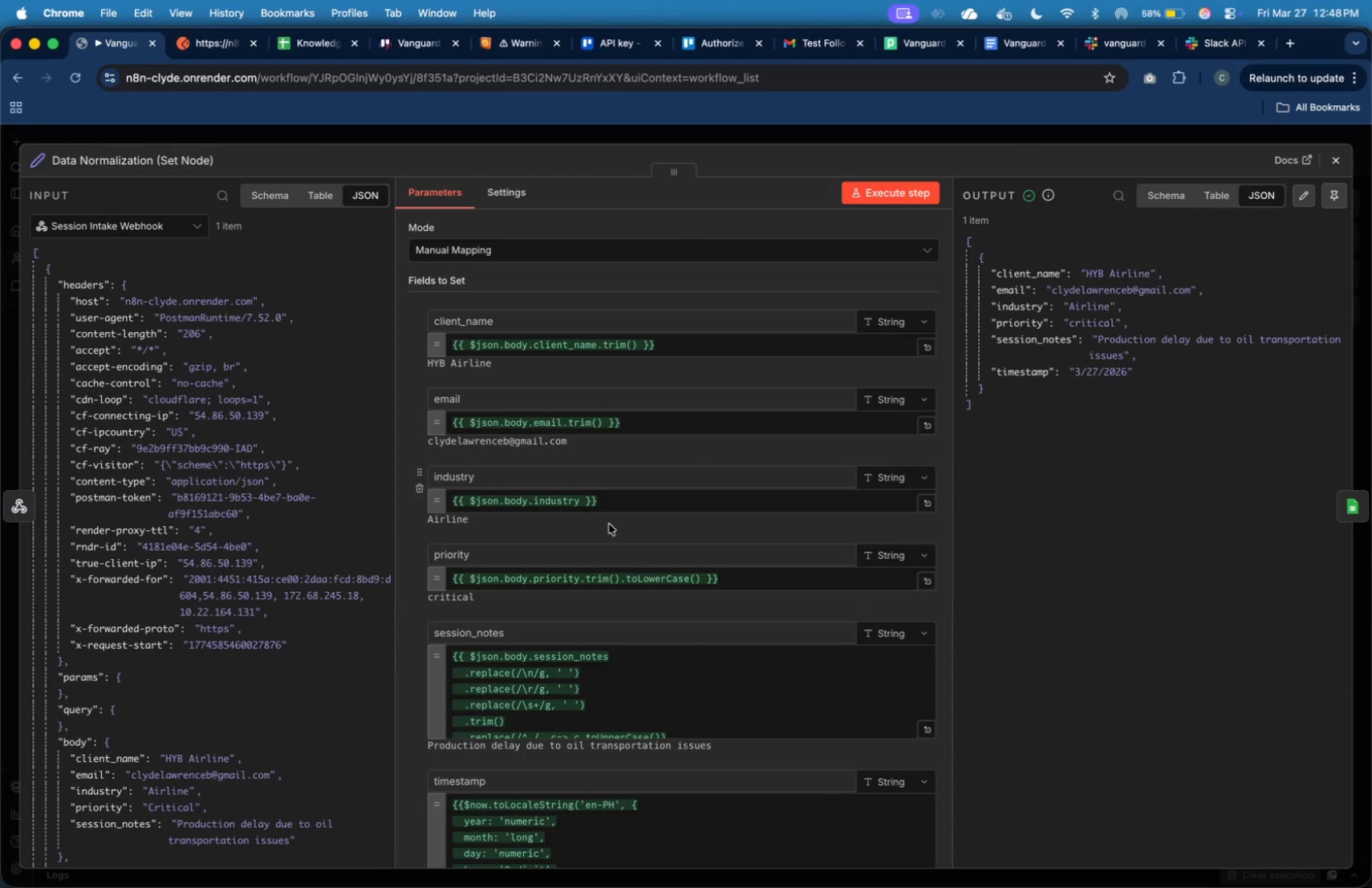 
wait(8.22)
 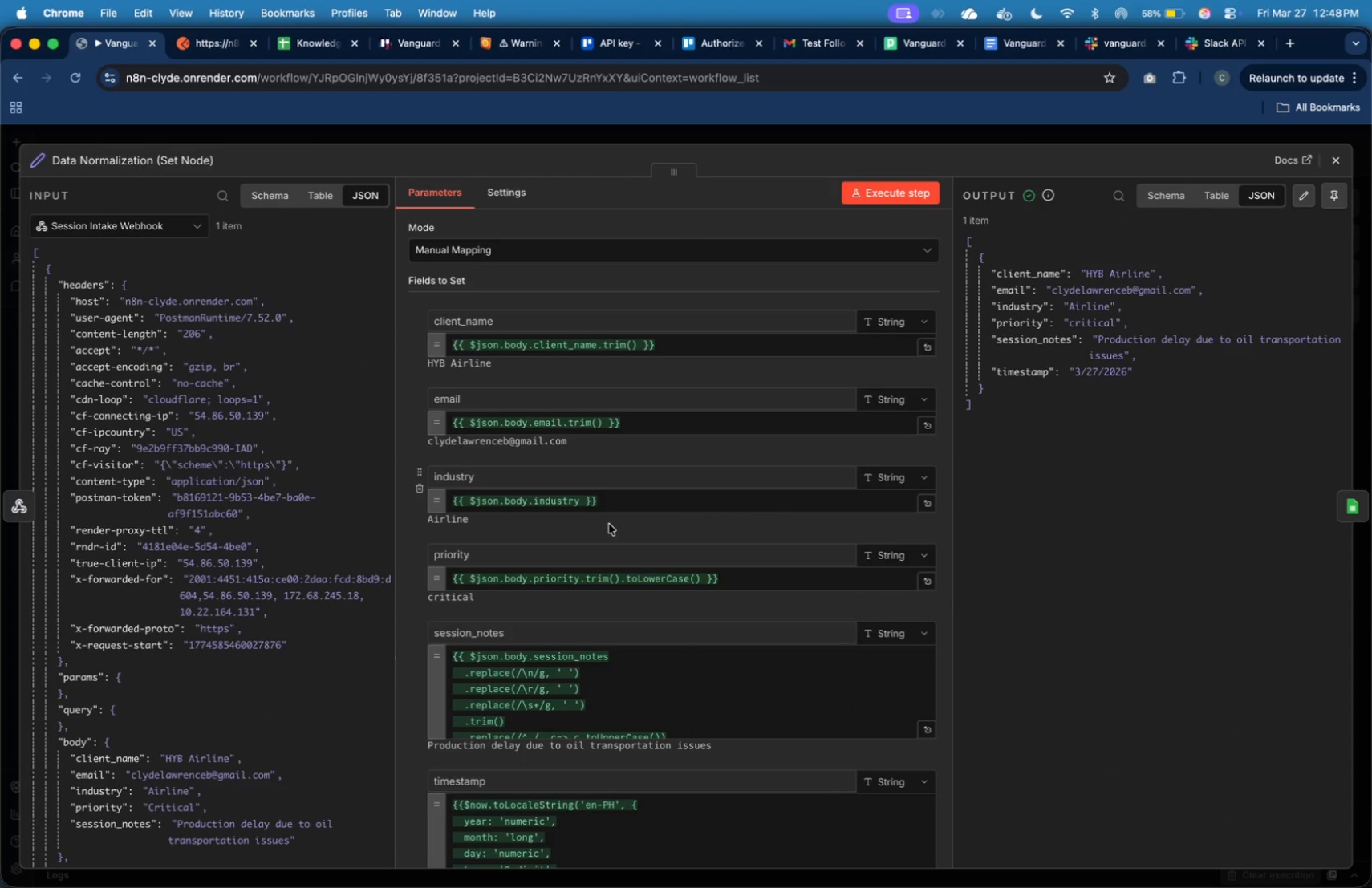 
left_click([640, 580])
 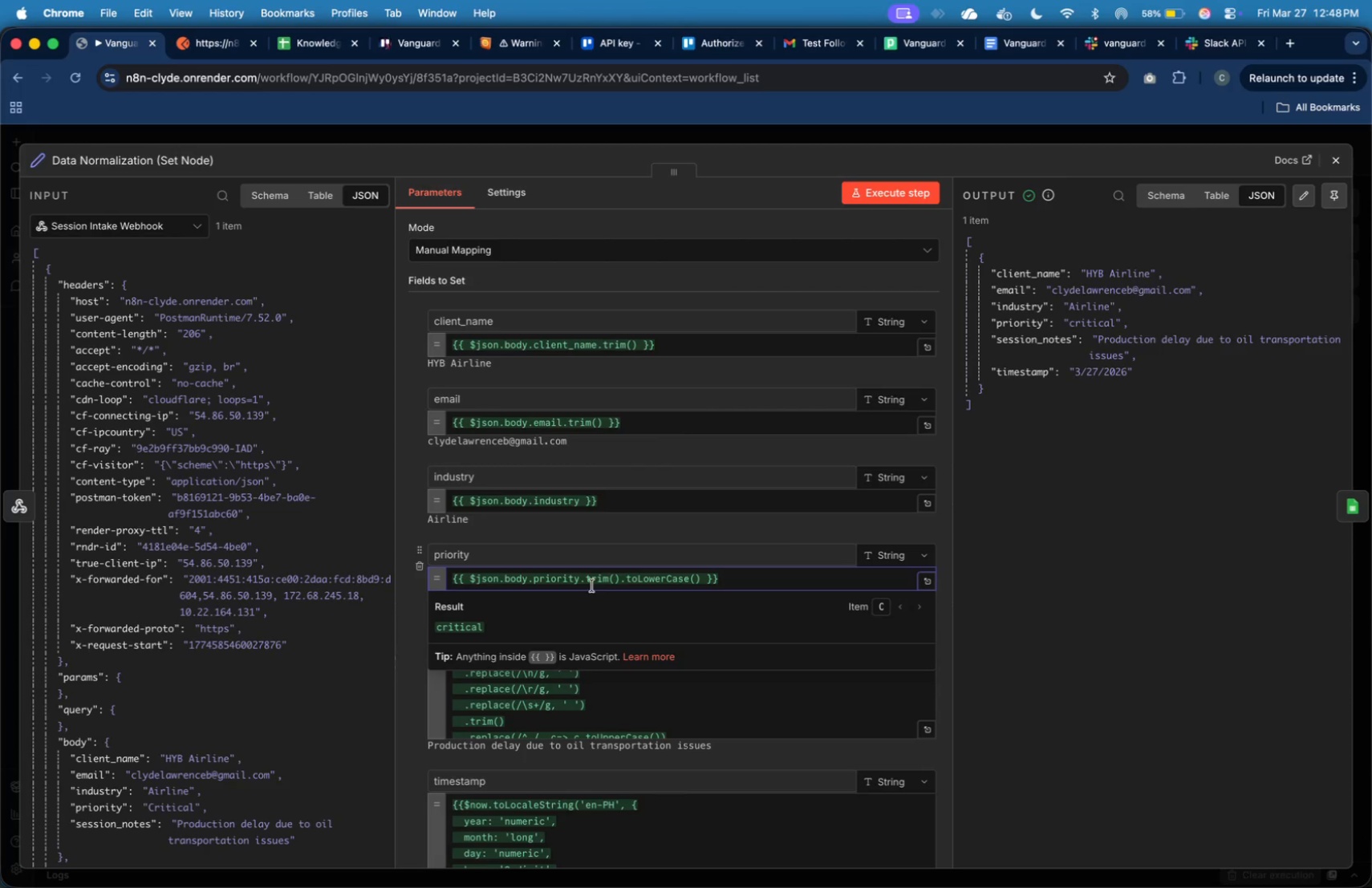 
left_click([589, 582])
 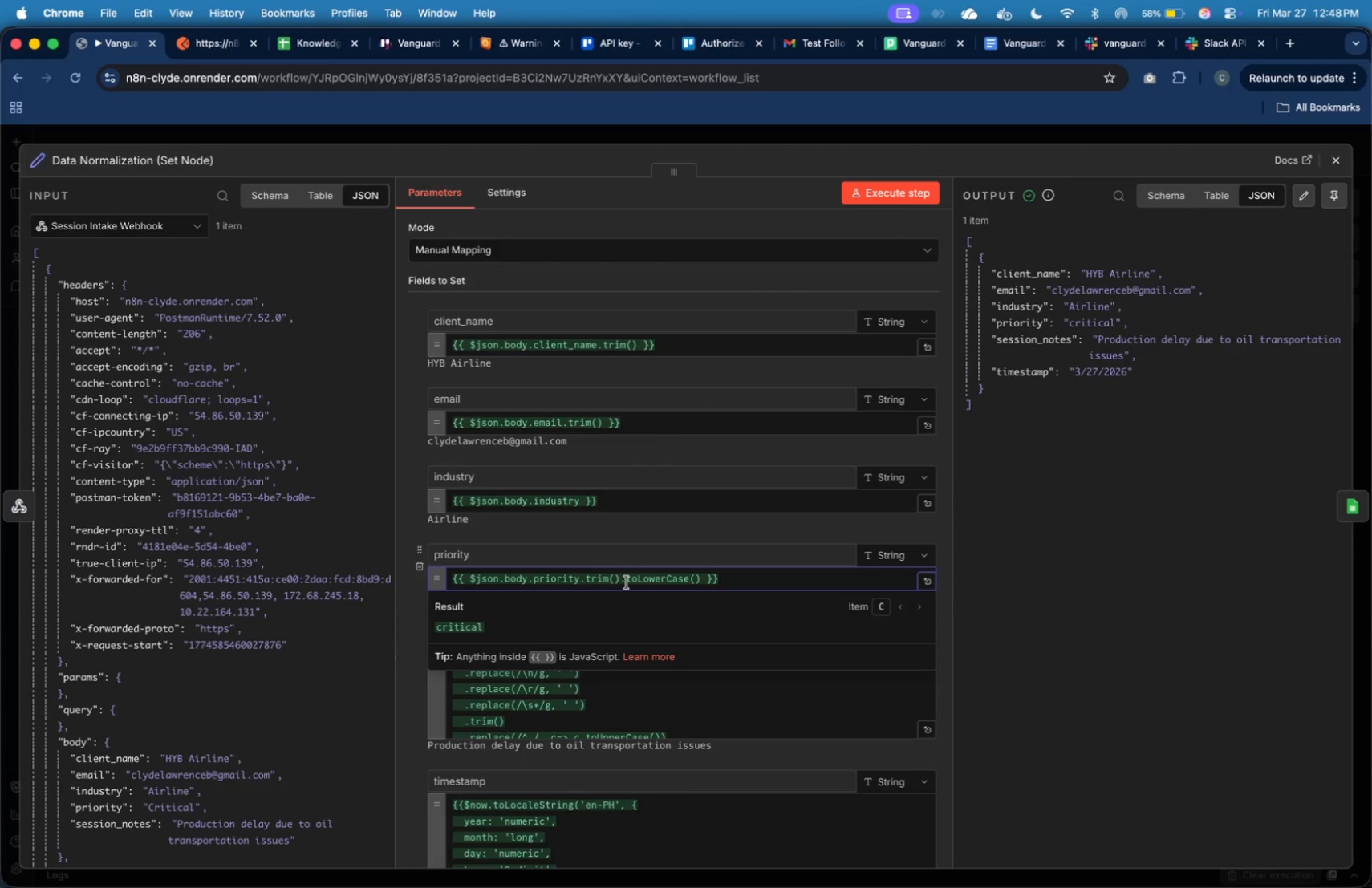 
left_click([628, 583])
 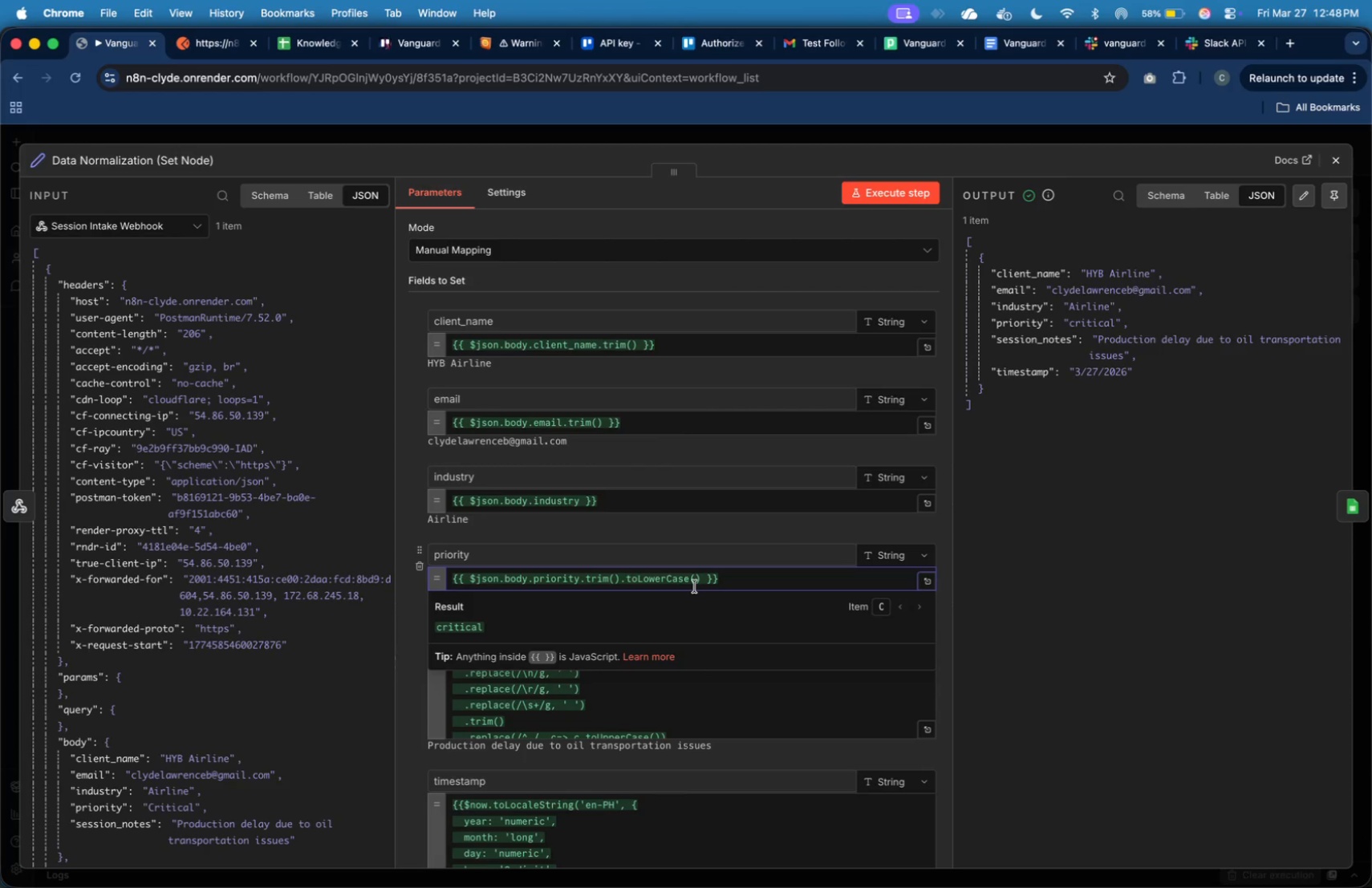 
wait(6.36)
 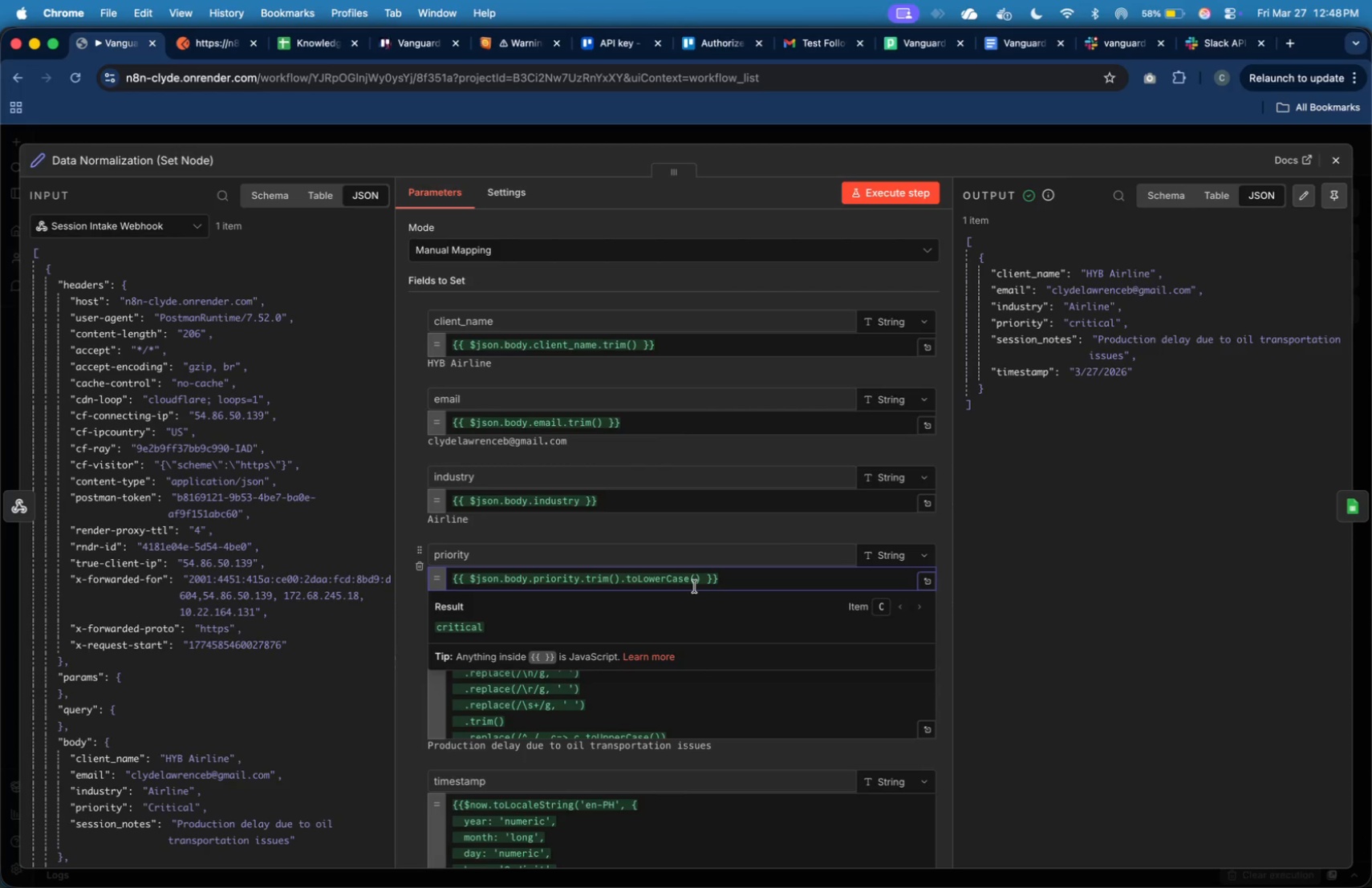 
left_click([1330, 166])
 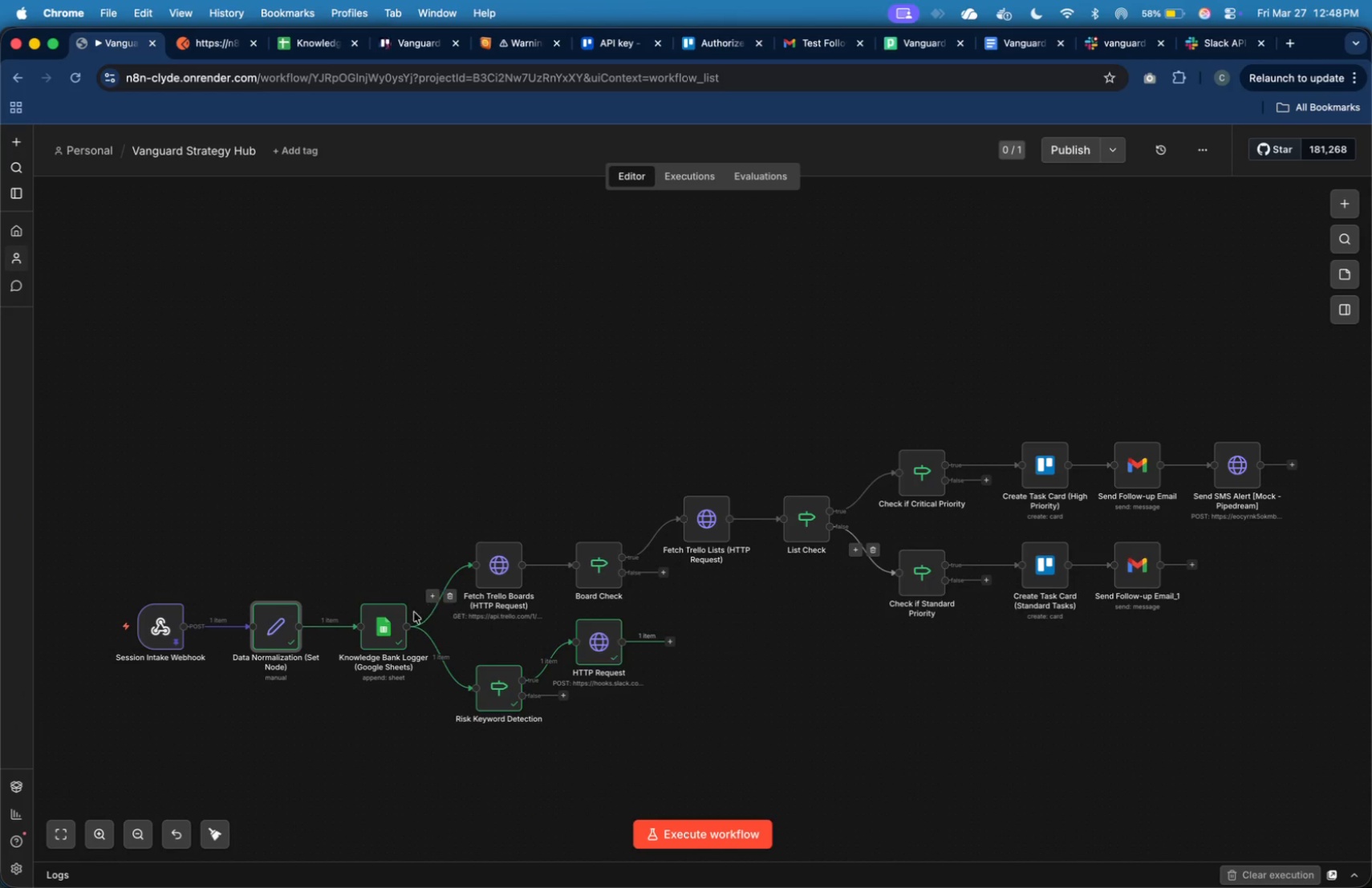 
left_click([384, 624])
 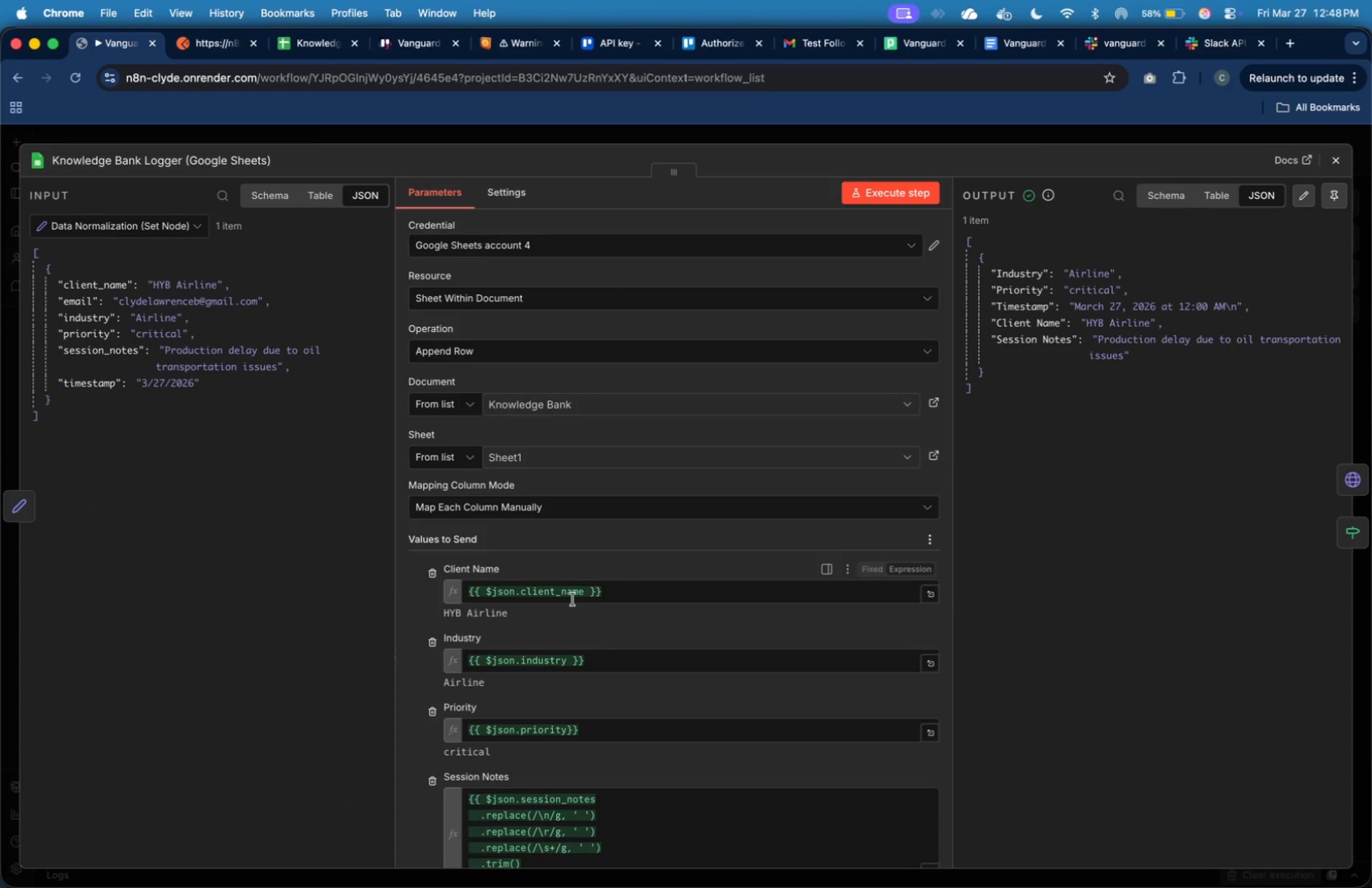 
scroll: coordinate [603, 662], scroll_direction: down, amount: 2.0
 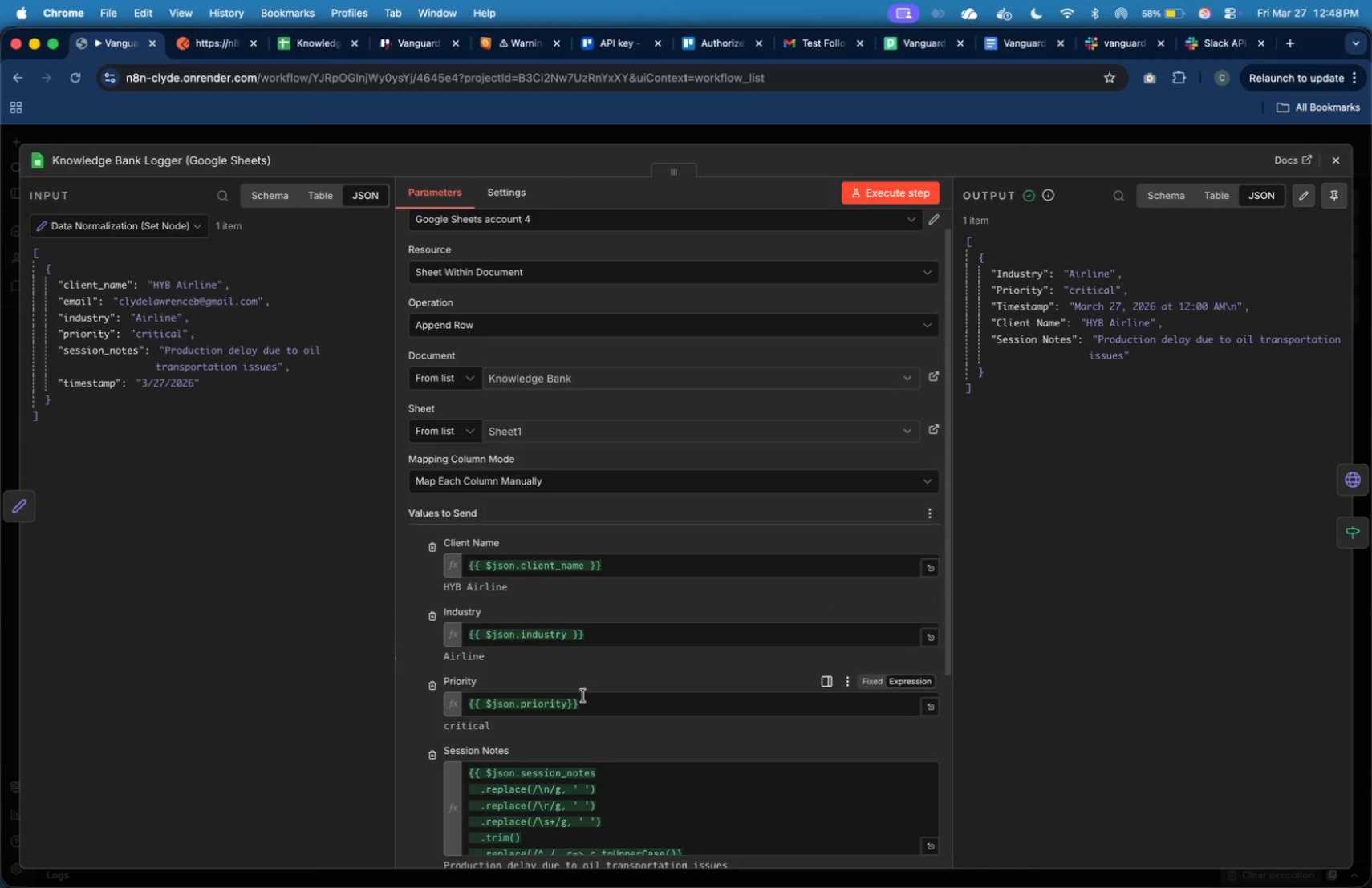 
left_click([579, 704])
 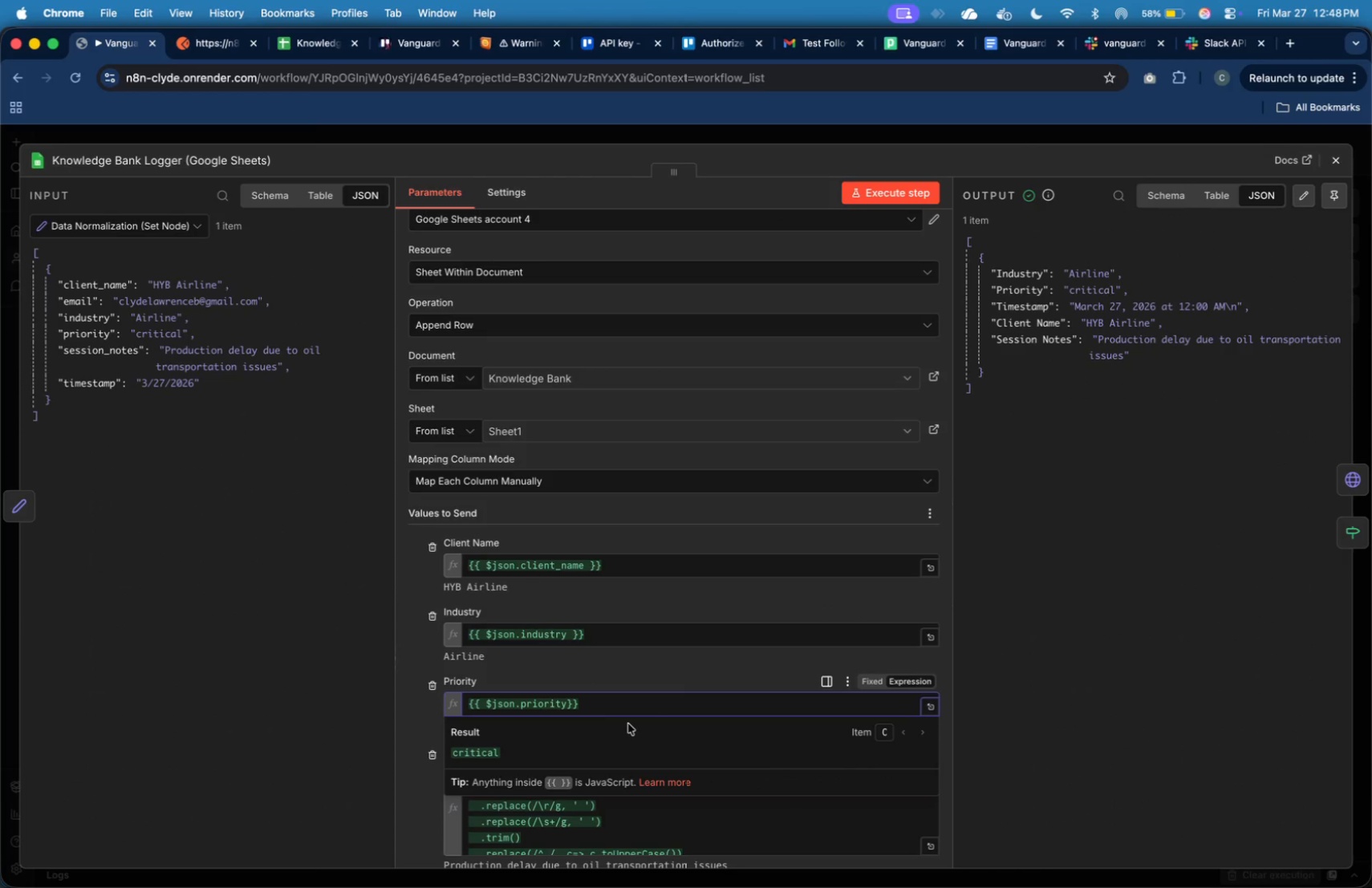 
key(ArrowLeft)
 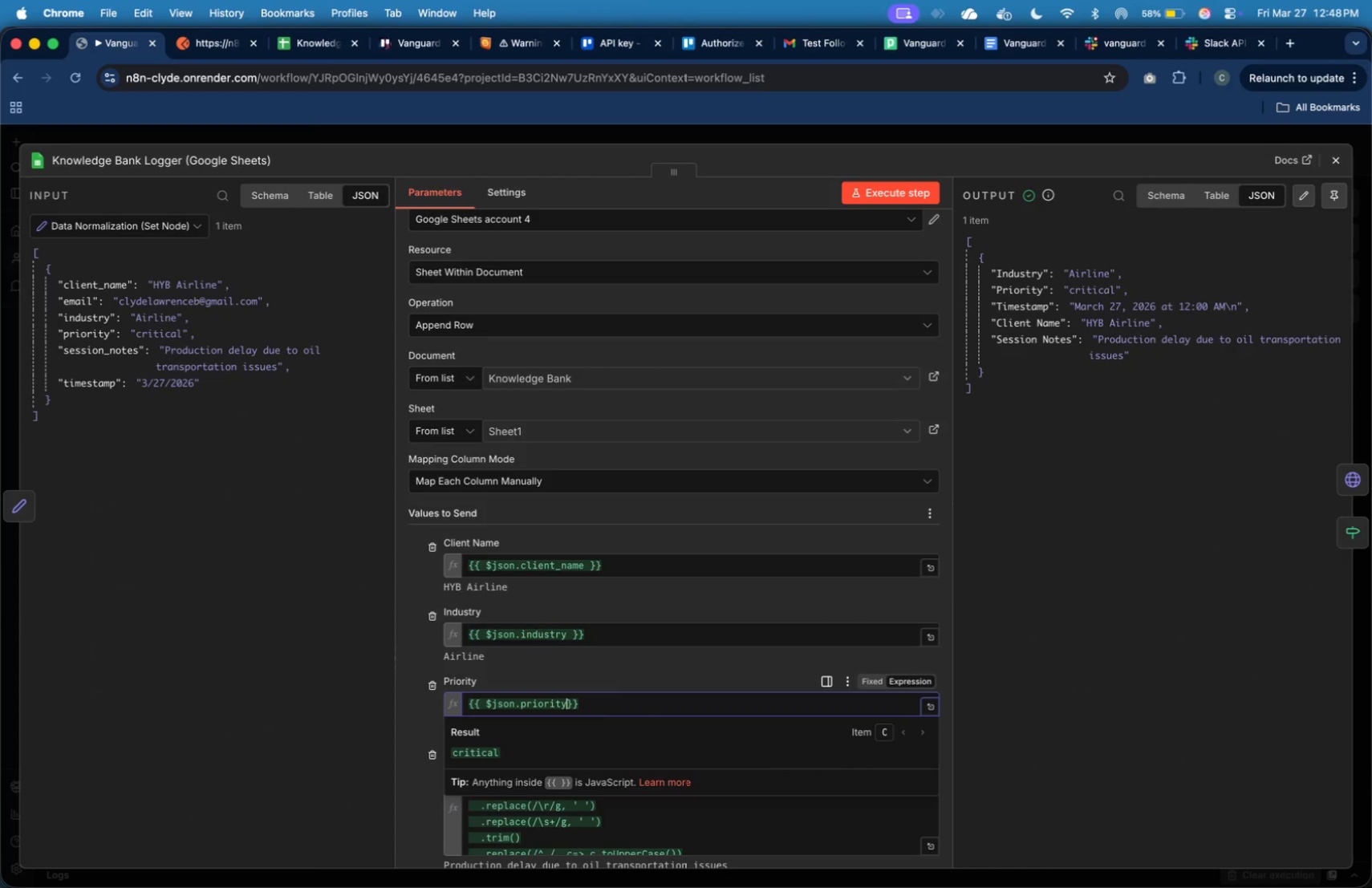 
key(ArrowLeft)
 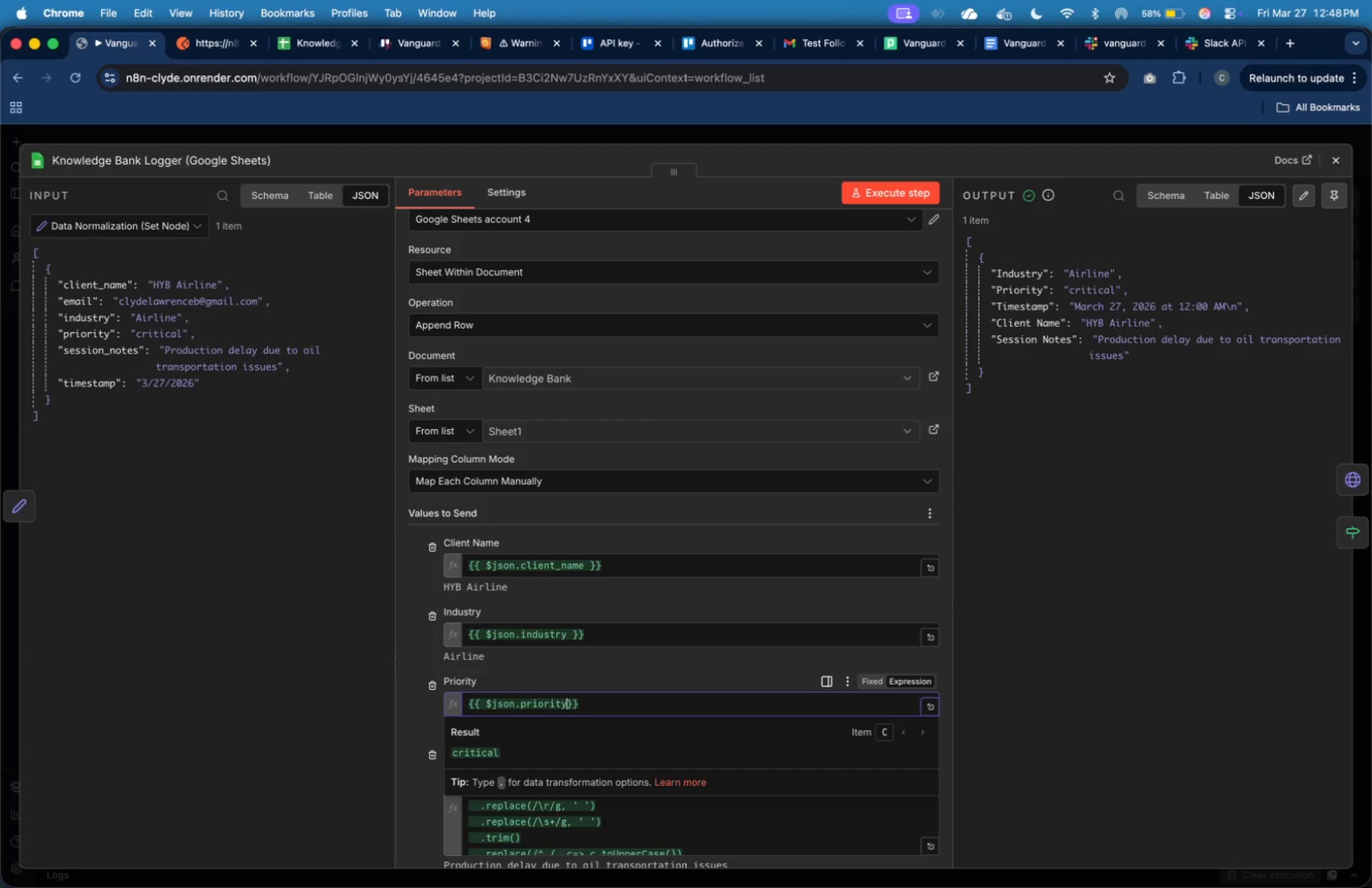 
wait(25.96)
 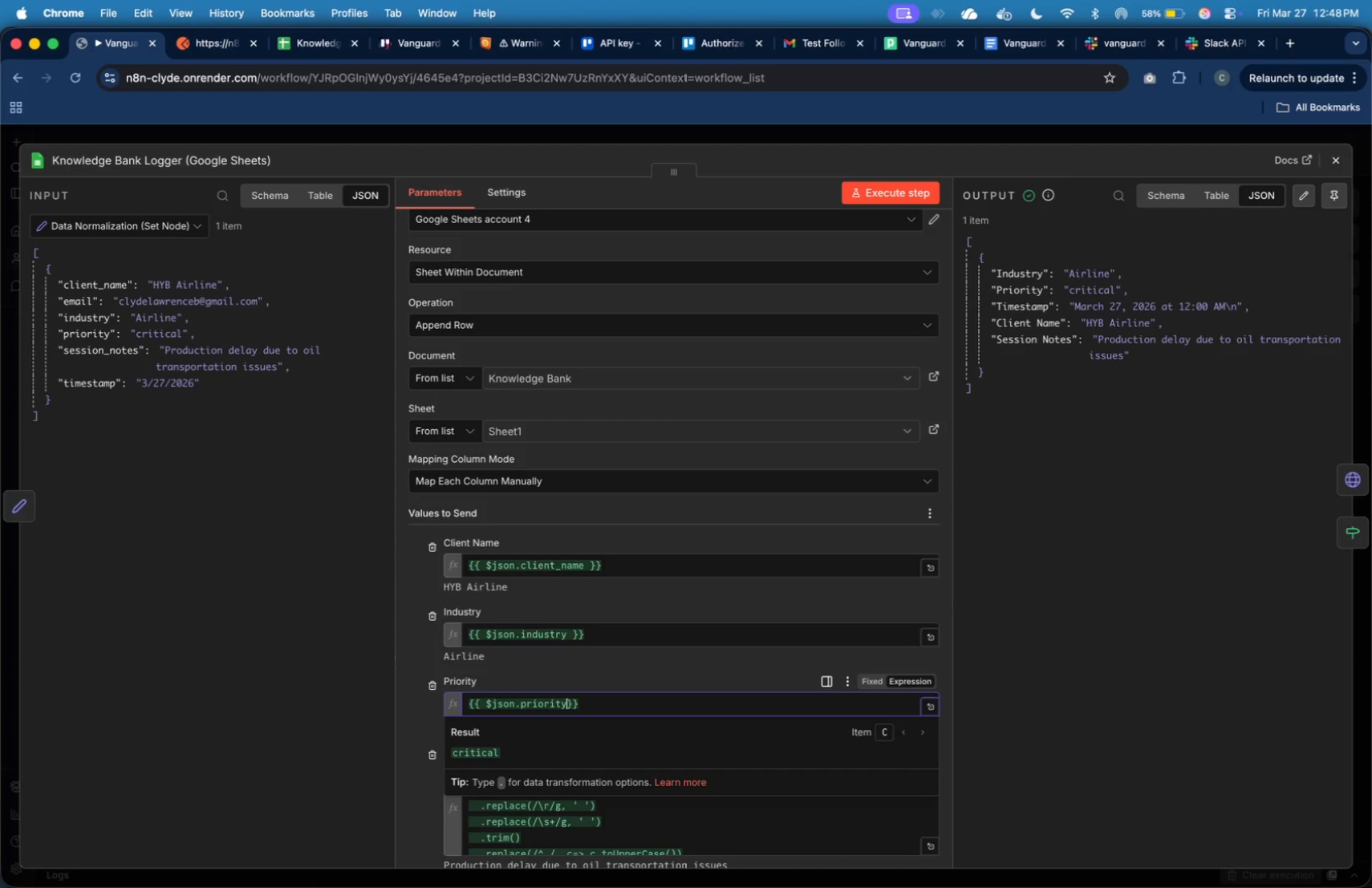 
type(.charAt(0)
 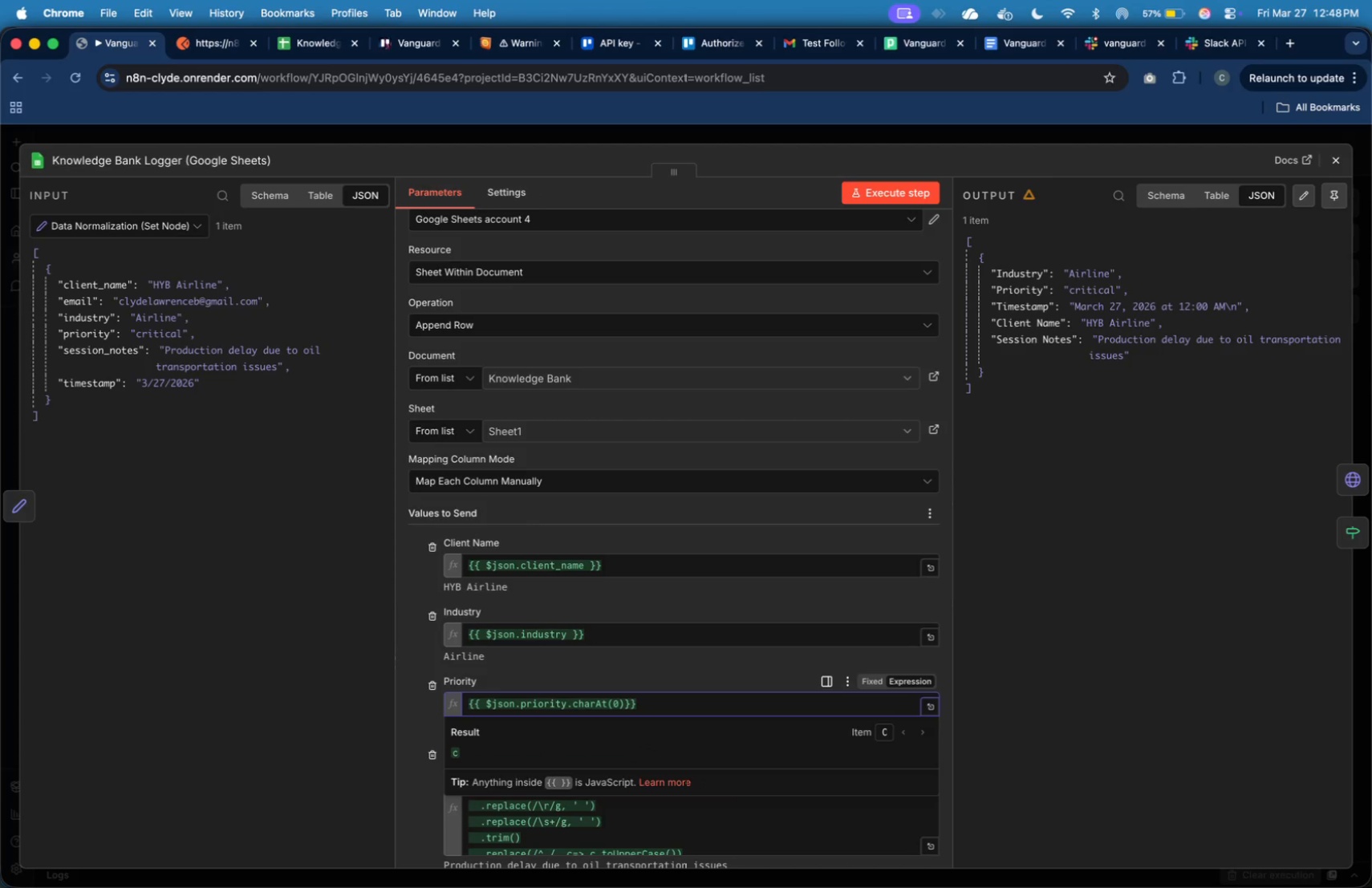 
key(ArrowRight)
 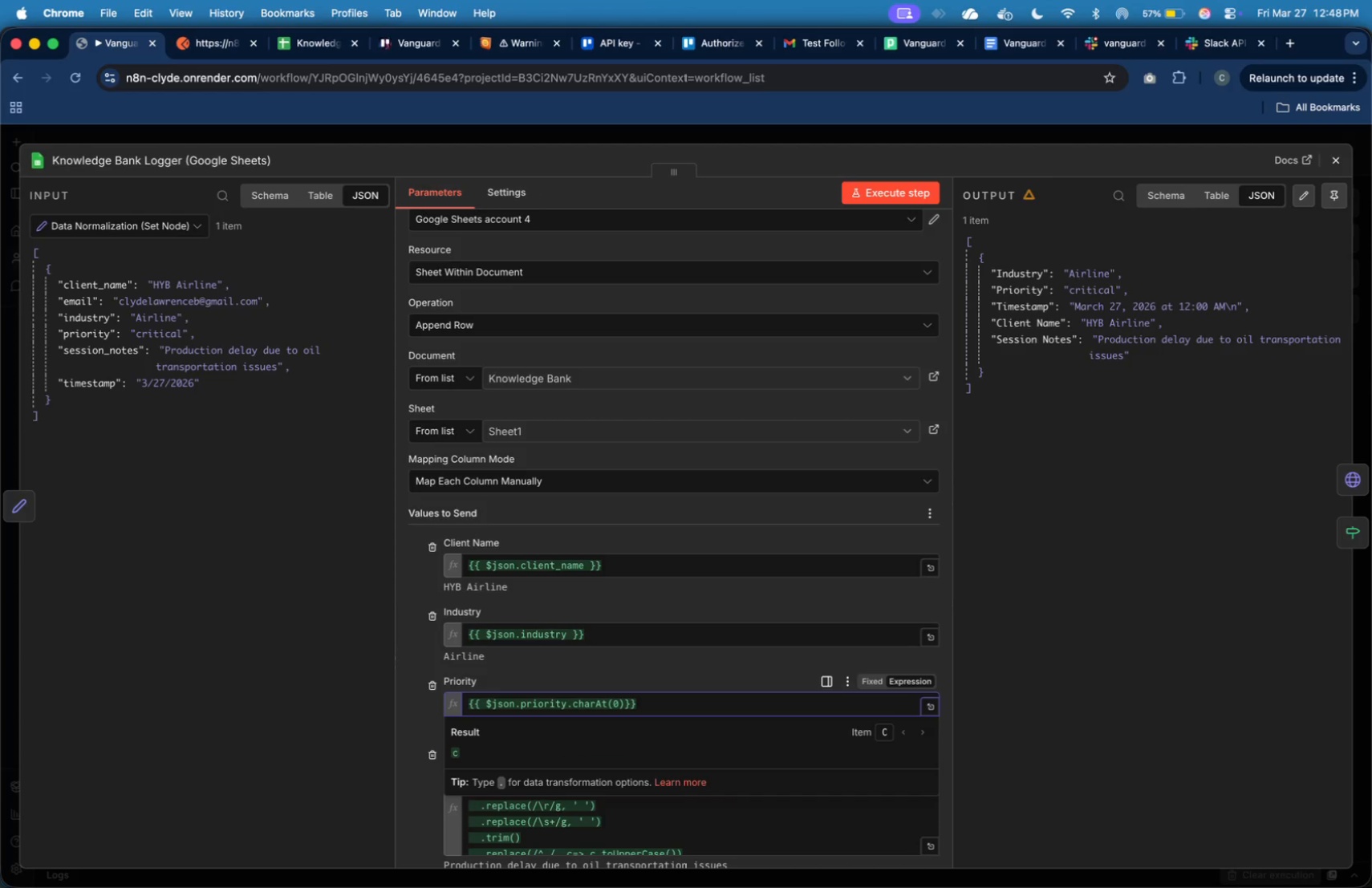 
type(.toUpperCase() + )
 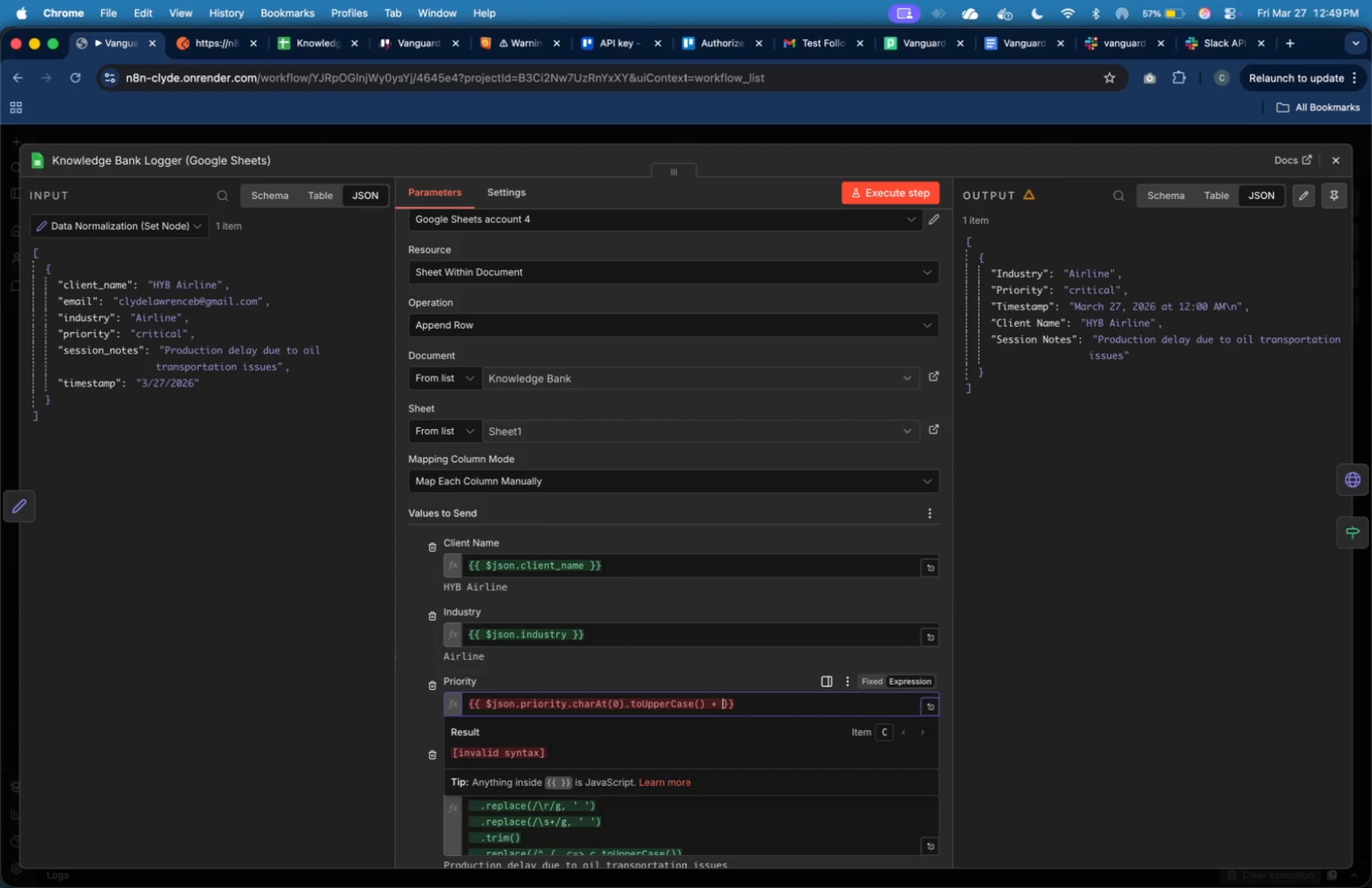 
type($json.priority.slice())
 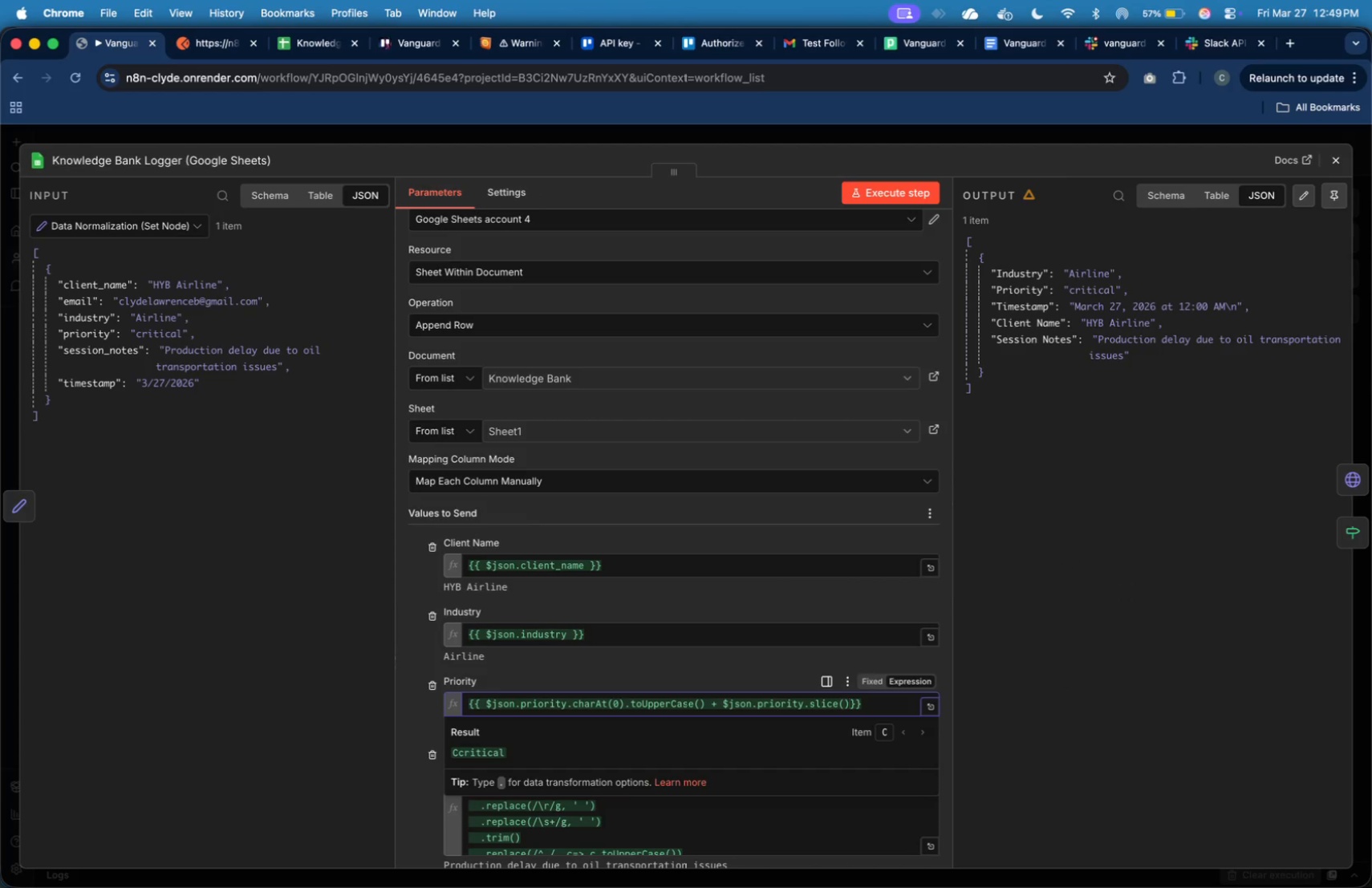 
key(ArrowLeft)
 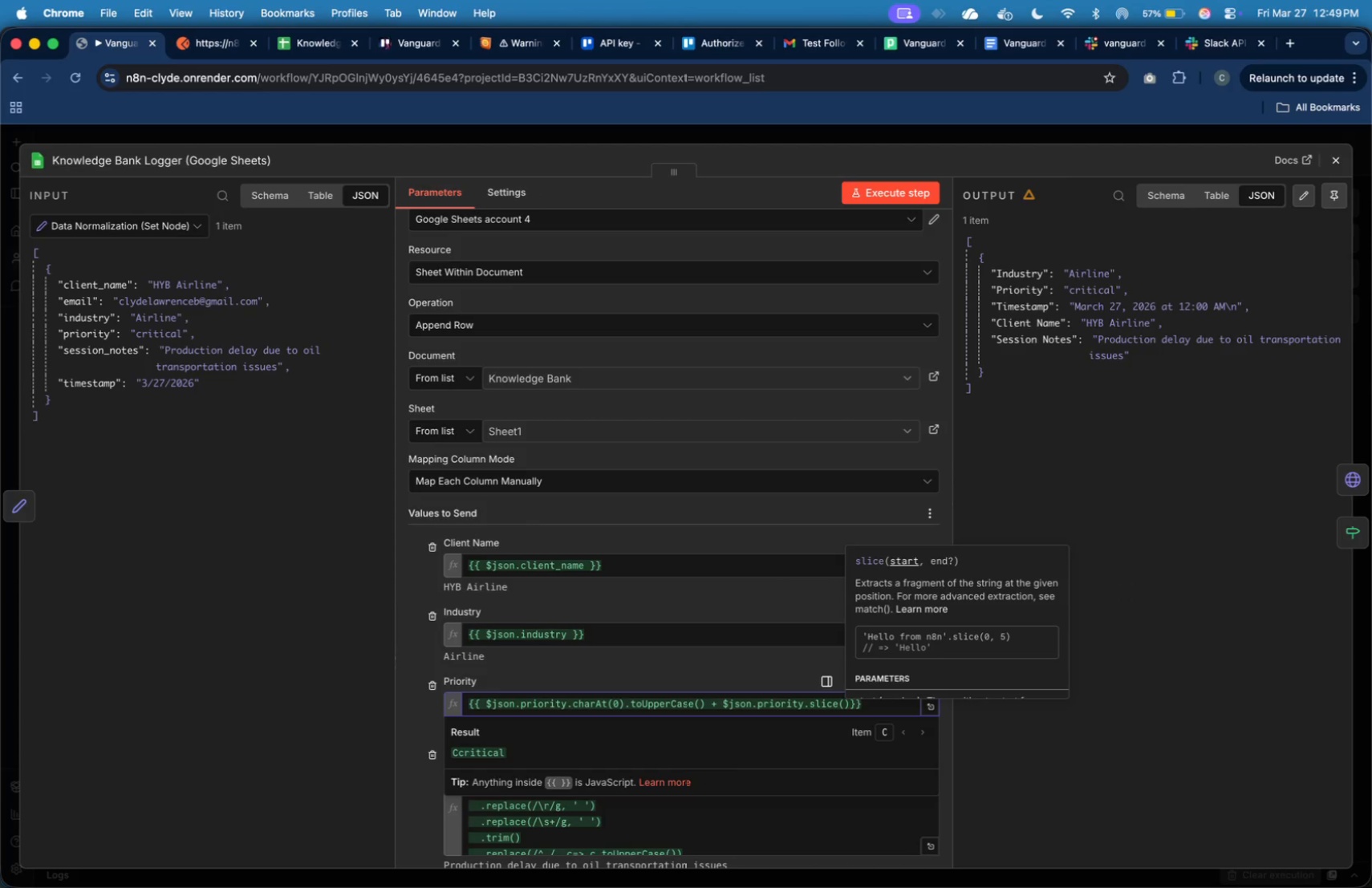 
key(1)
 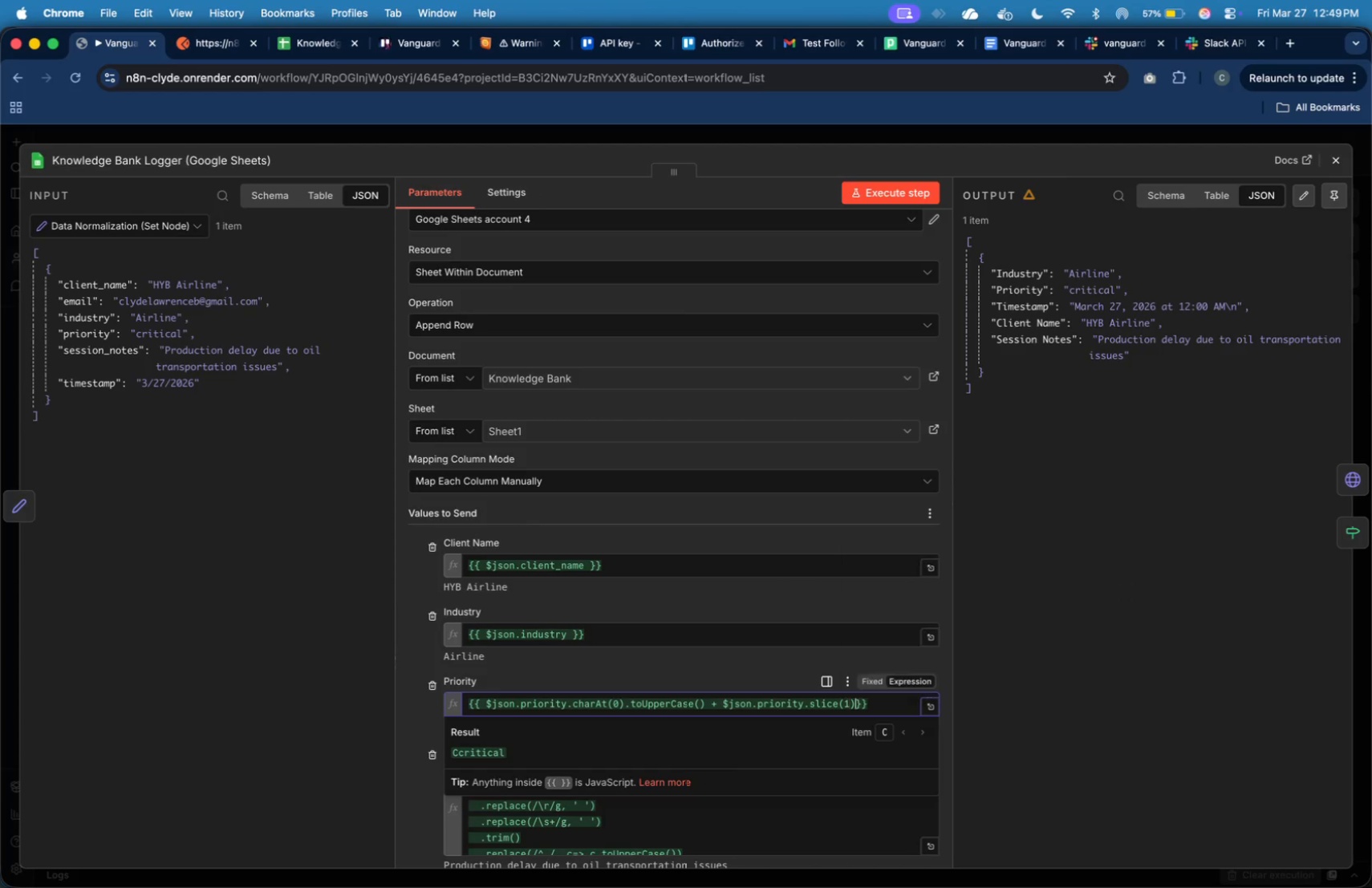 
key(ArrowRight)
 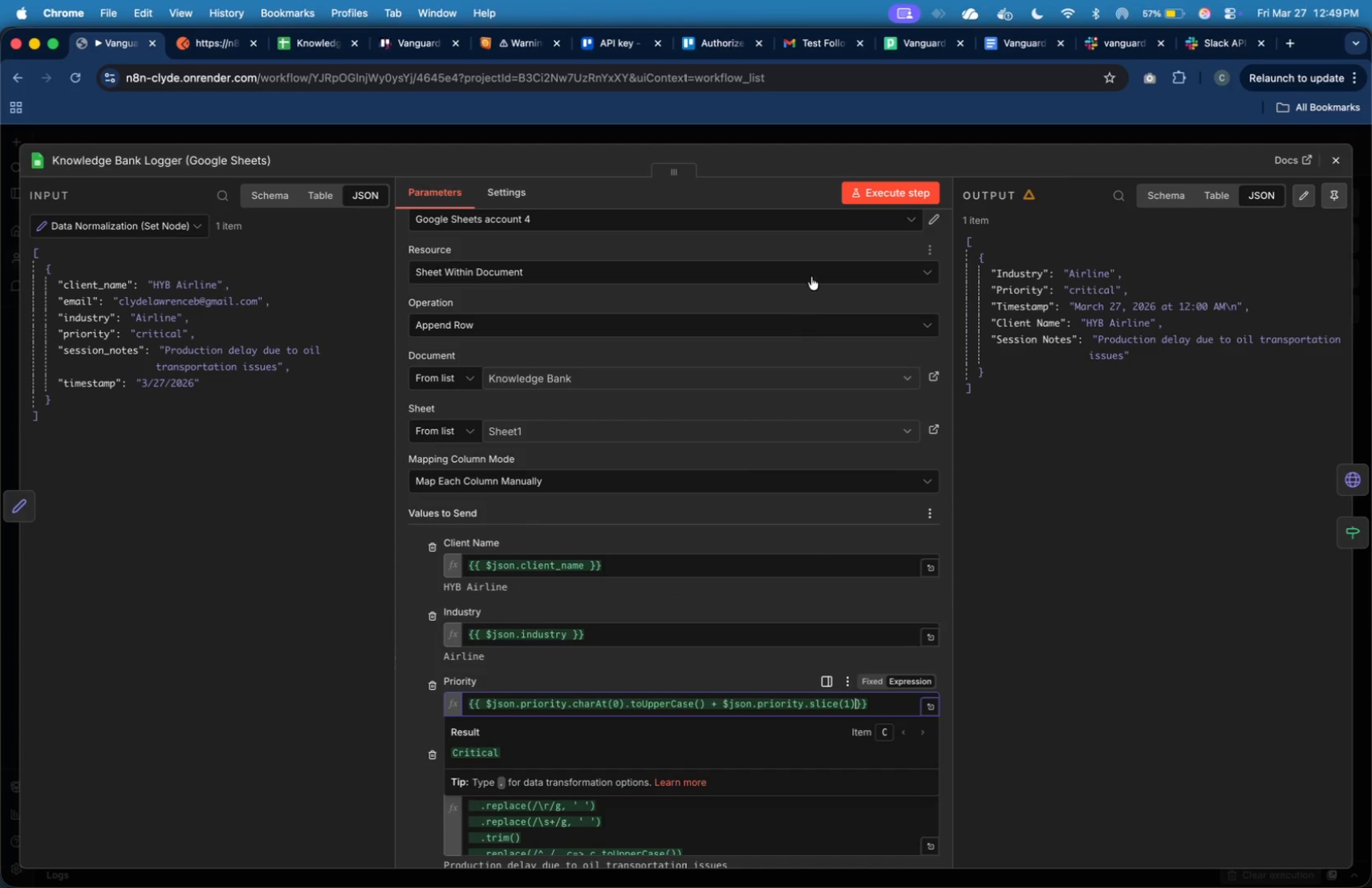 
left_click([897, 198])
 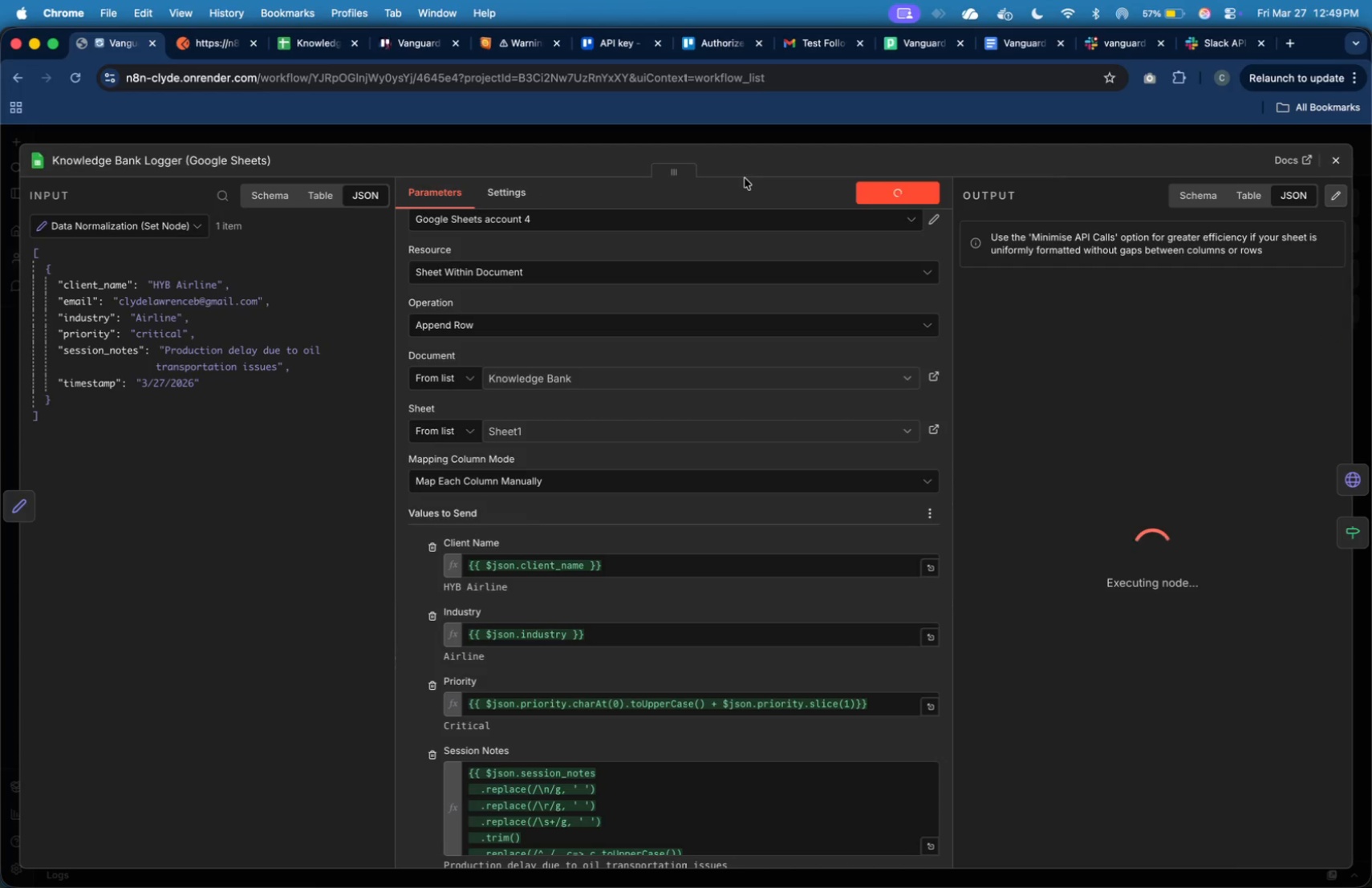 
wait(19.65)
 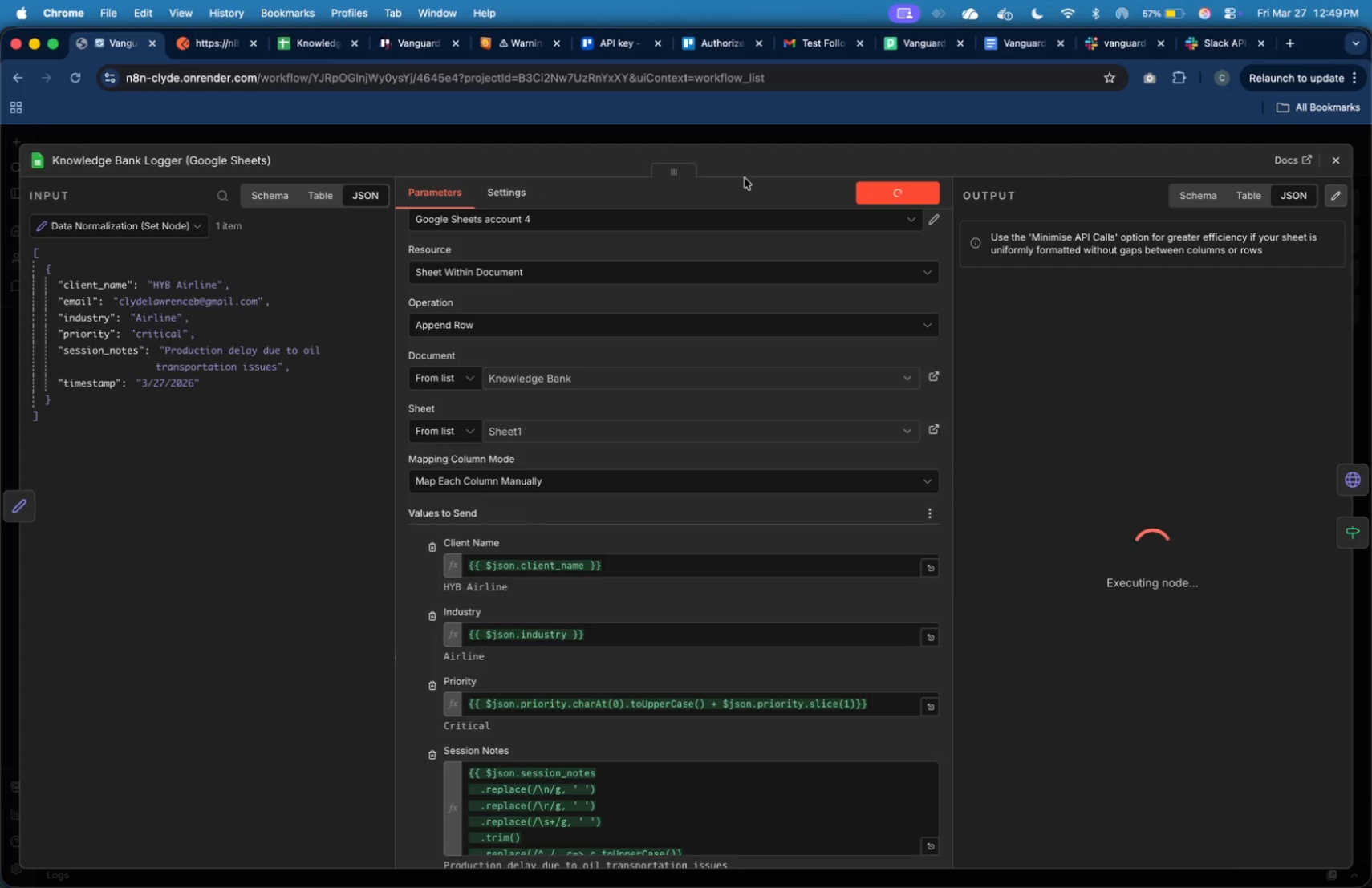 
left_click([879, 700])
 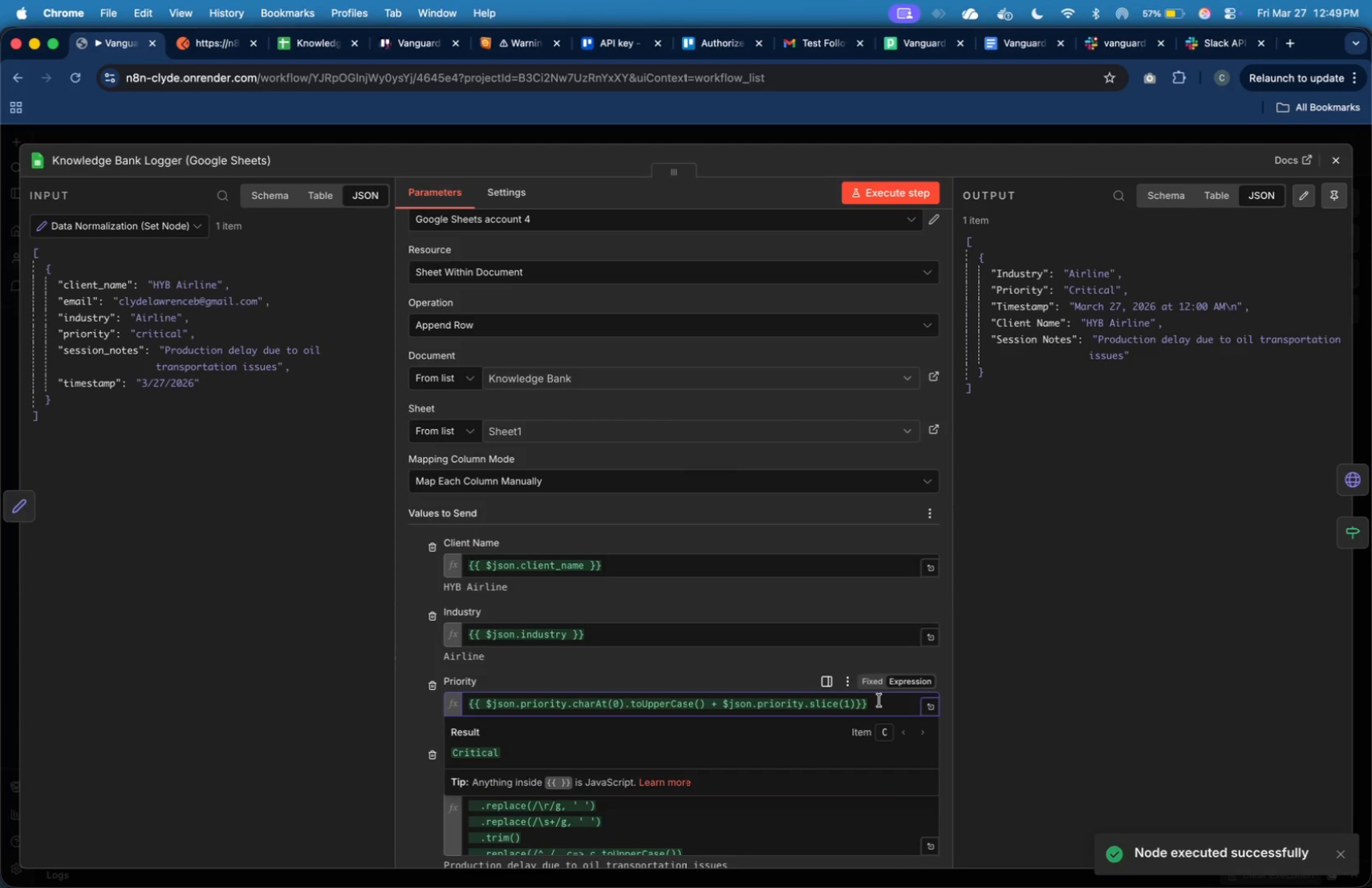 
key(Meta+A)
 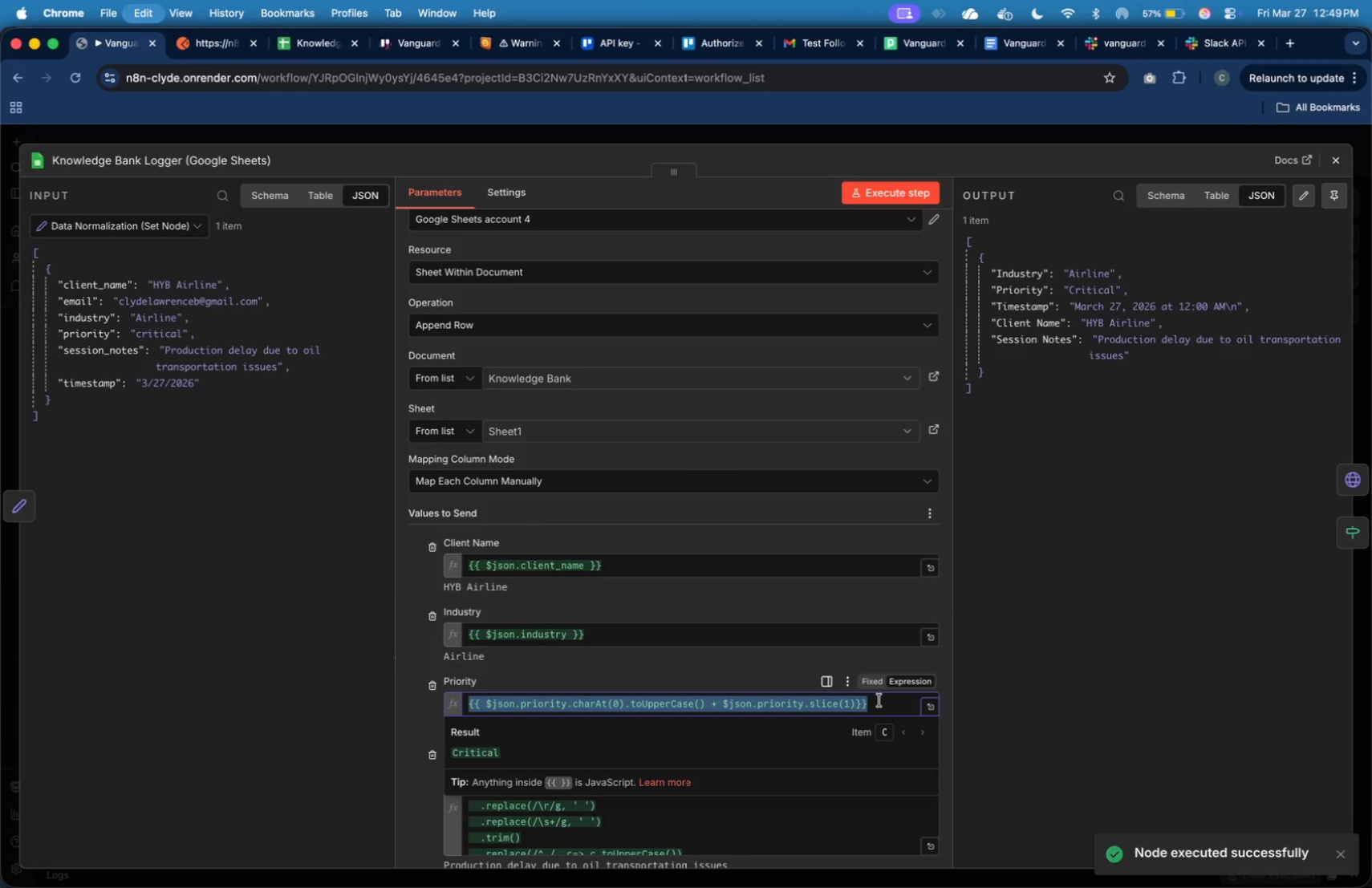 
key(Meta+C)
 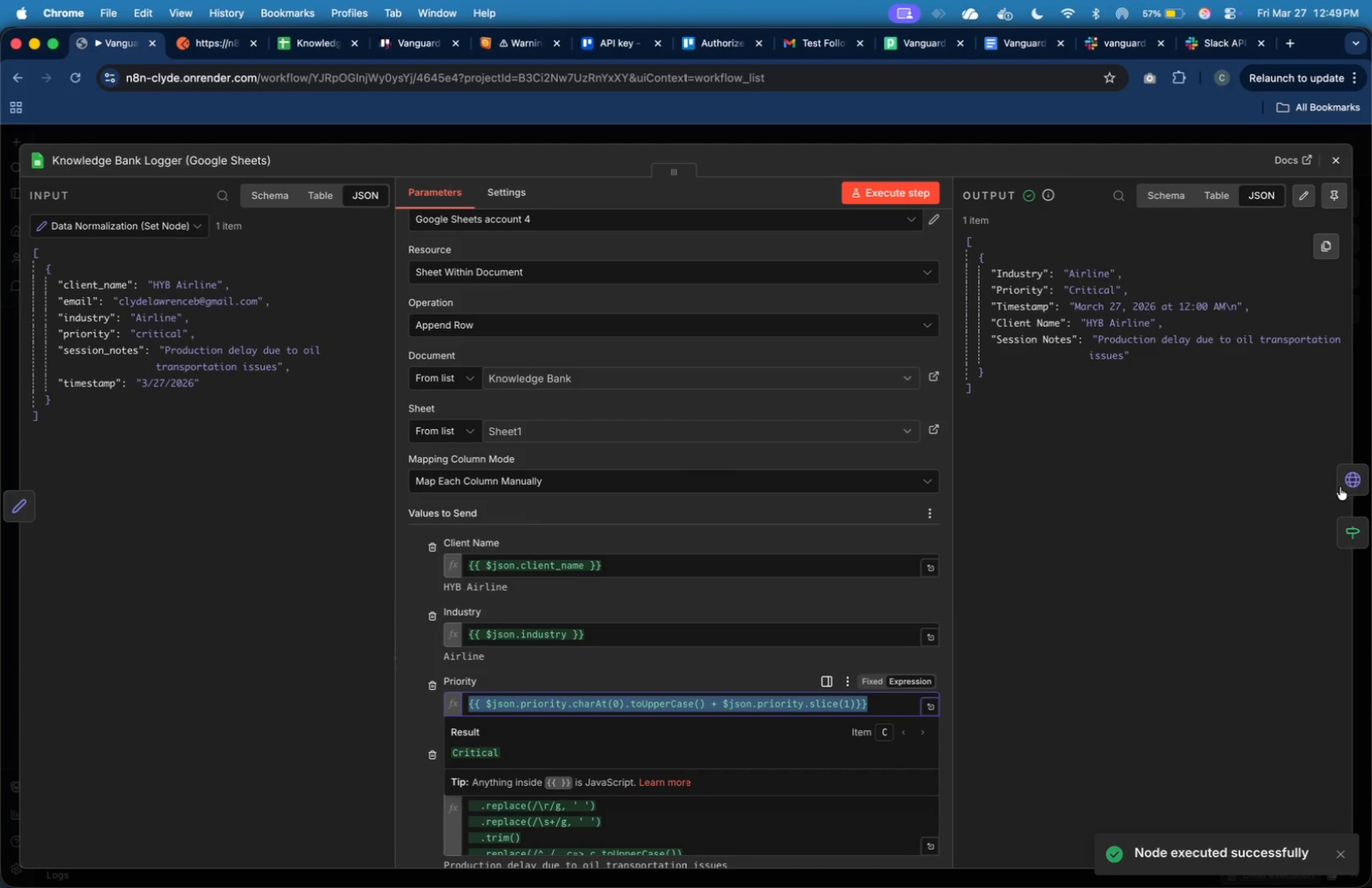 
left_click([1344, 481])
 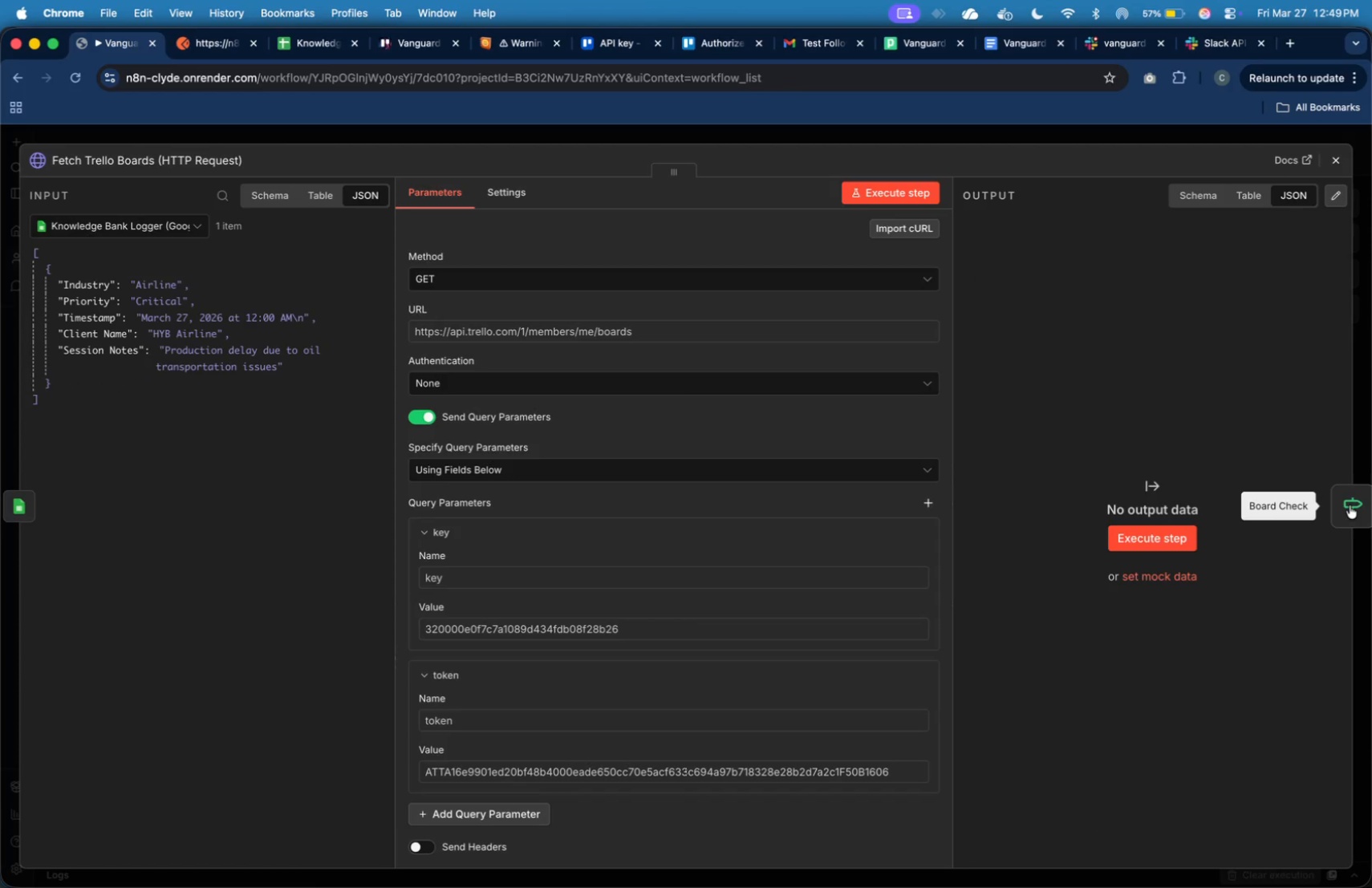 
left_click([1350, 505])
 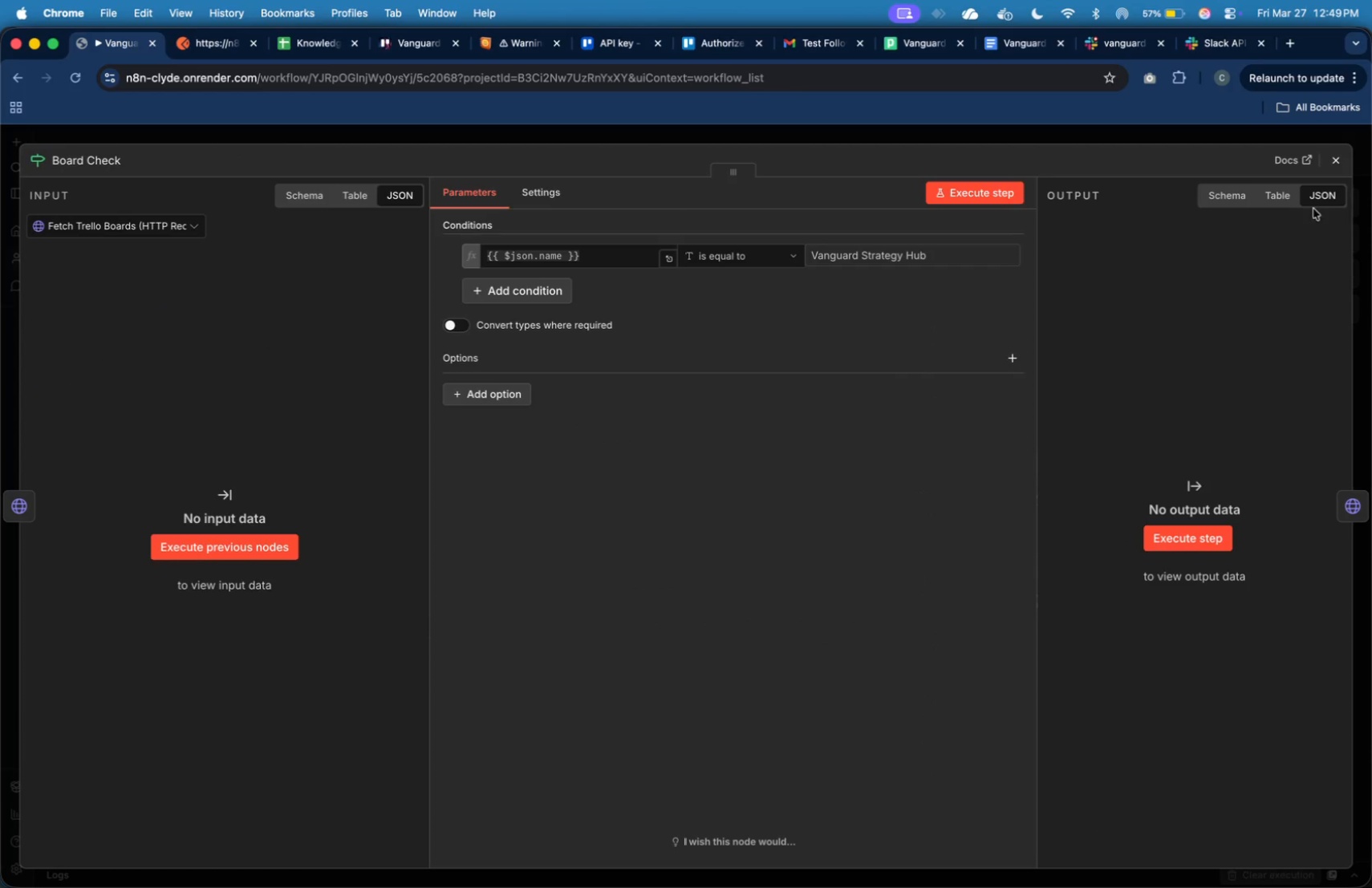 
left_click([1334, 171])
 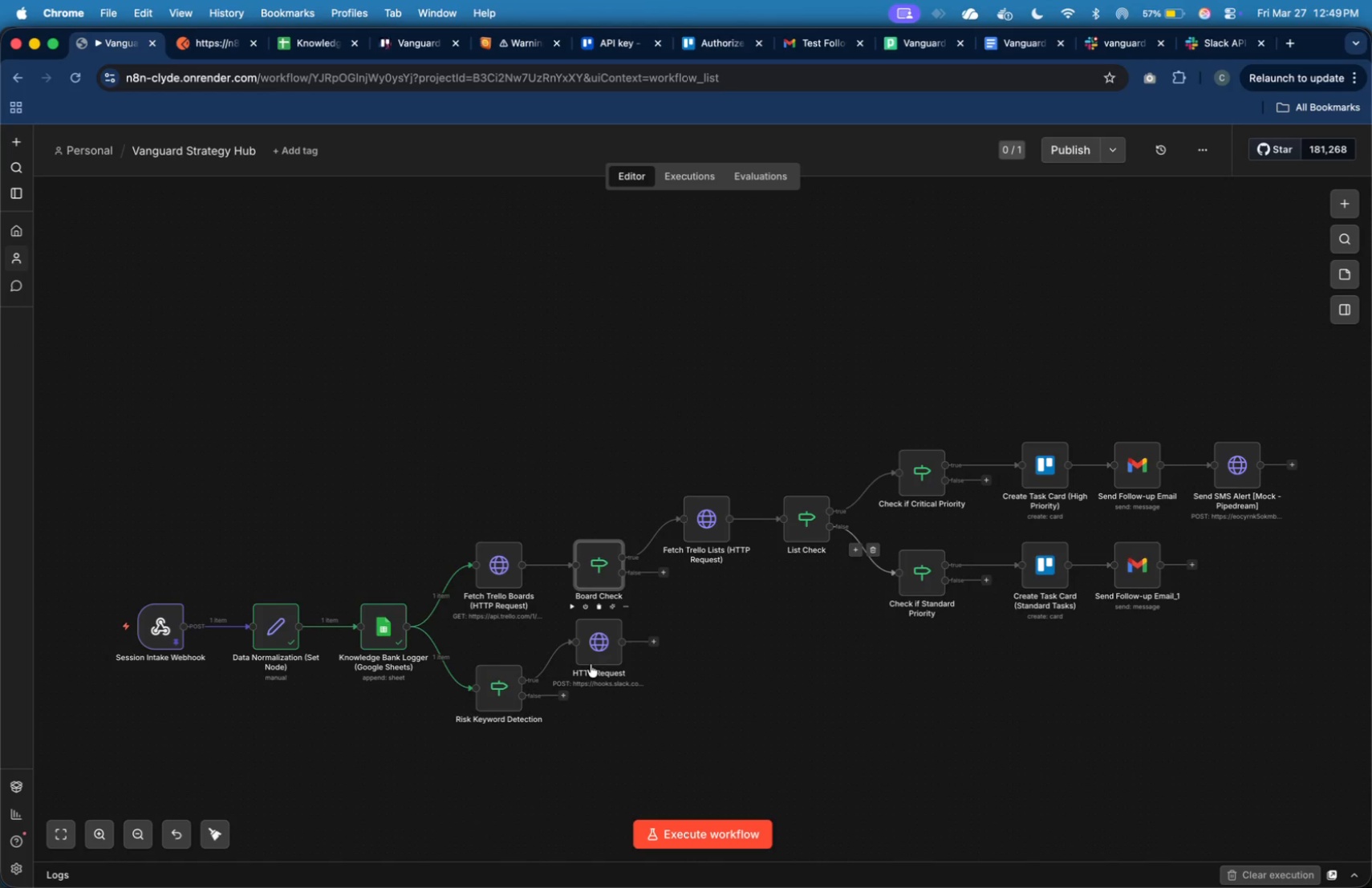 
left_click_drag(start_coordinate=[602, 651], to_coordinate=[615, 682])
 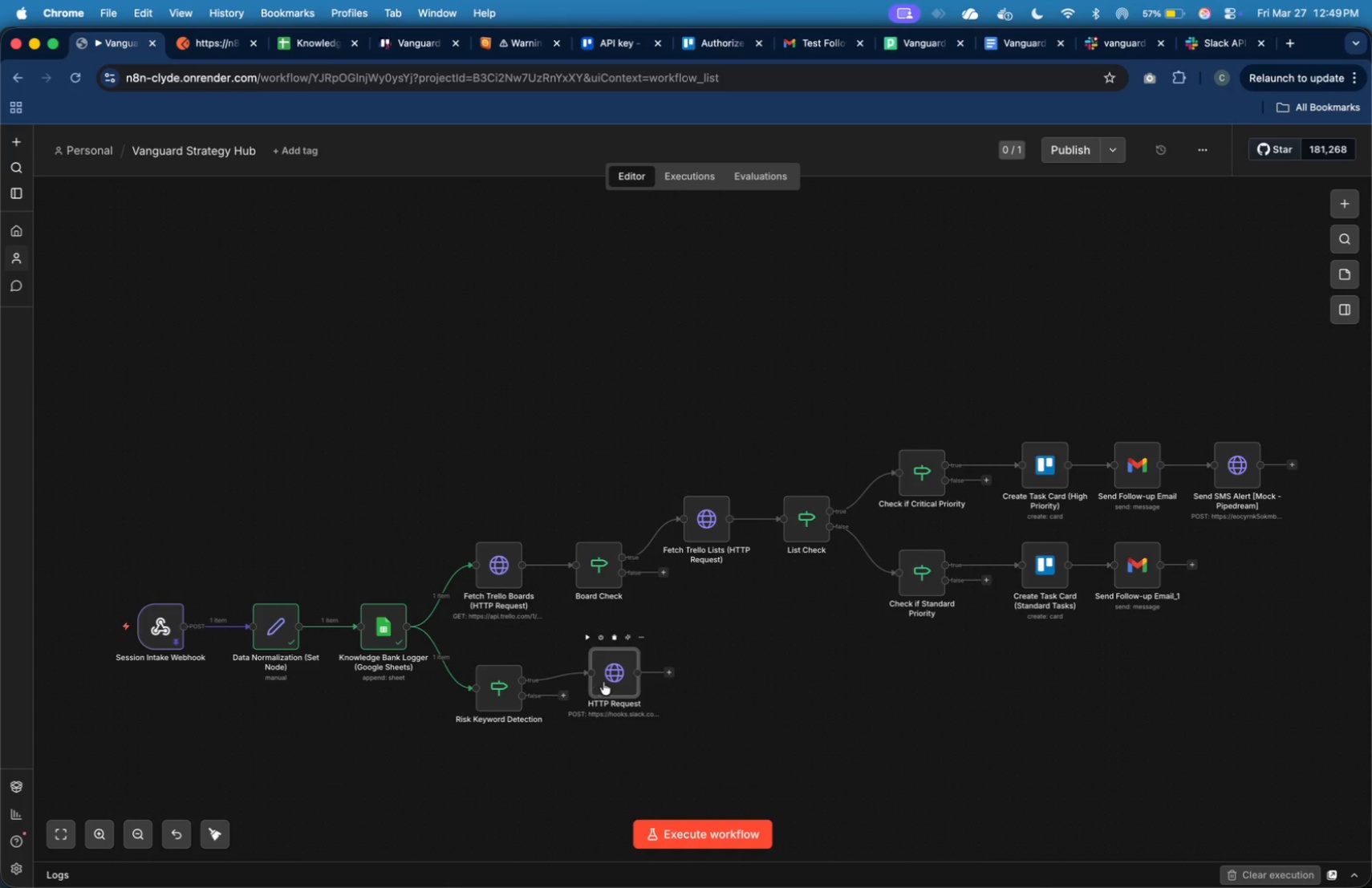 
left_click_drag(start_coordinate=[609, 679], to_coordinate=[618, 653])
 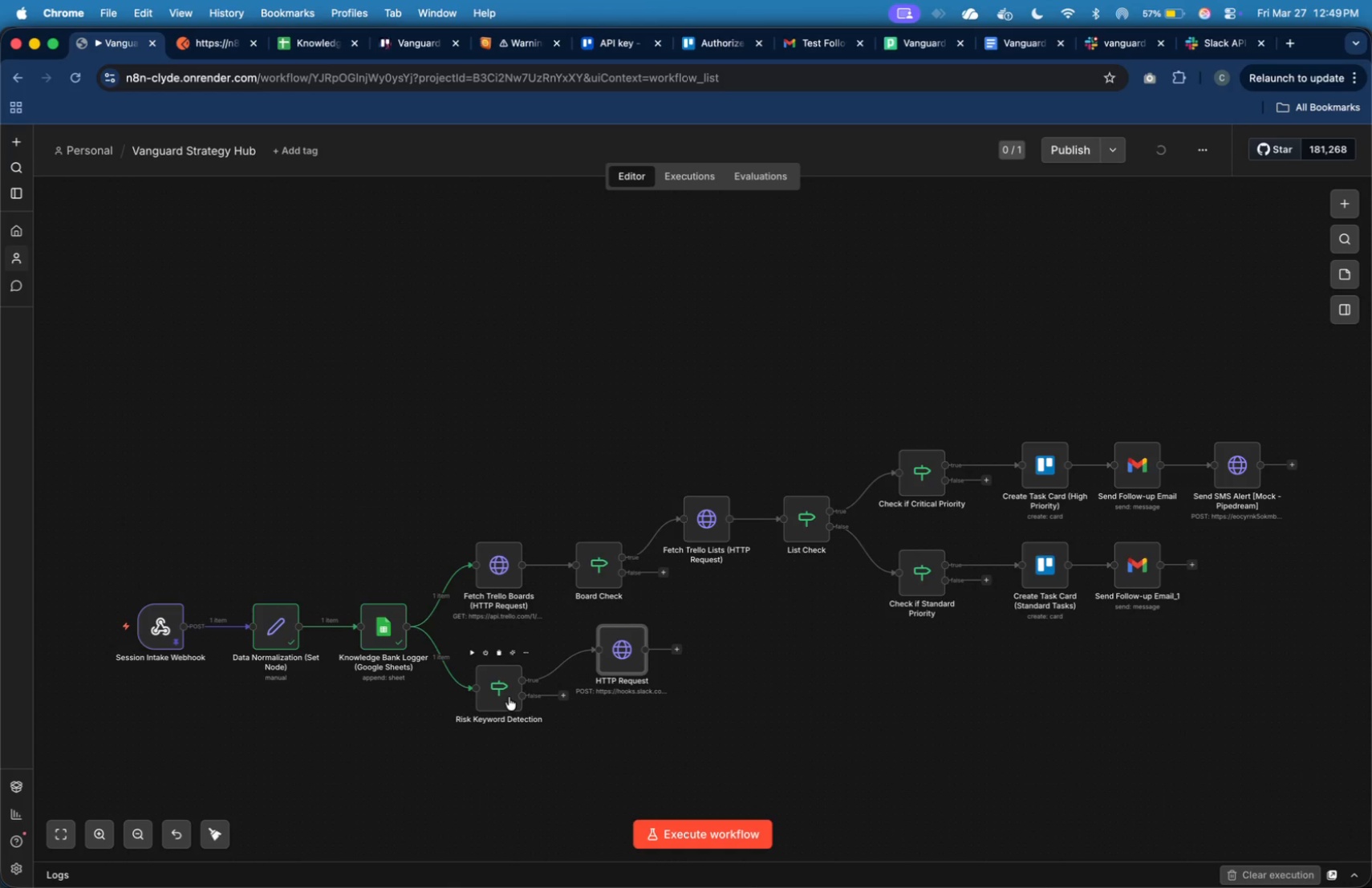 
left_click_drag(start_coordinate=[503, 697], to_coordinate=[505, 719])
 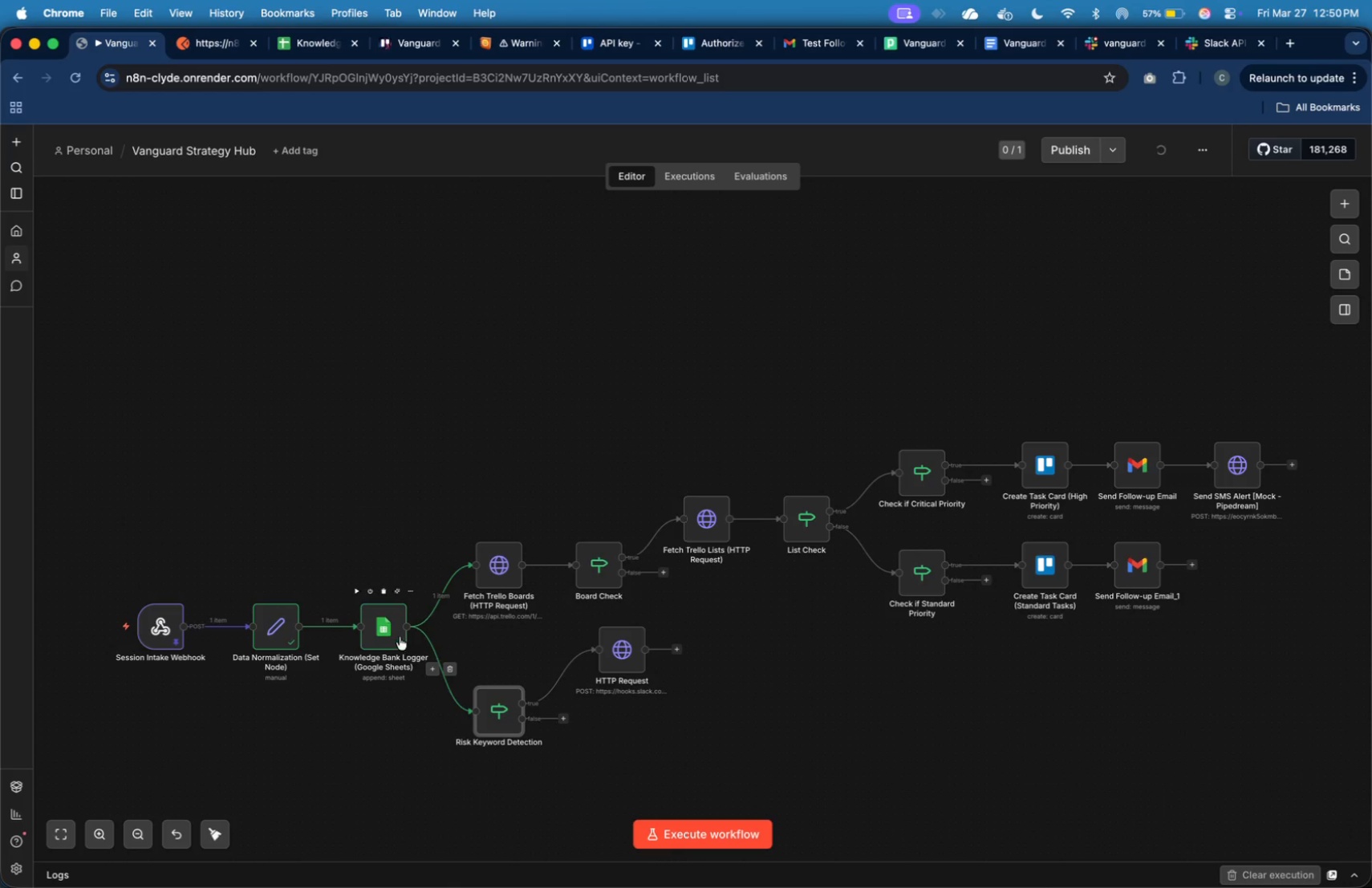 
left_click_drag(start_coordinate=[395, 636], to_coordinate=[392, 649])
 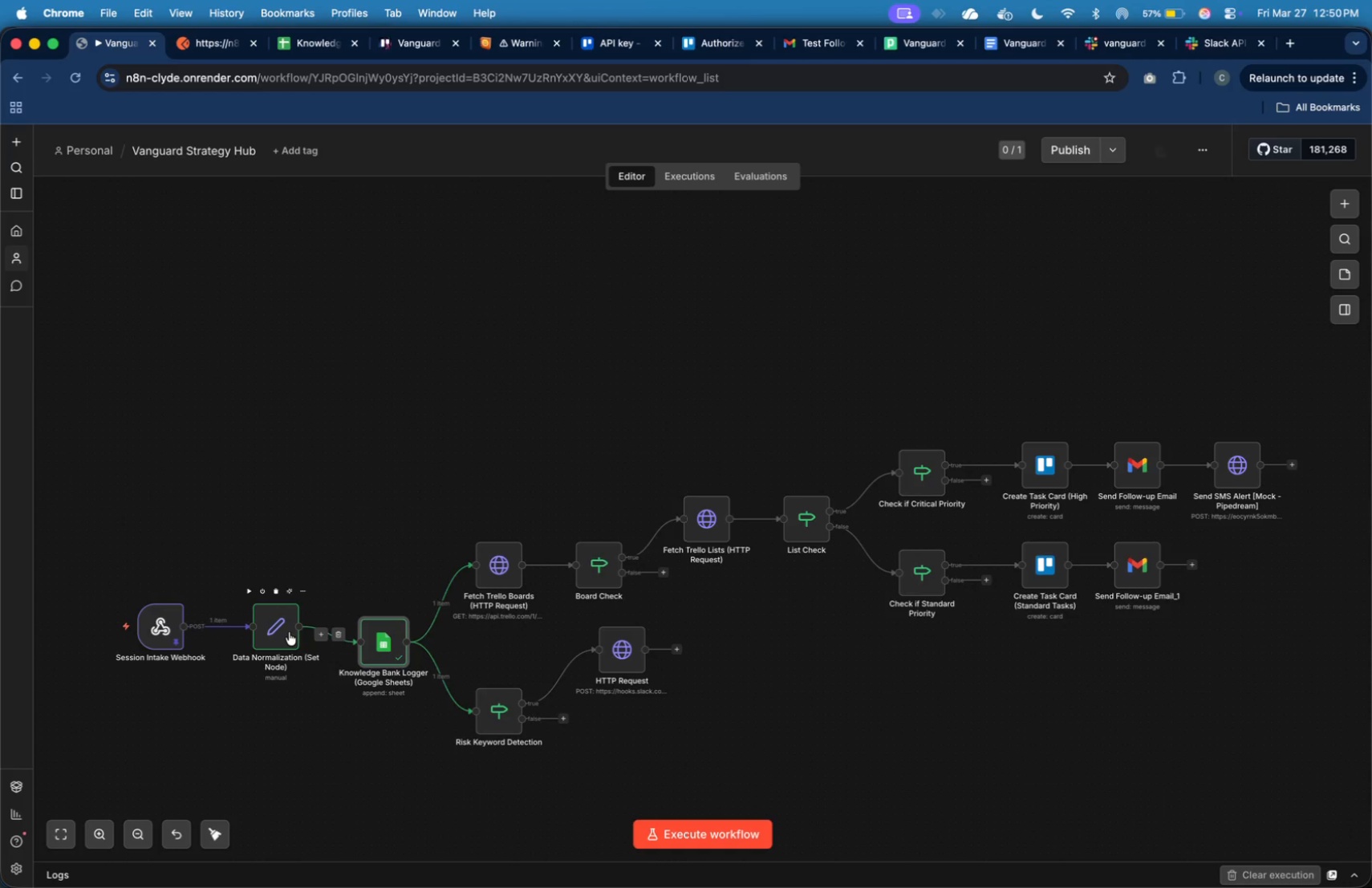 
left_click_drag(start_coordinate=[288, 631], to_coordinate=[284, 644])
 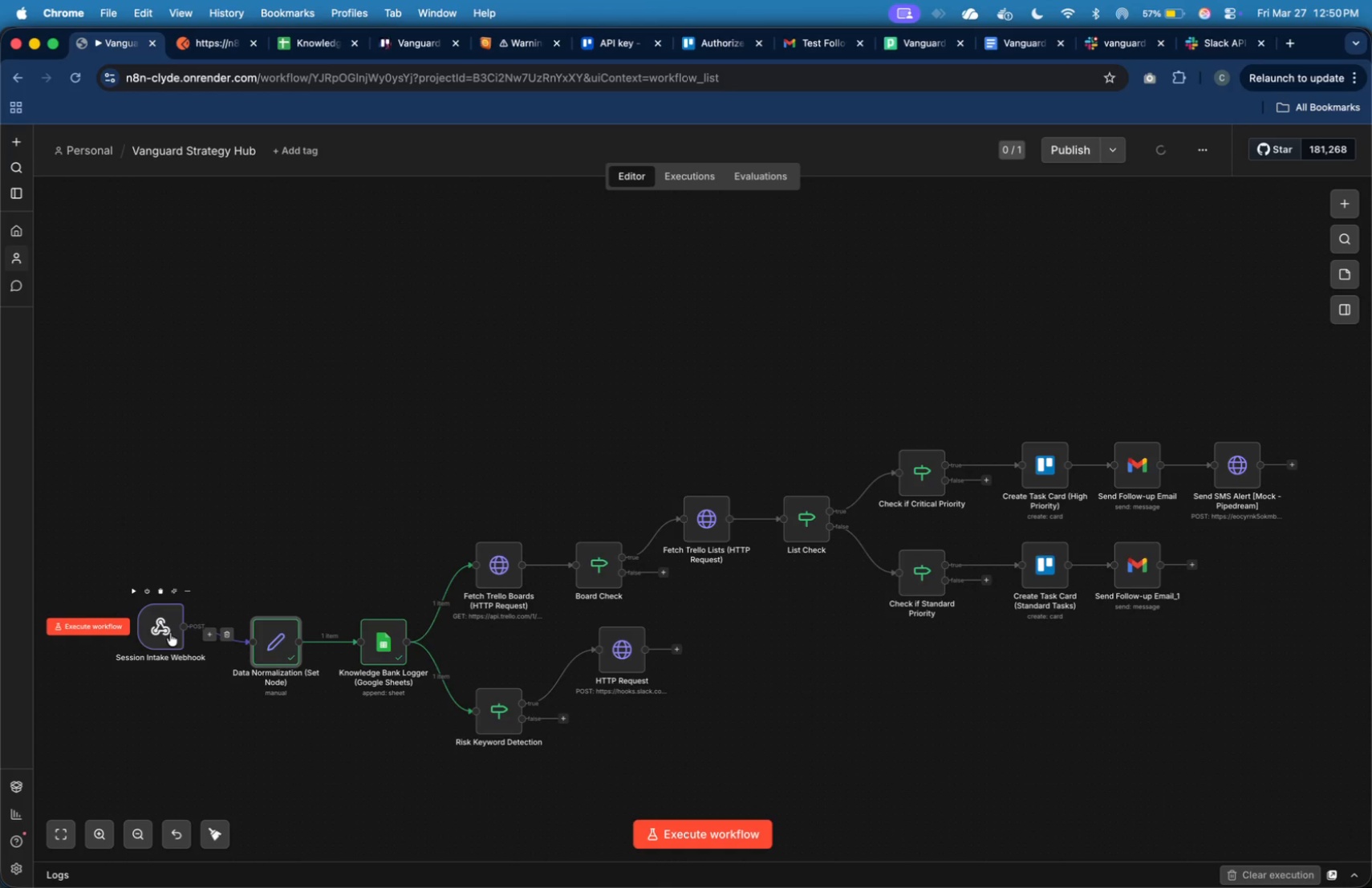 
left_click_drag(start_coordinate=[167, 631], to_coordinate=[165, 646])
 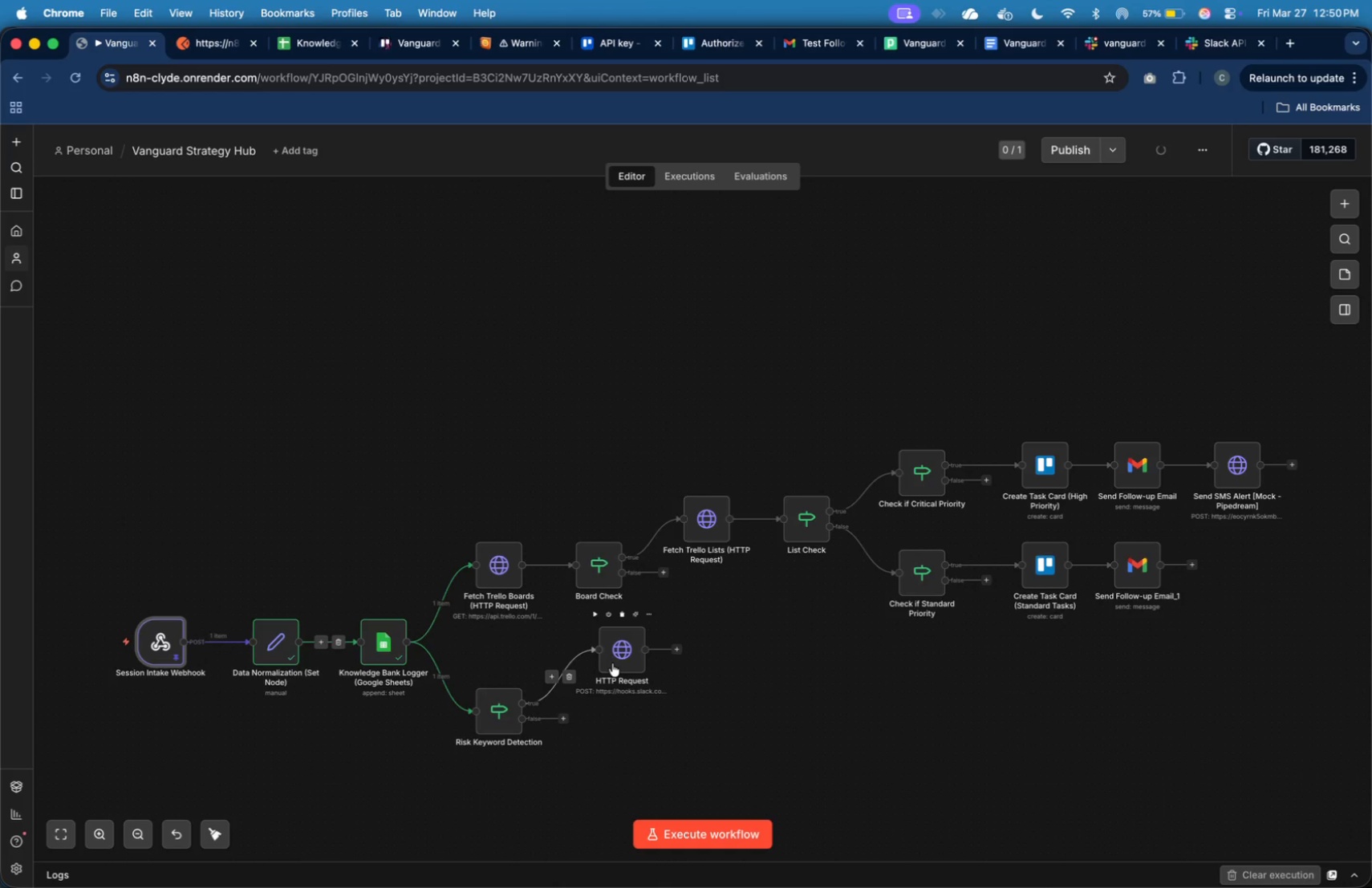 
left_click_drag(start_coordinate=[616, 662], to_coordinate=[595, 663])
 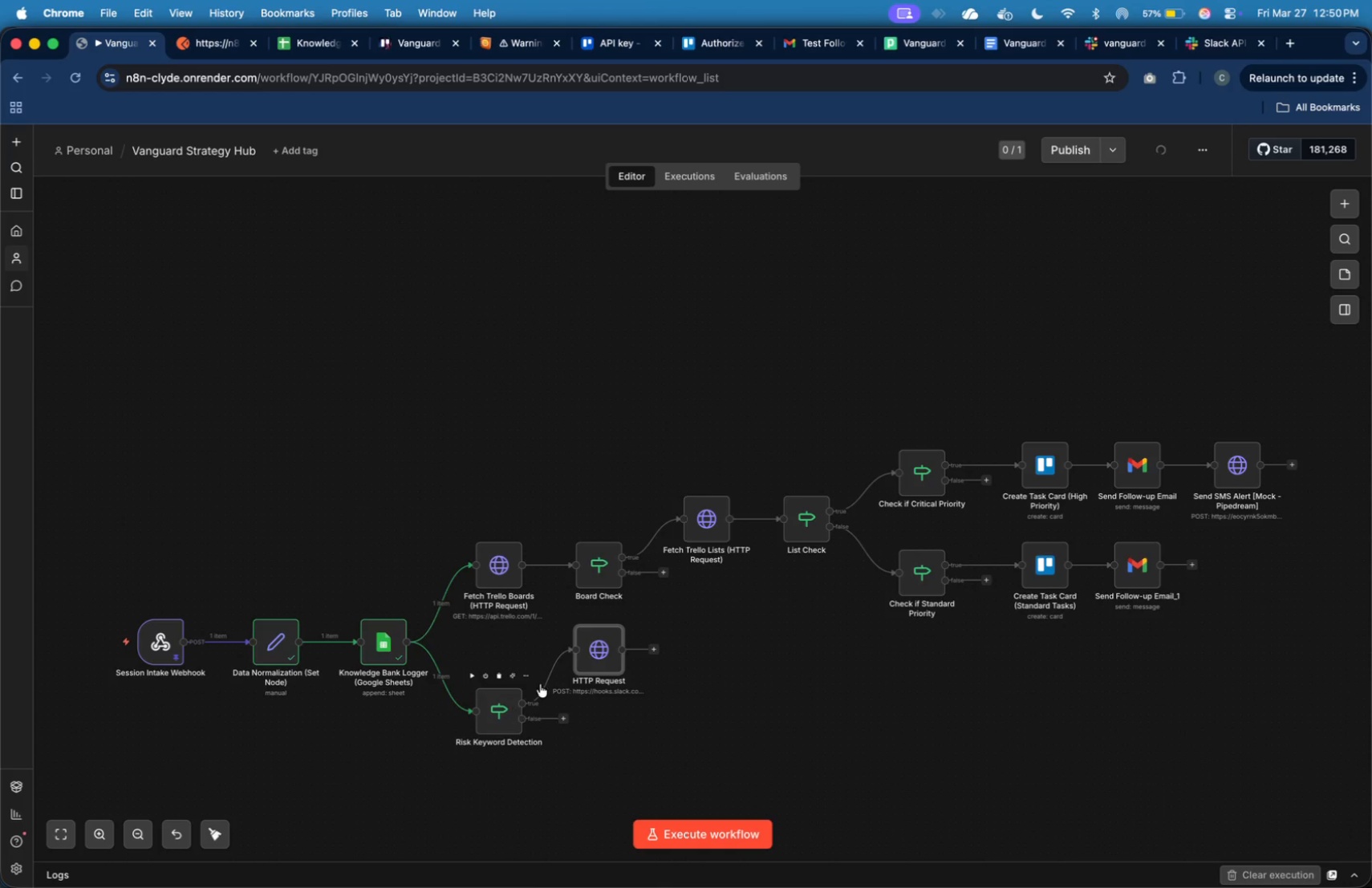 
double_click([595, 648])
 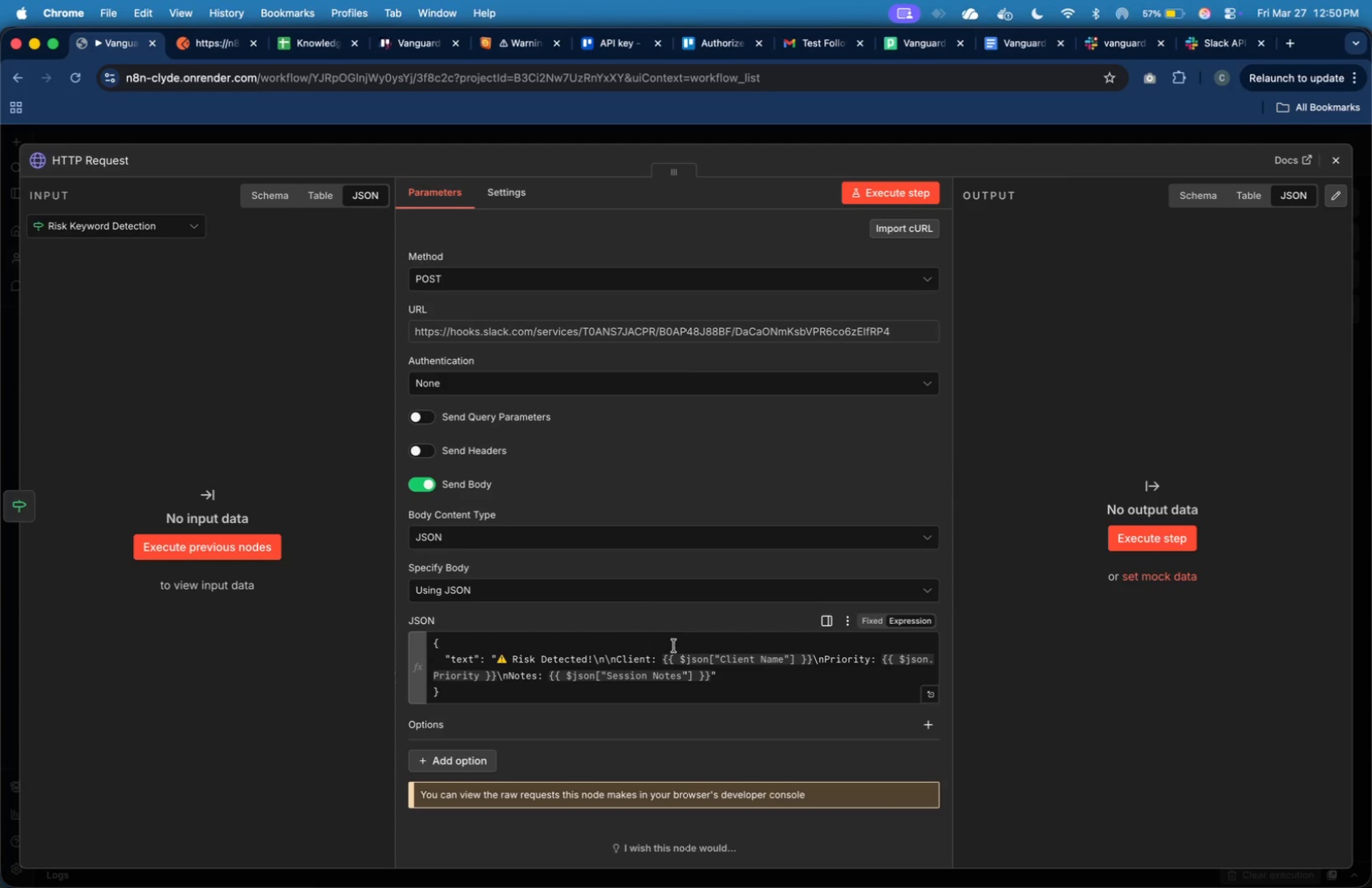 
left_click([751, 673])
 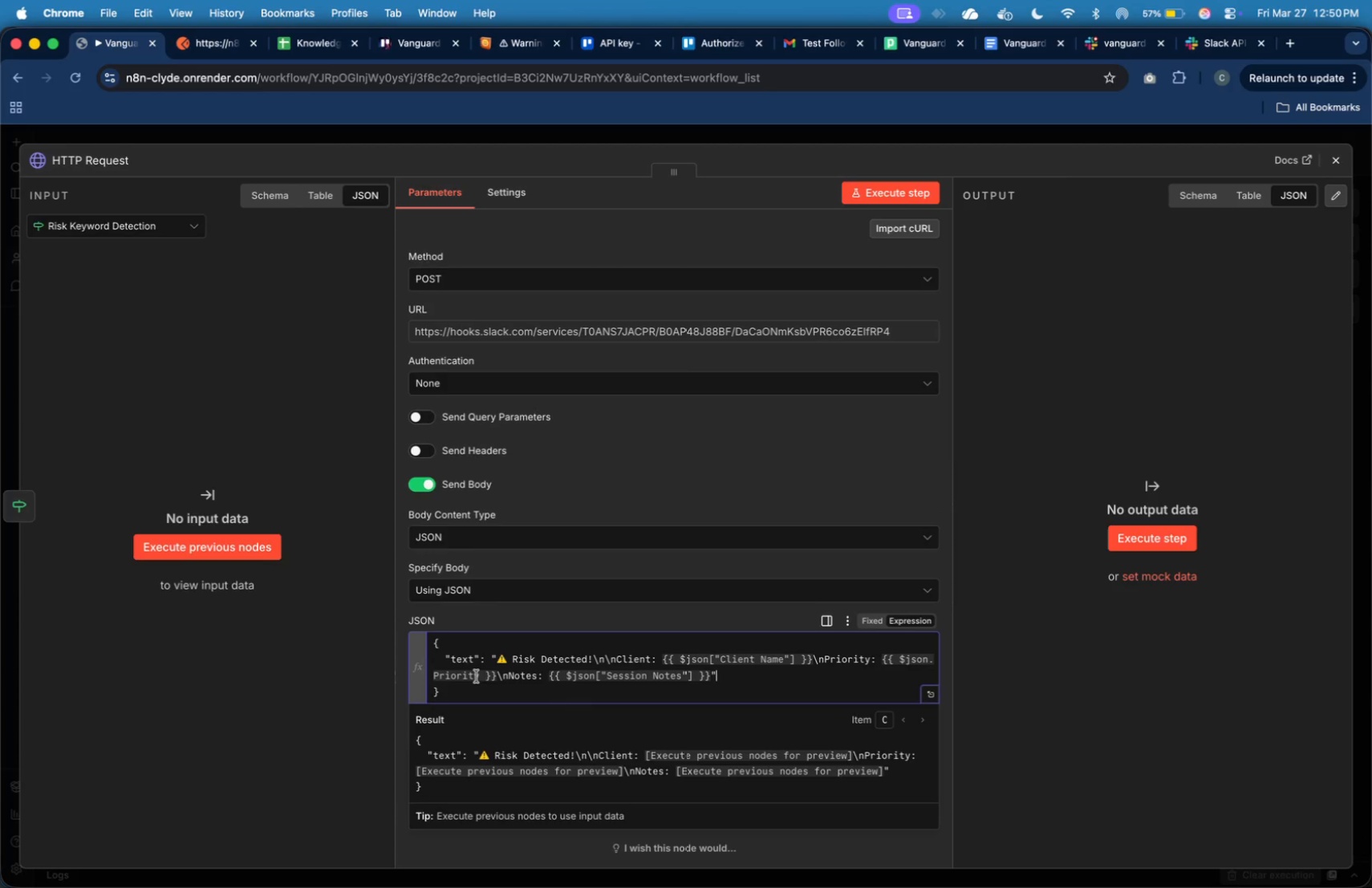 
left_click([481, 676])
 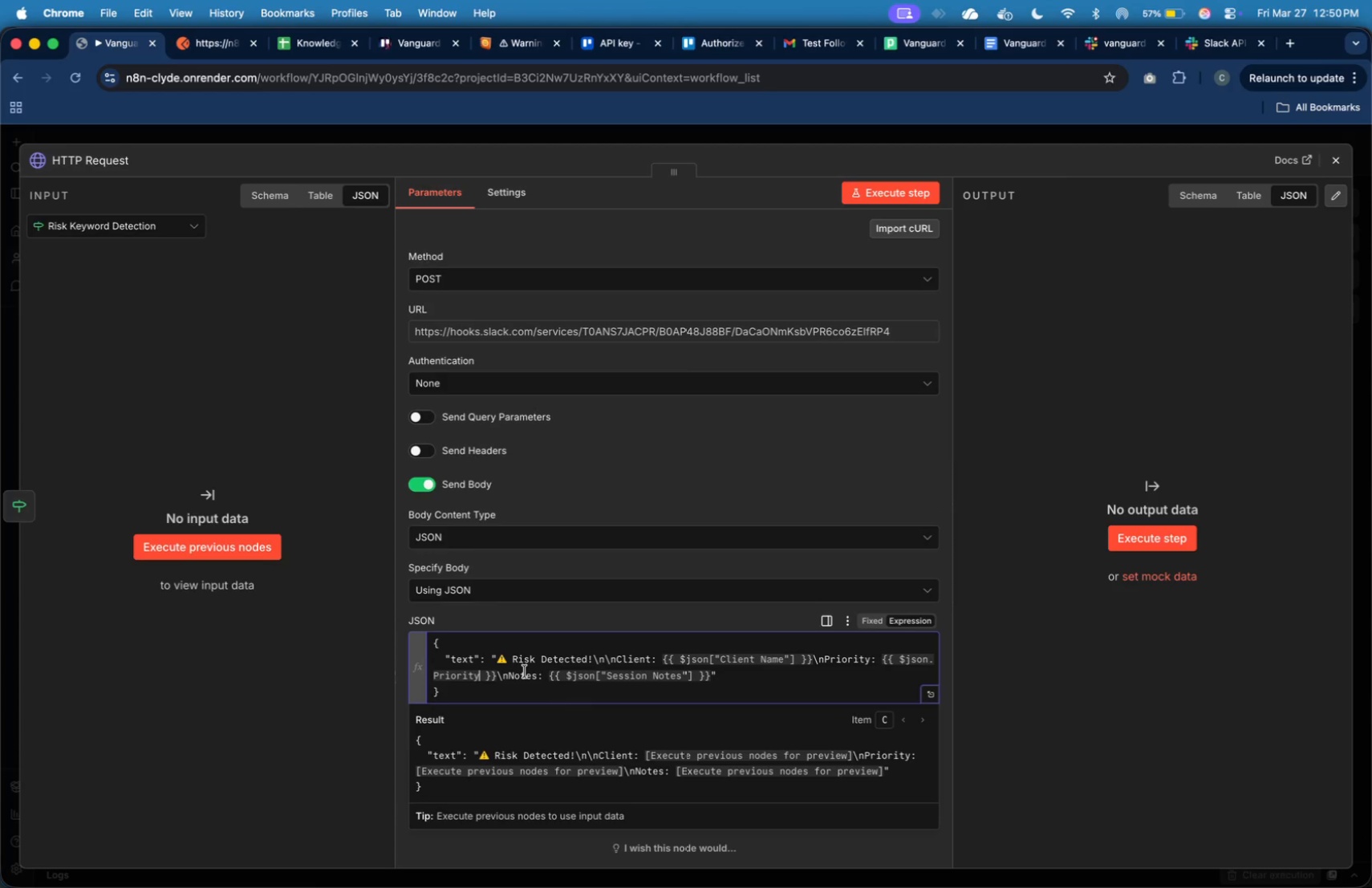 
wait(6.9)
 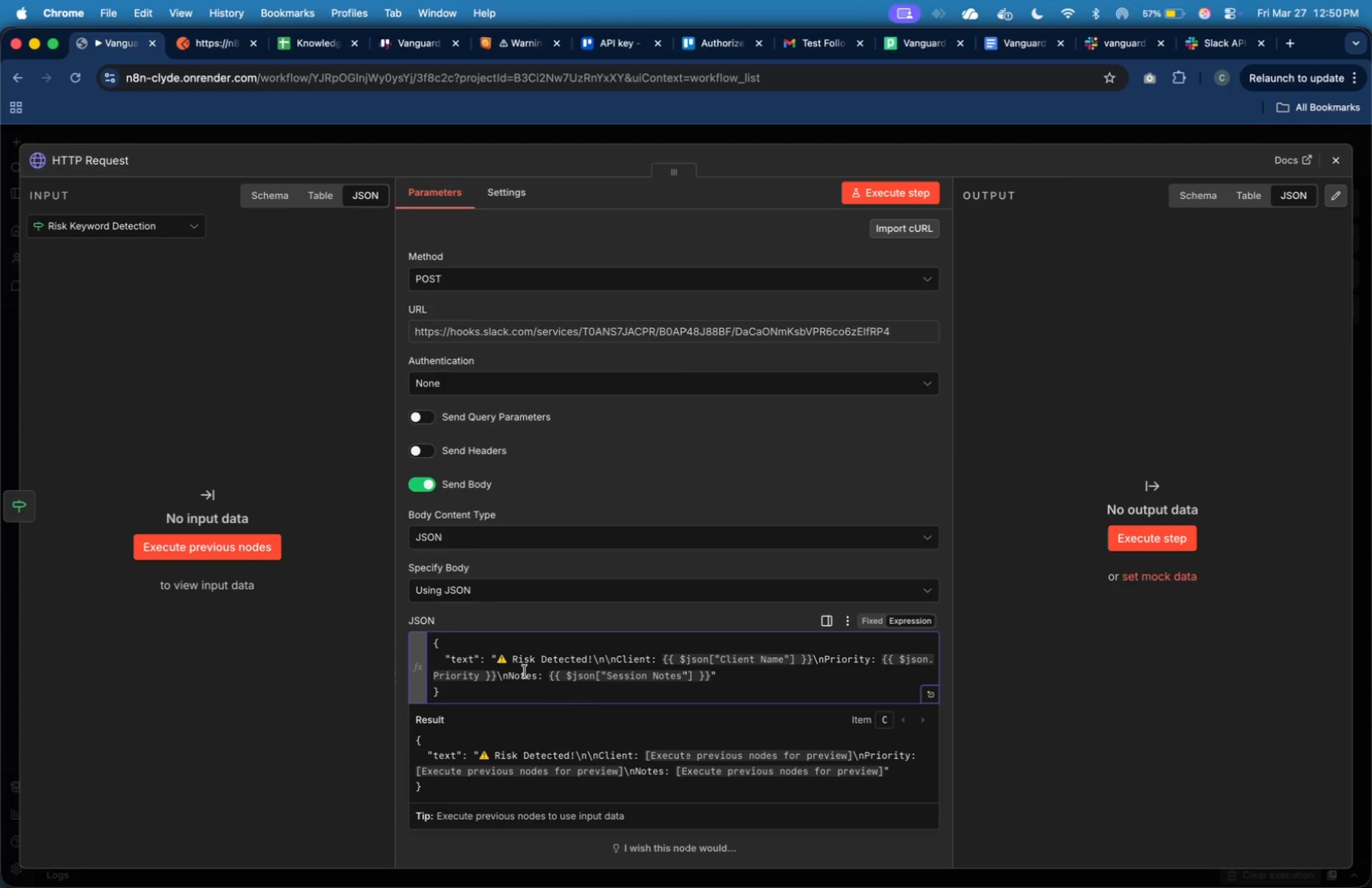 
key(Meta+V)
 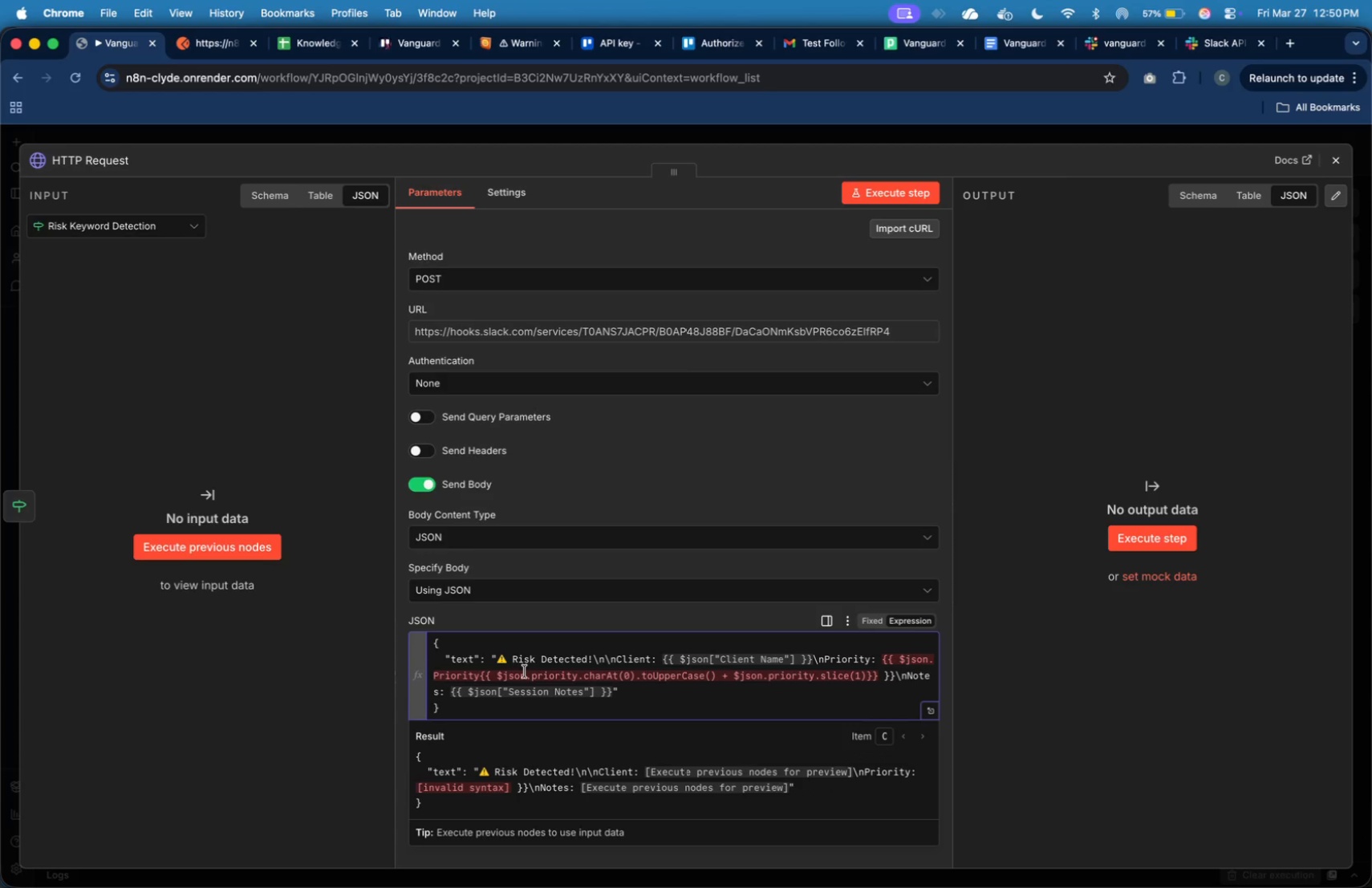 
key(Meta+Z)
 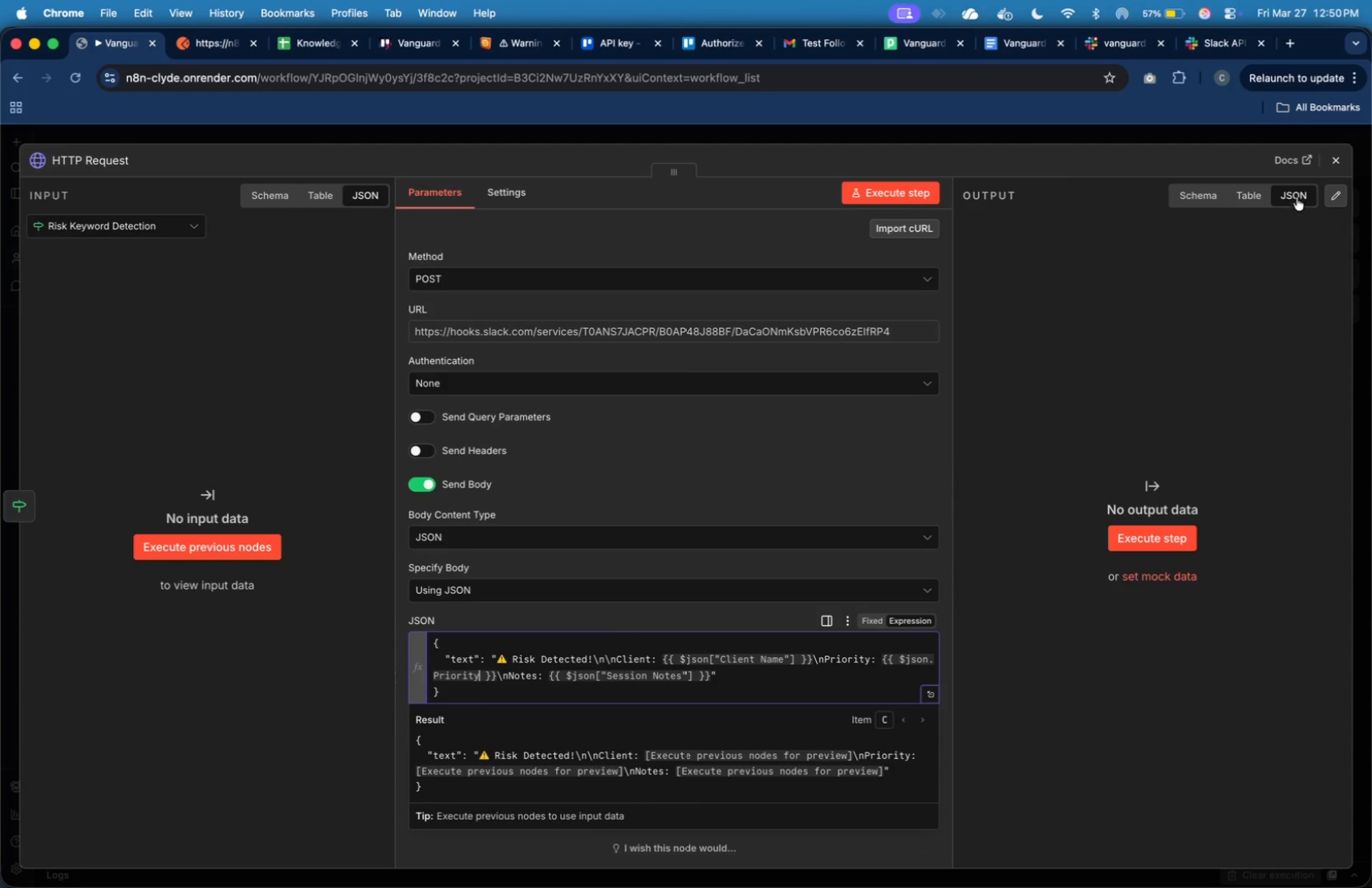 
left_click([1330, 164])
 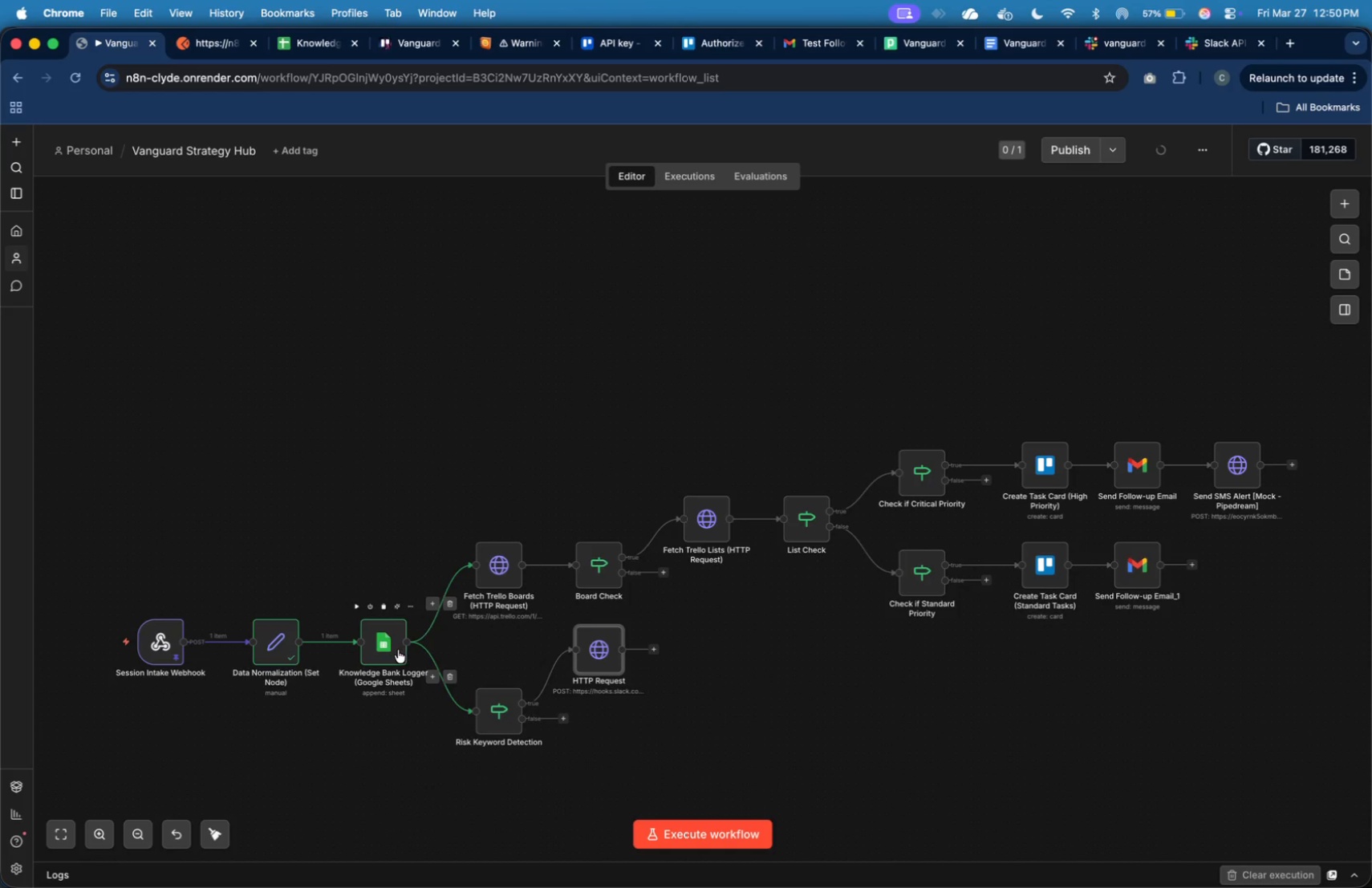 
double_click([397, 650])
 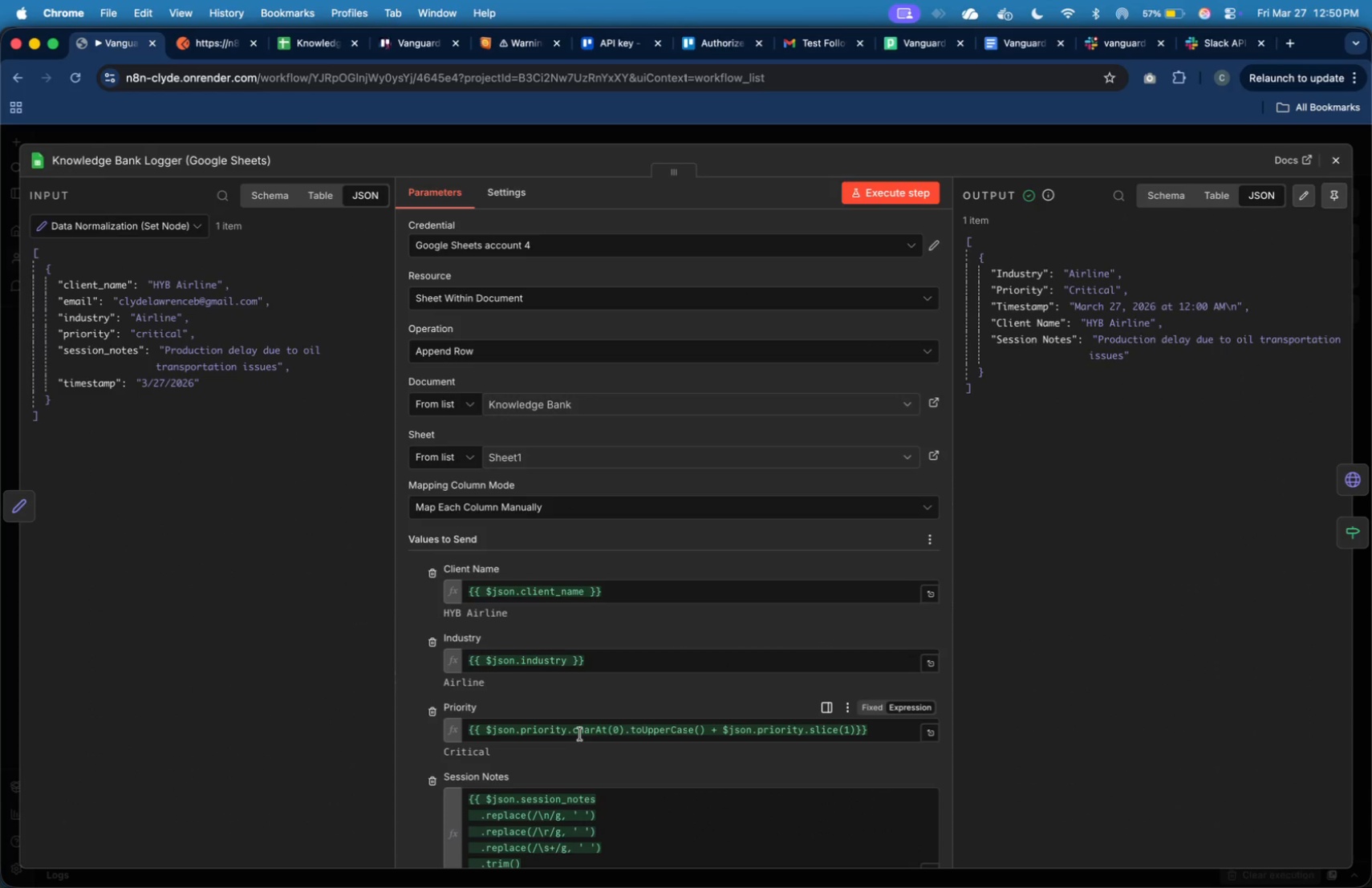 
left_click_drag(start_coordinate=[569, 732], to_coordinate=[706, 735])
 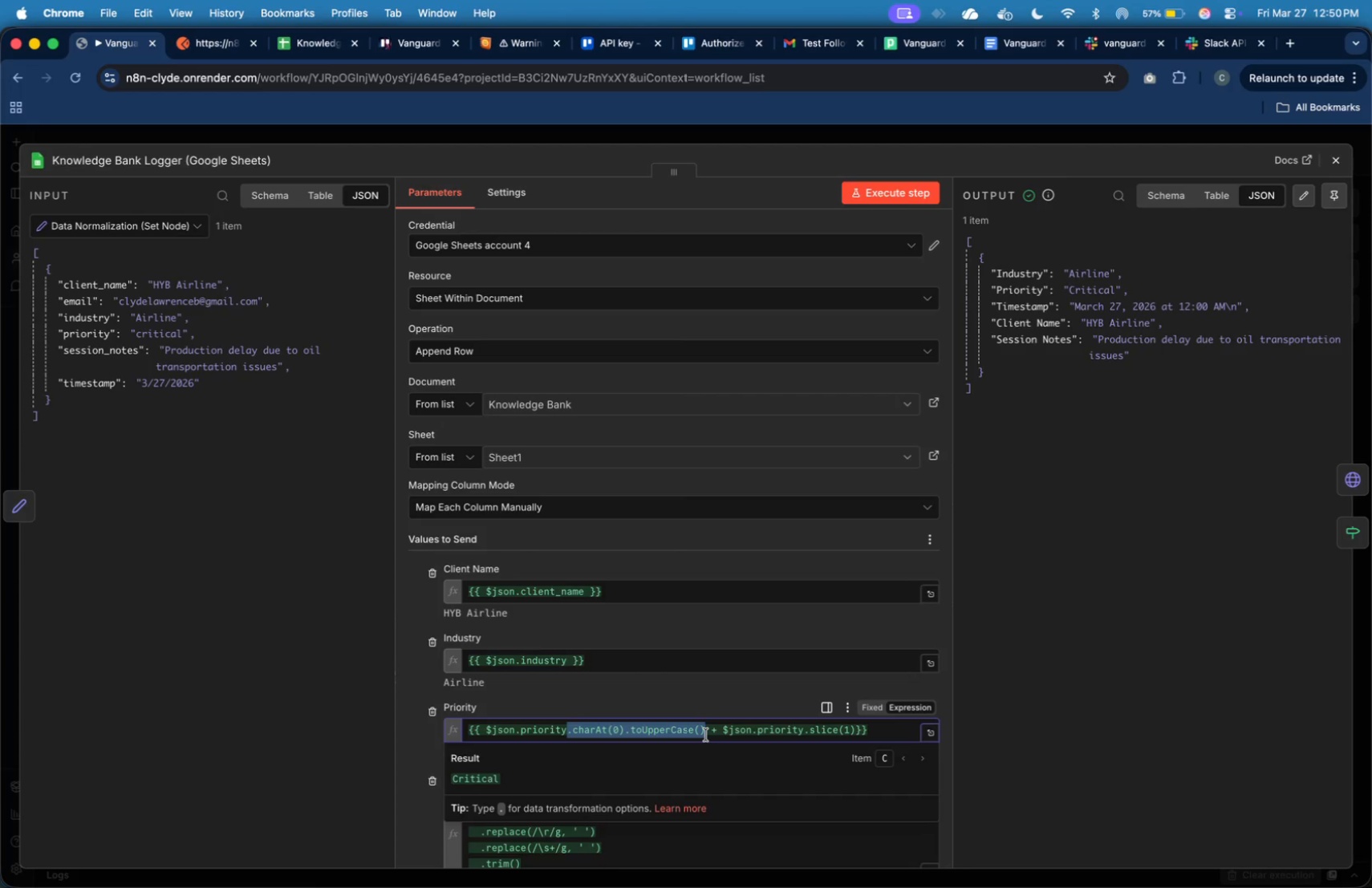 
key(Meta+C)
 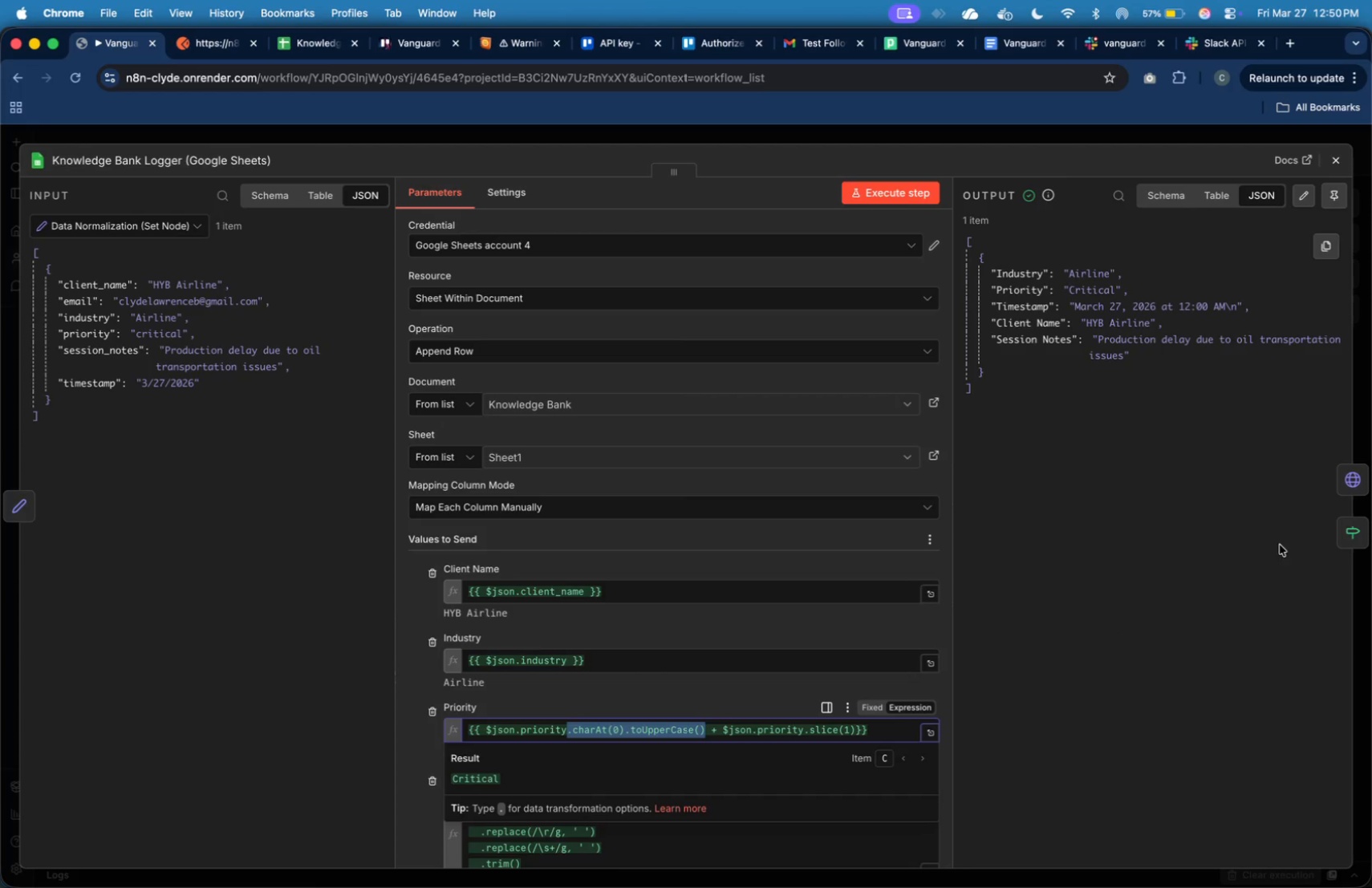 
mouse_move([1335, 545])
 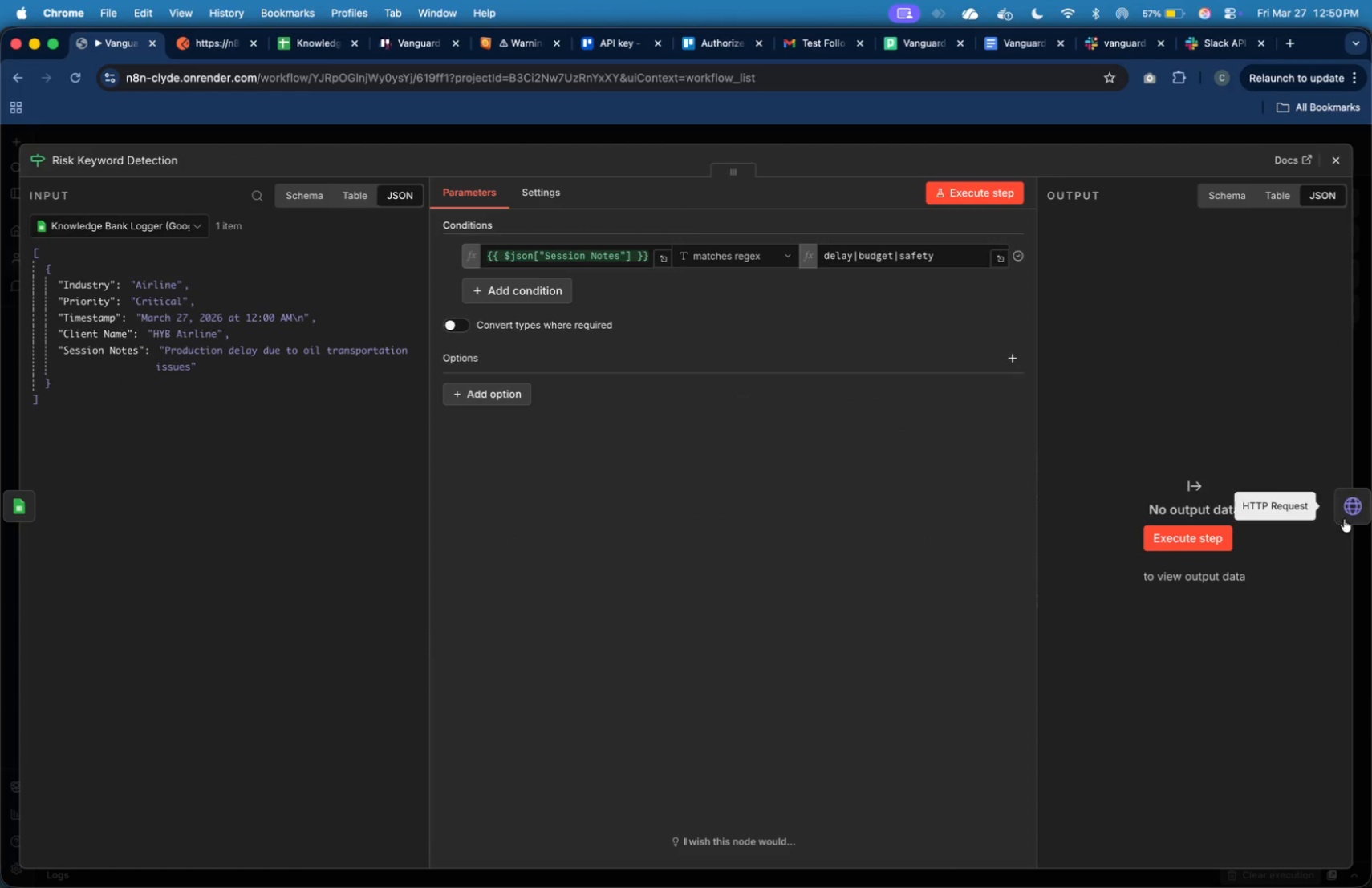 
left_click([1346, 509])
 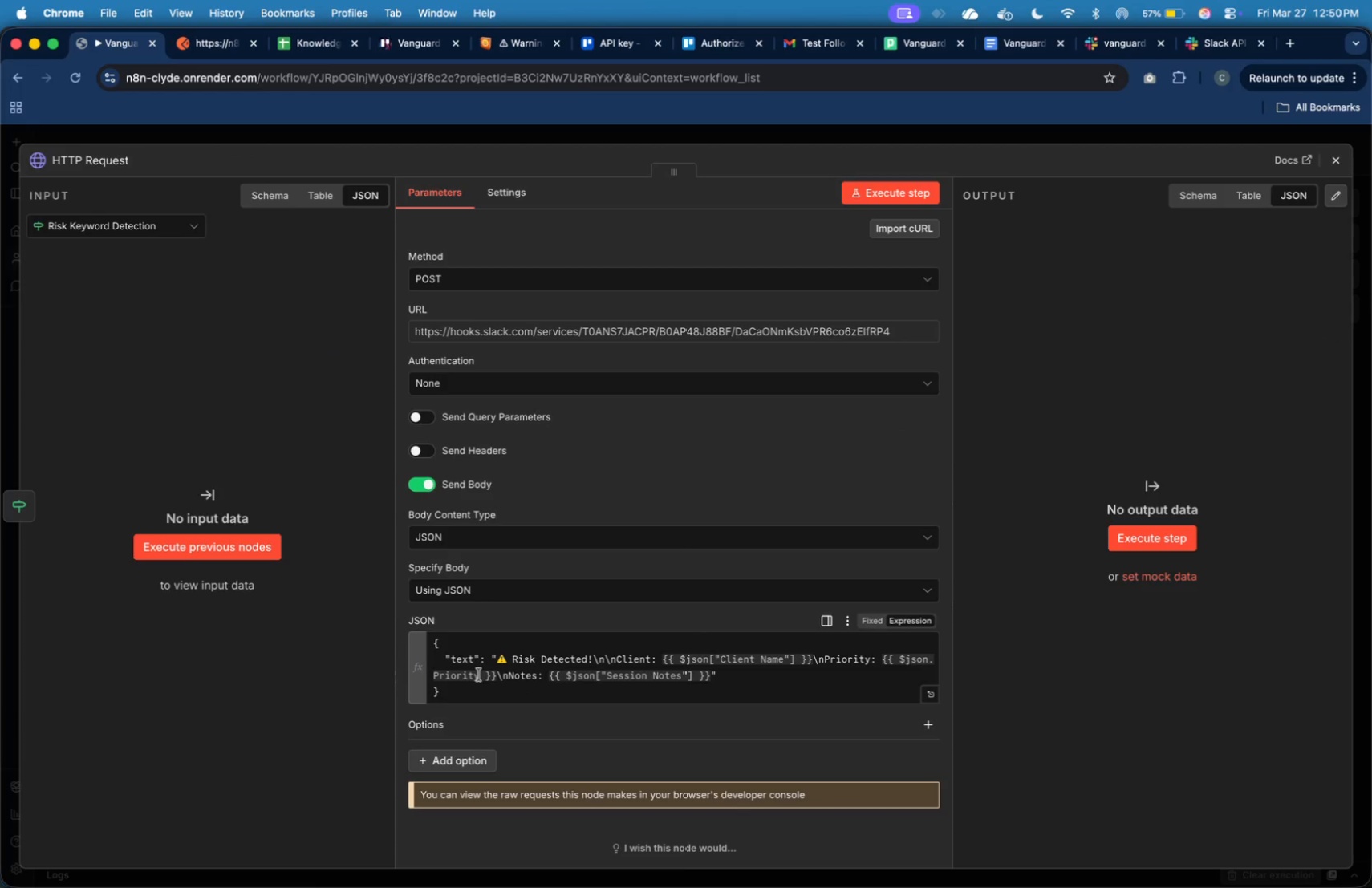 
left_click([478, 675])
 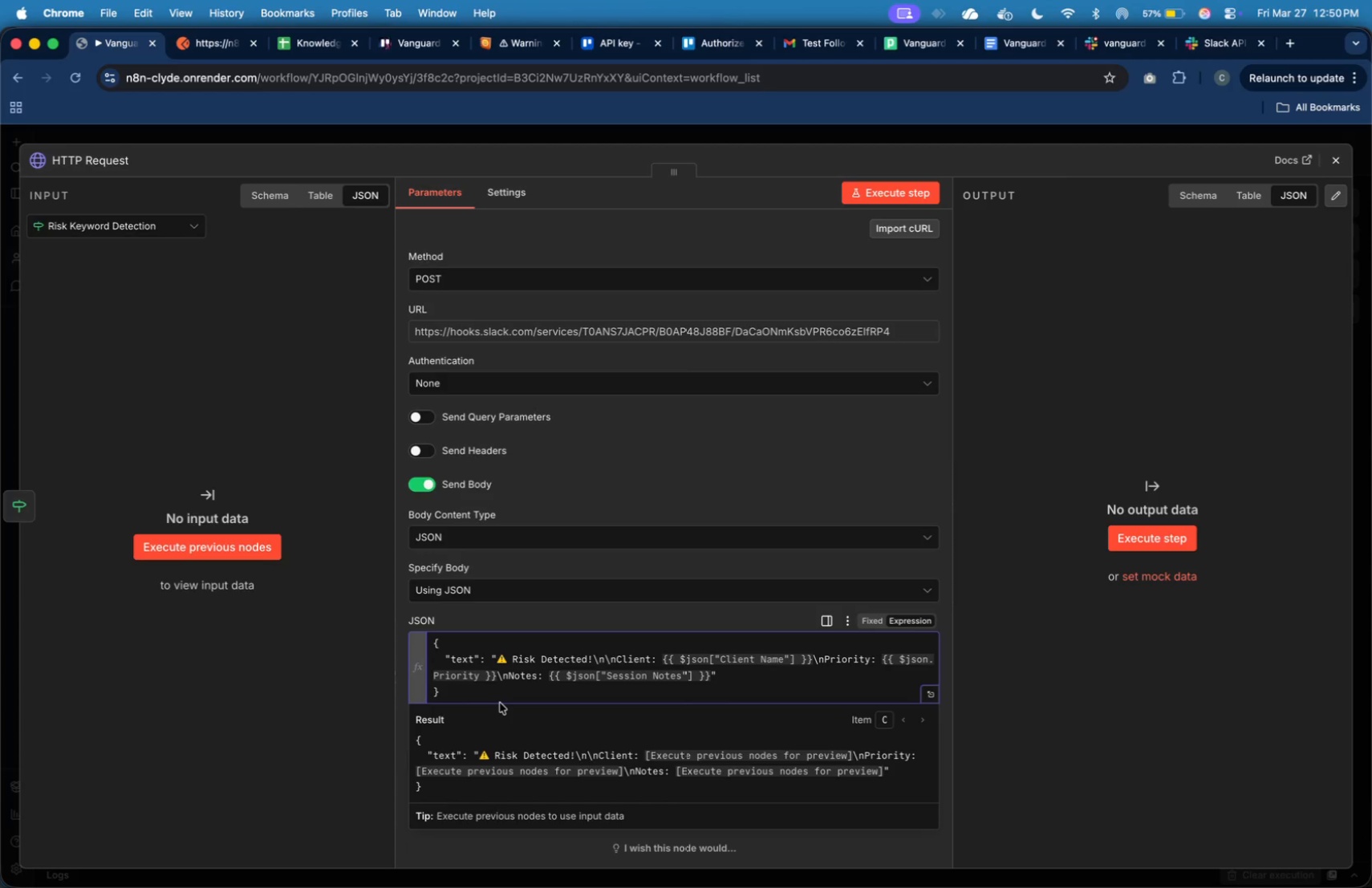 
key(Meta+V)
 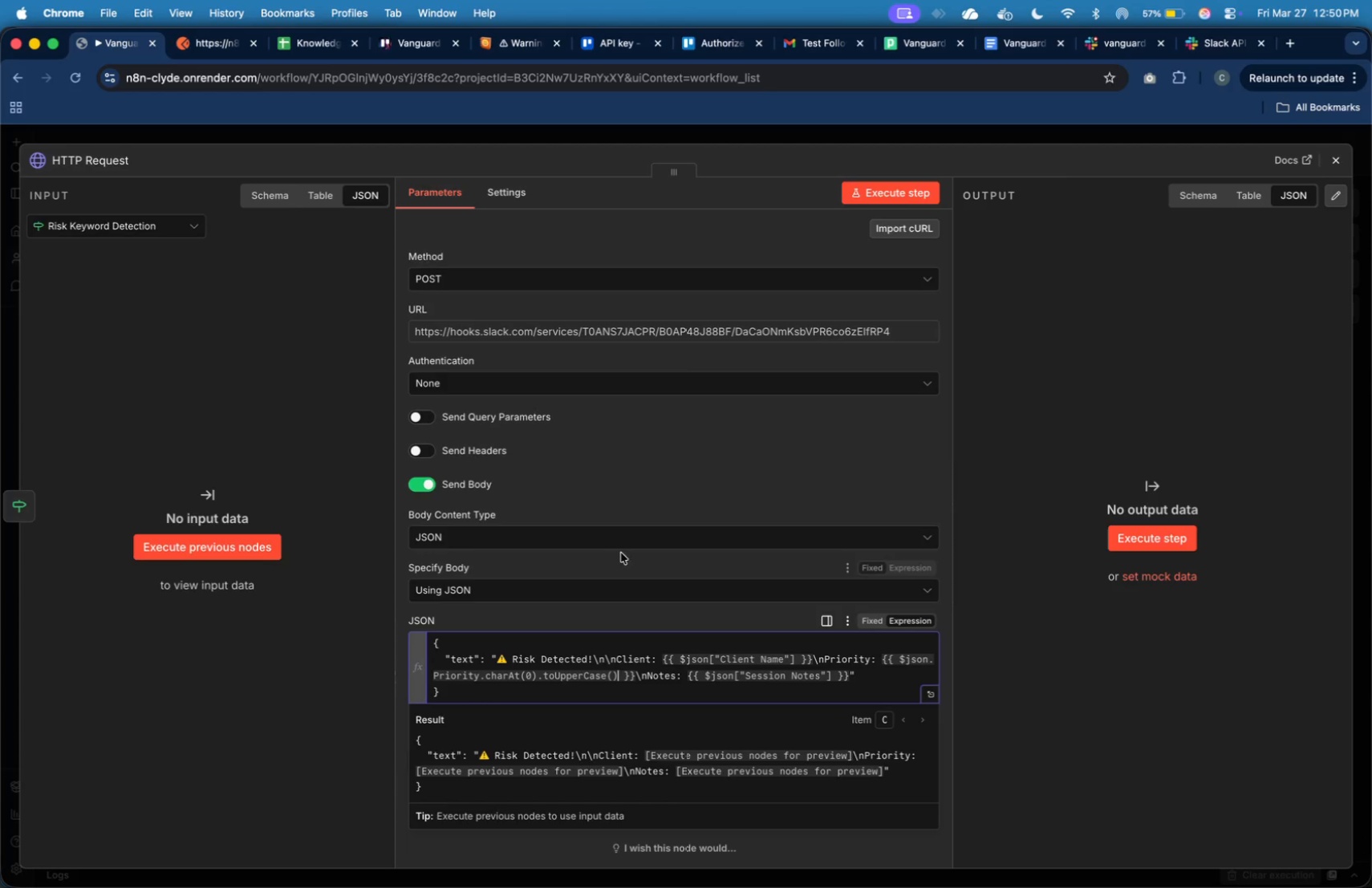 
left_click([32, 507])
 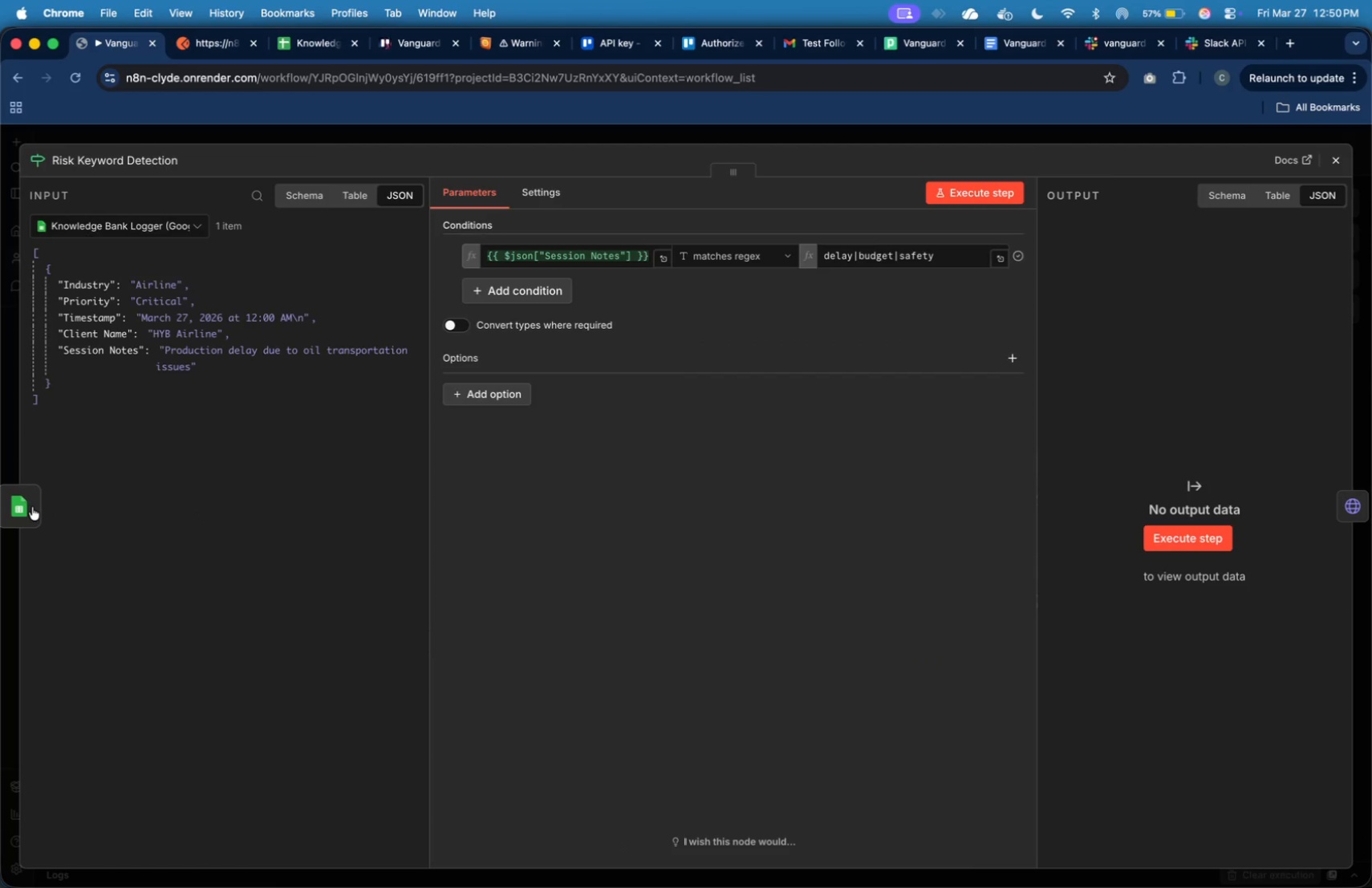 
left_click([32, 507])
 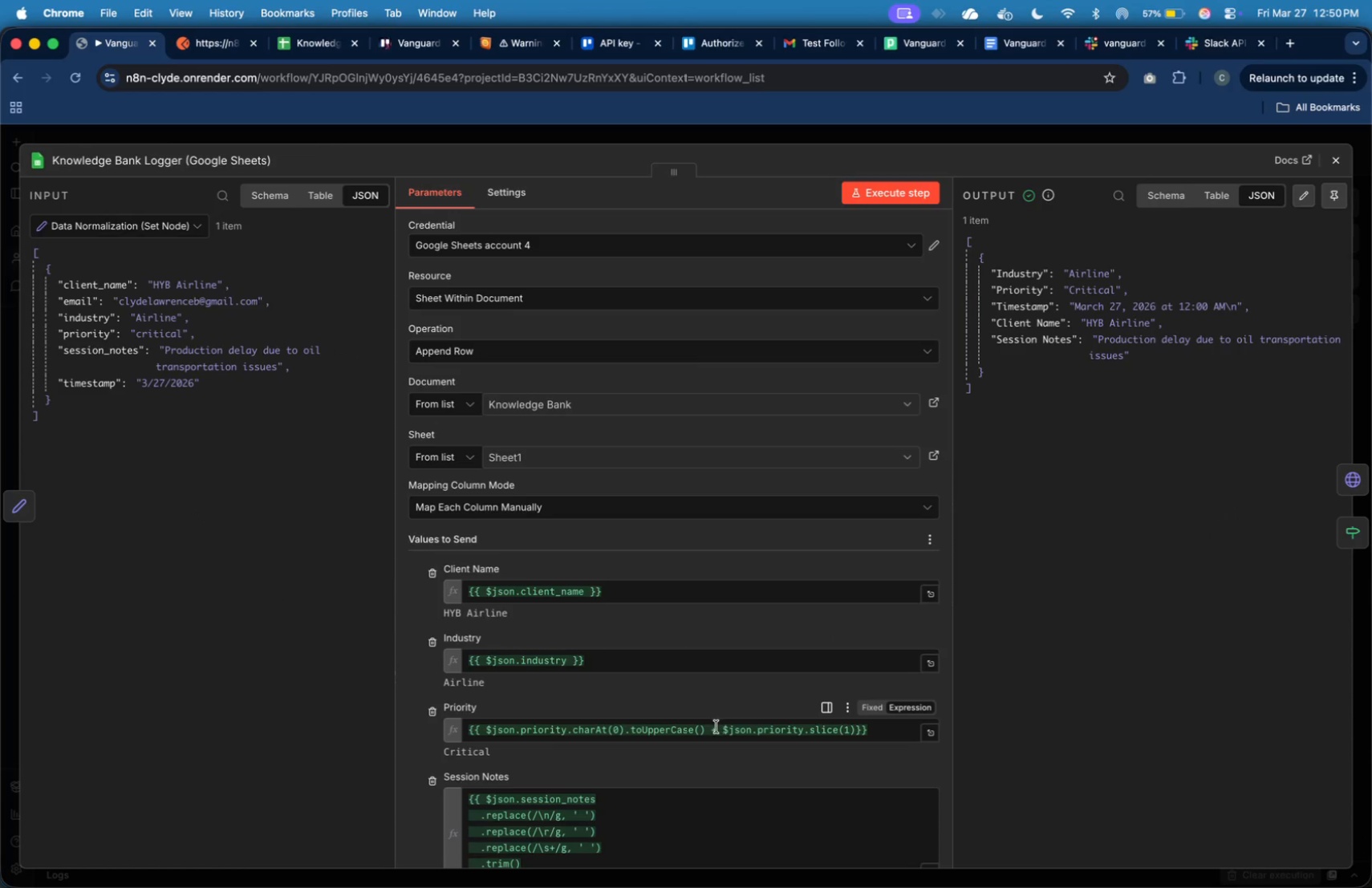 
left_click_drag(start_coordinate=[712, 728], to_coordinate=[854, 738])
 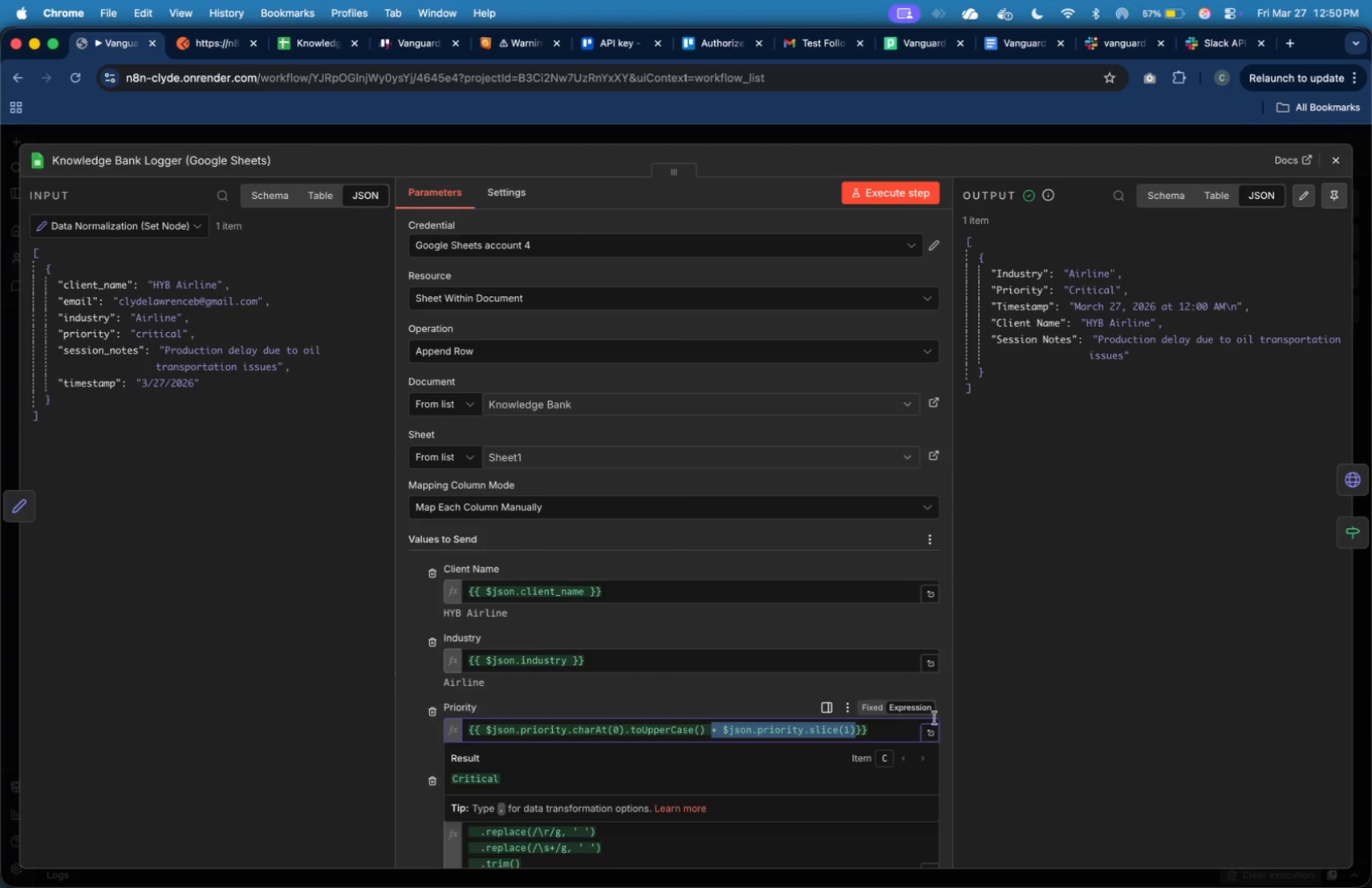 
key(Meta+C)
 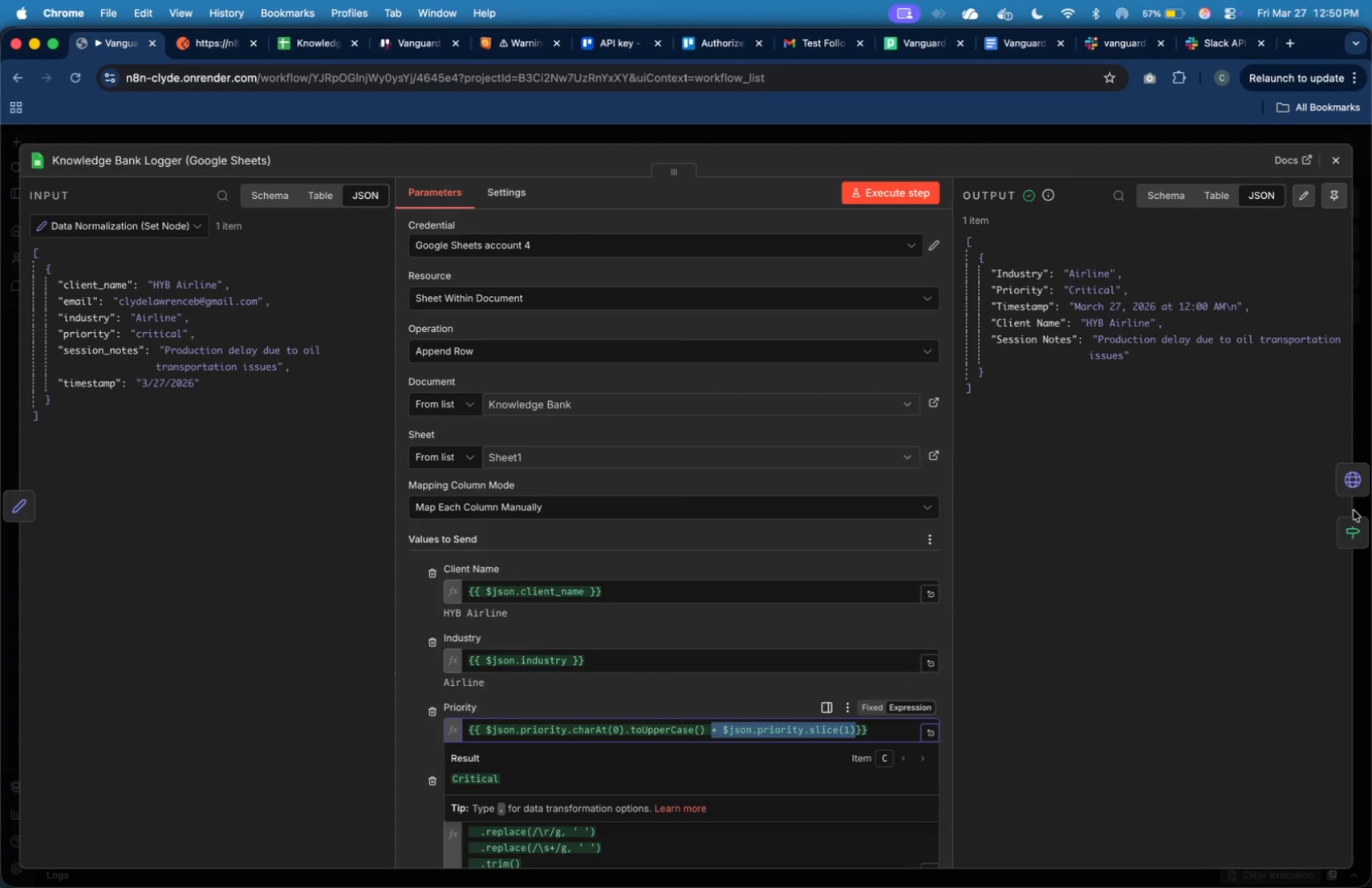 
left_click([1351, 530])
 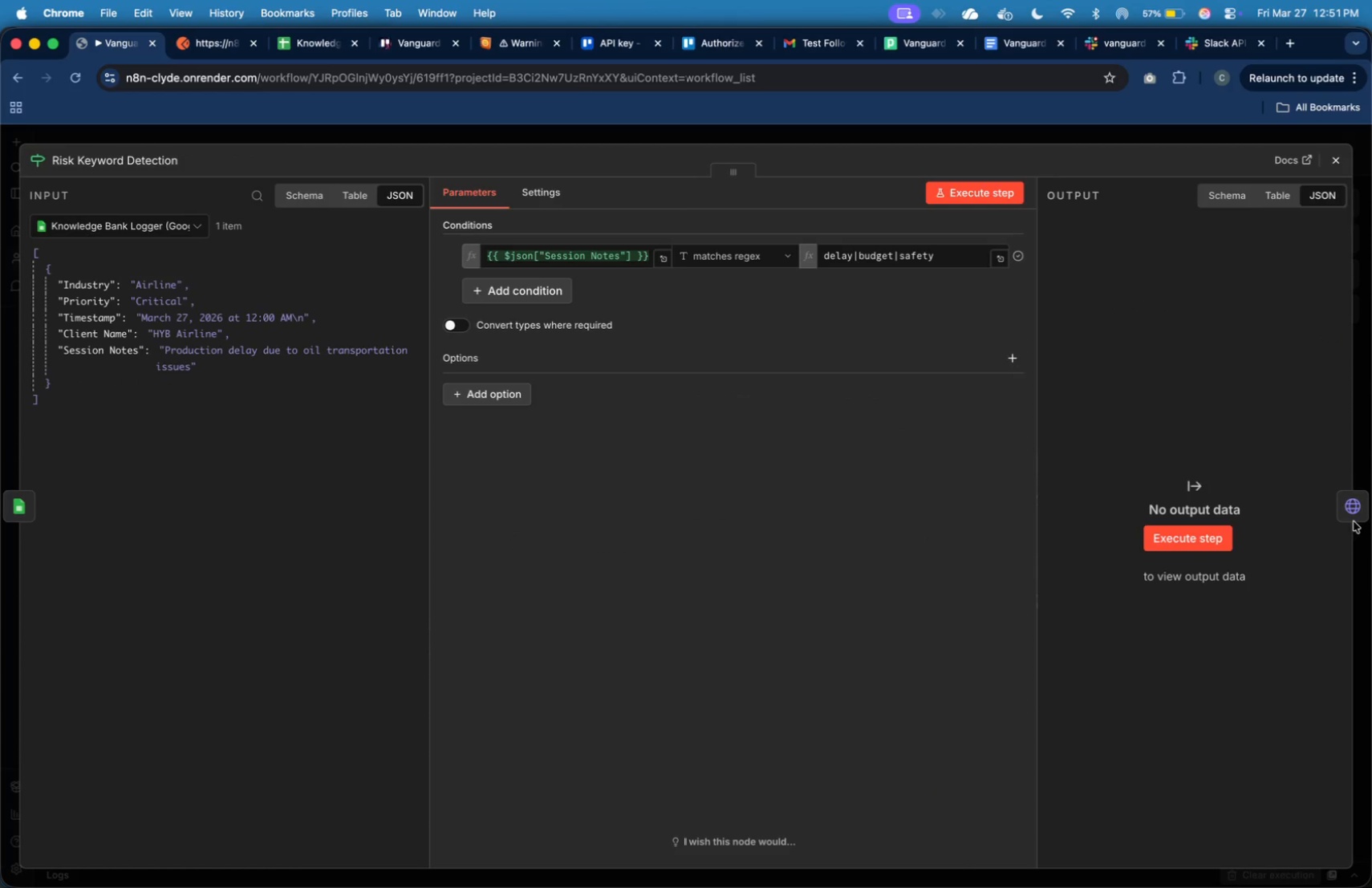 
left_click([1354, 517])
 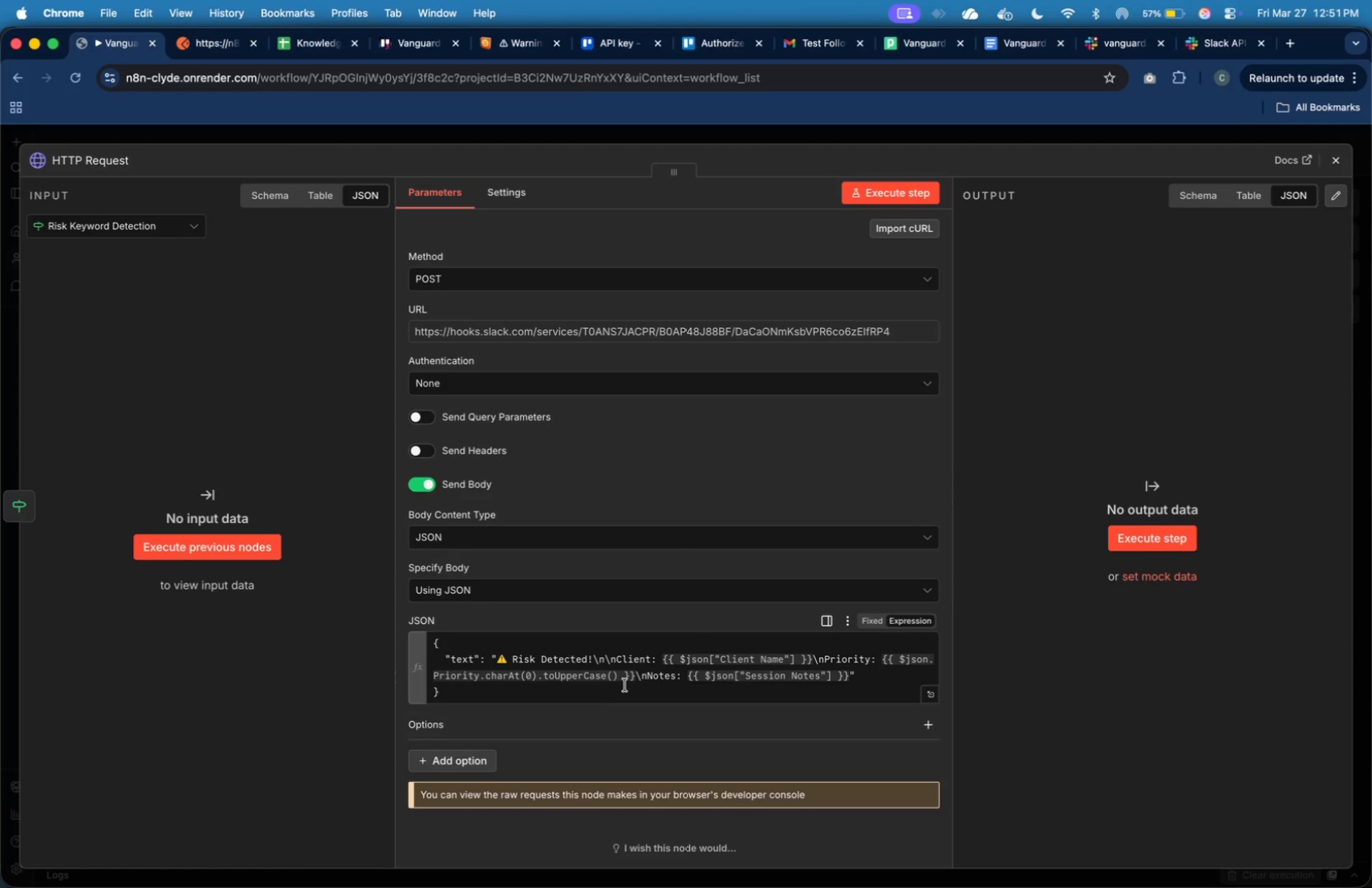 
left_click([626, 682])
 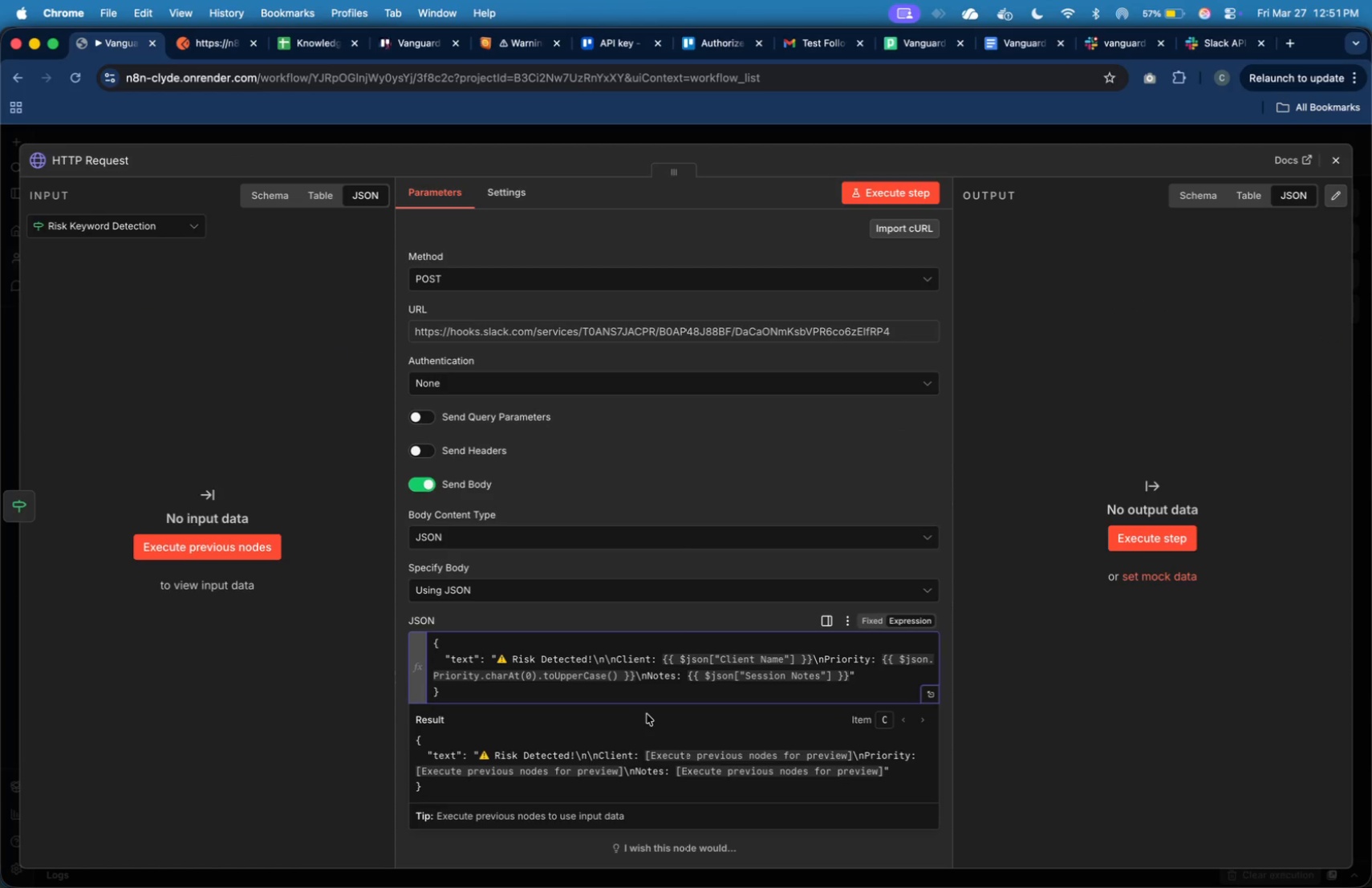 
key(Meta+V)
 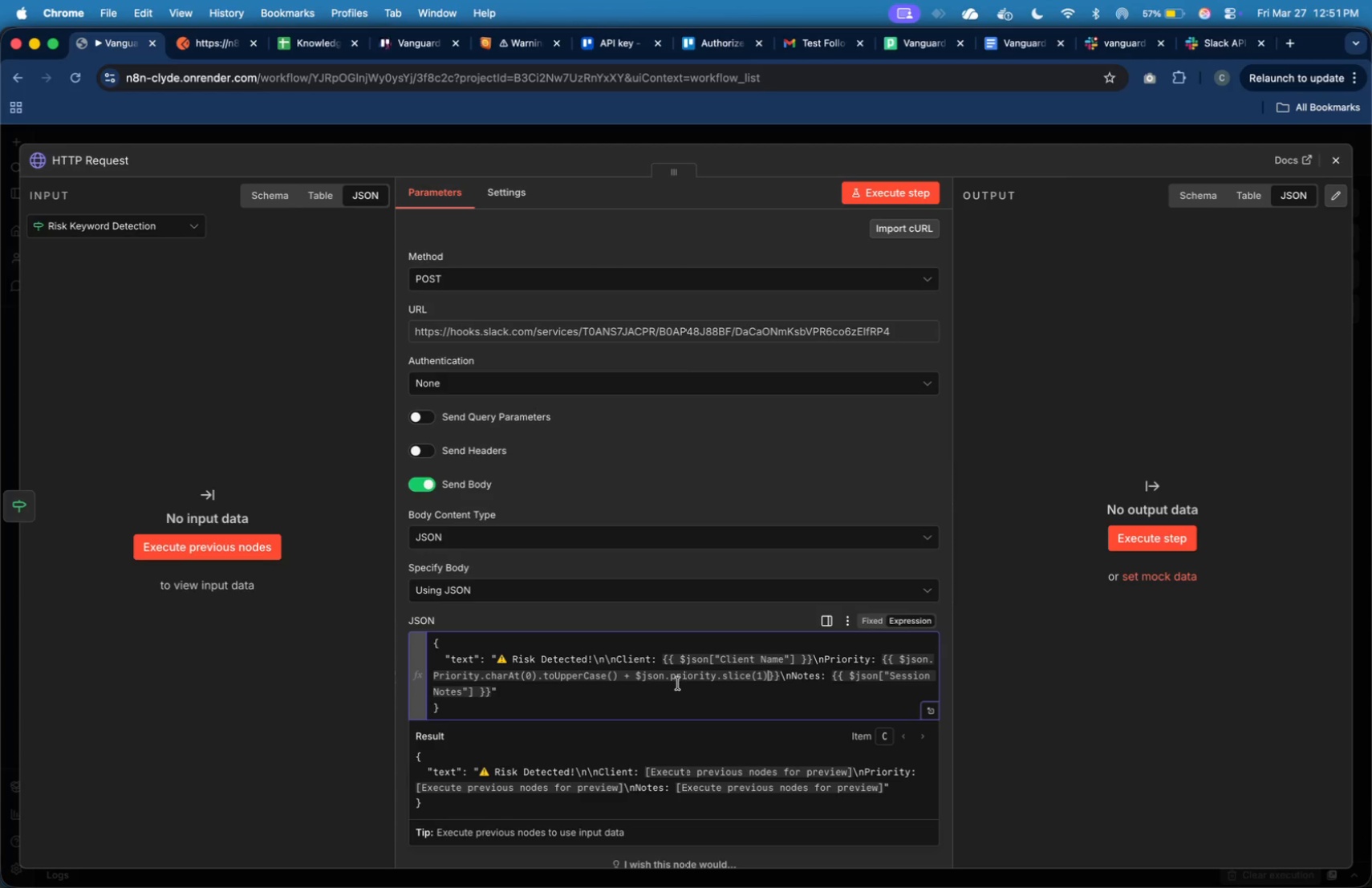 
left_click([678, 681])
 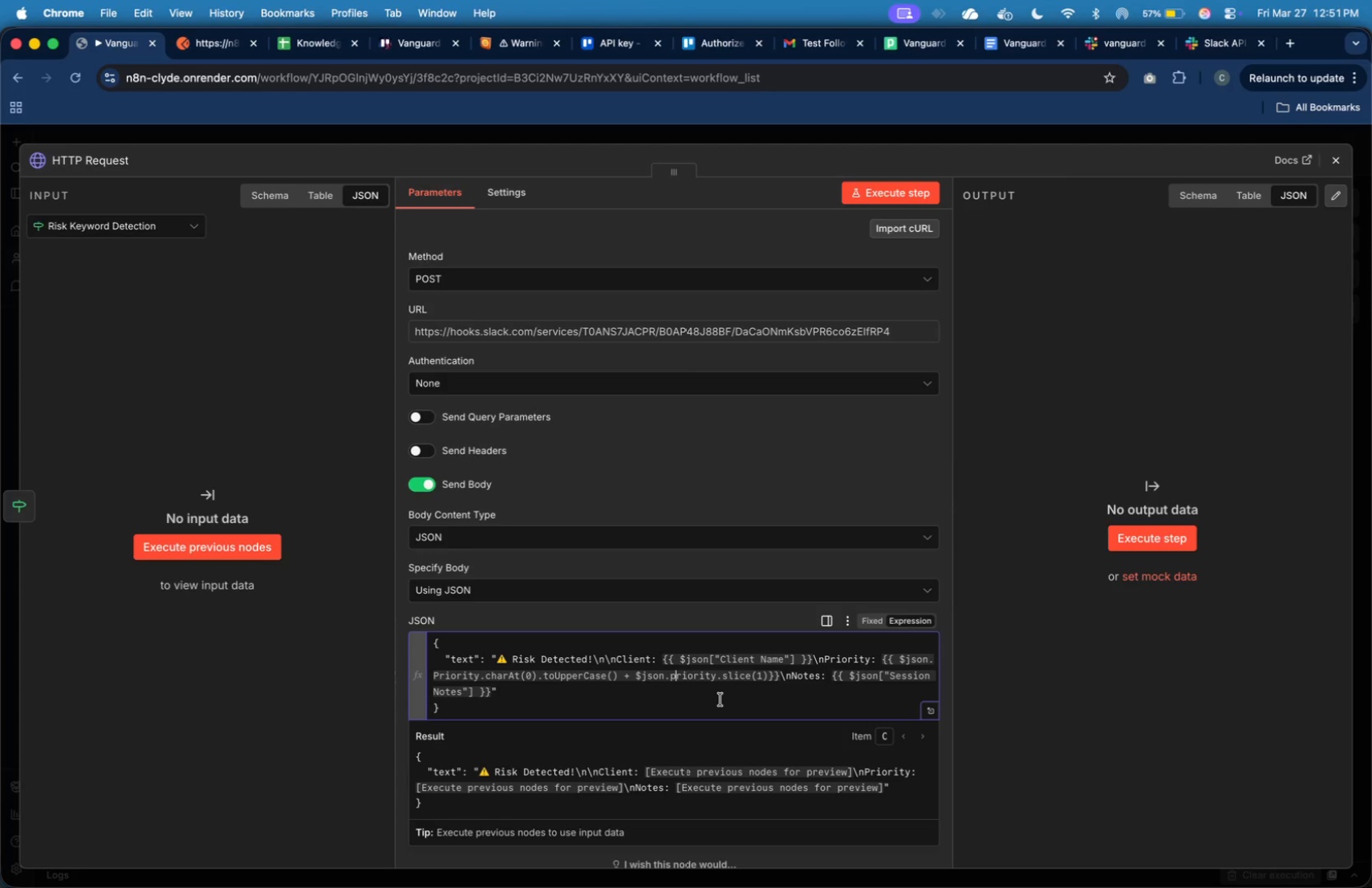 
key(Backspace)
 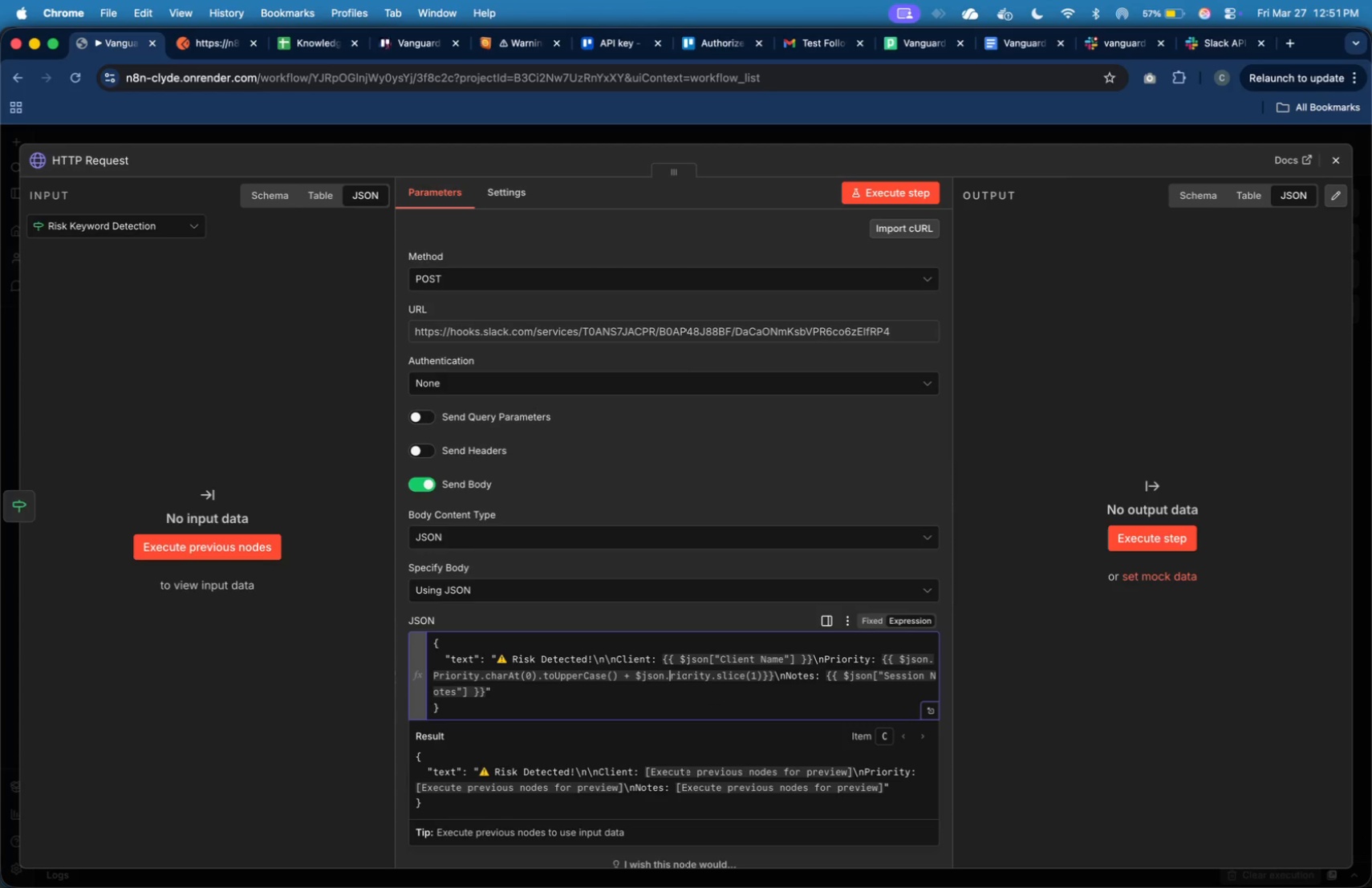 
key(Shift+P)
 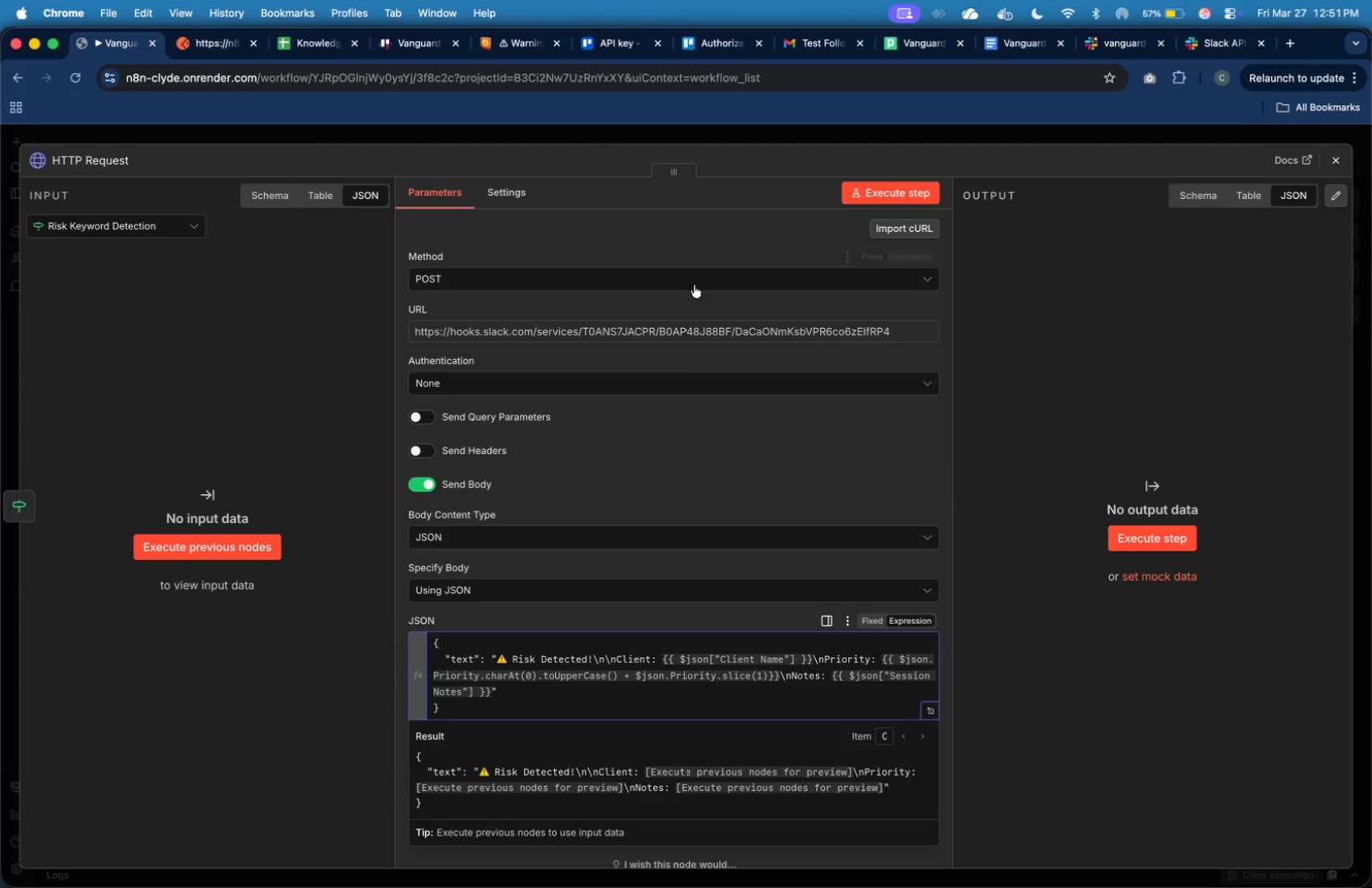 
left_click([270, 541])
 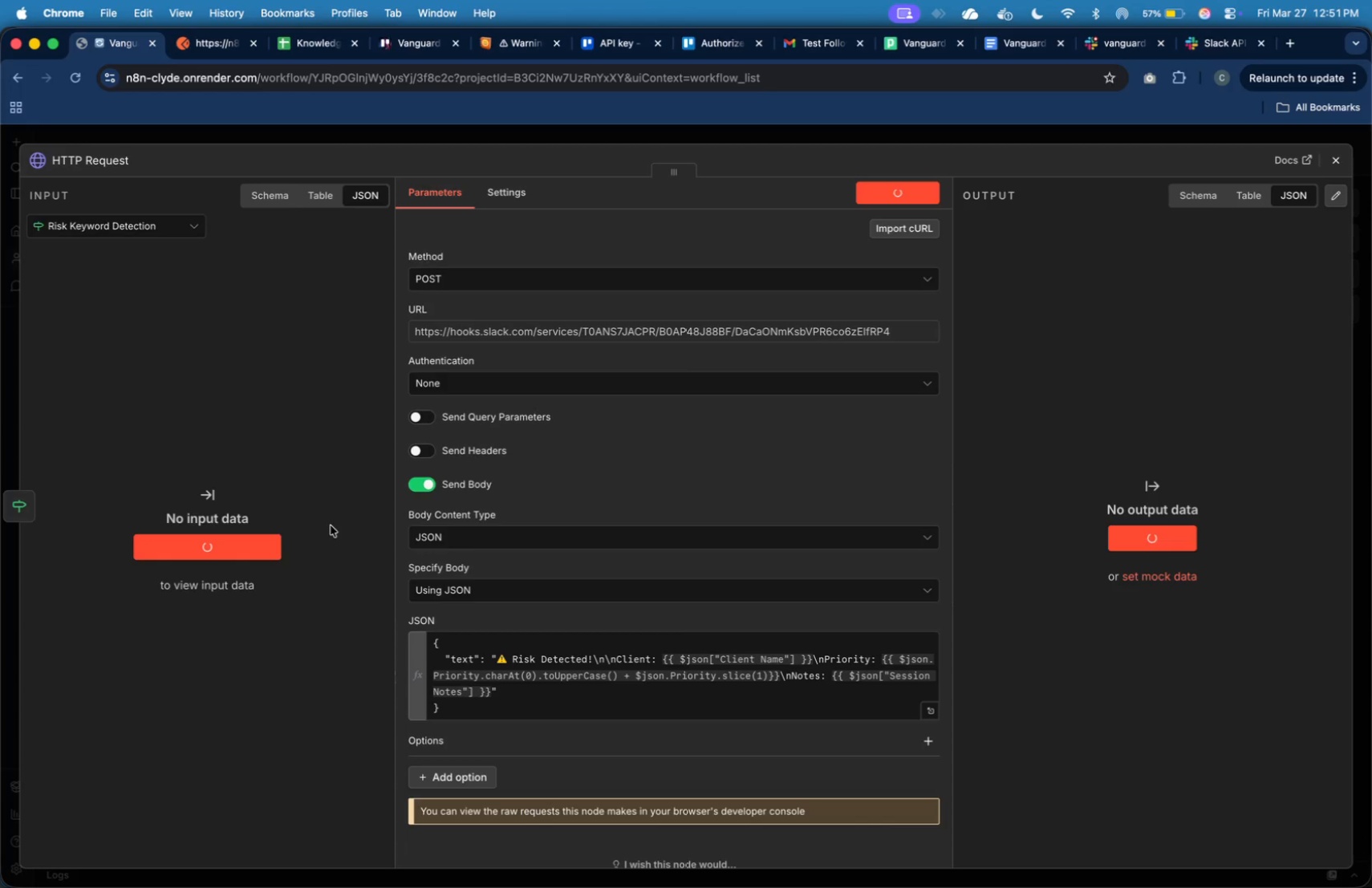 
wait(13.4)
 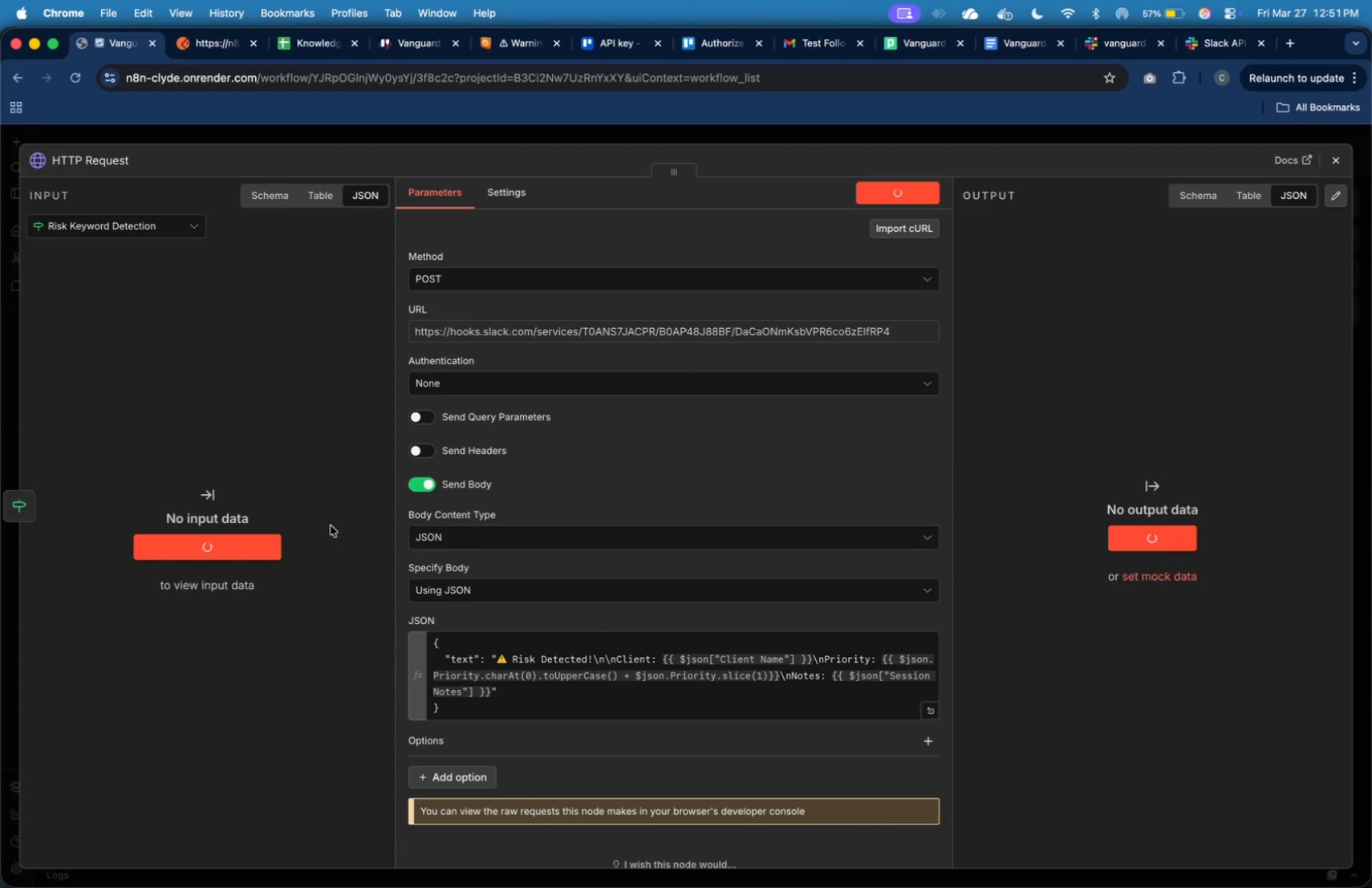 
left_click([1094, 38])
 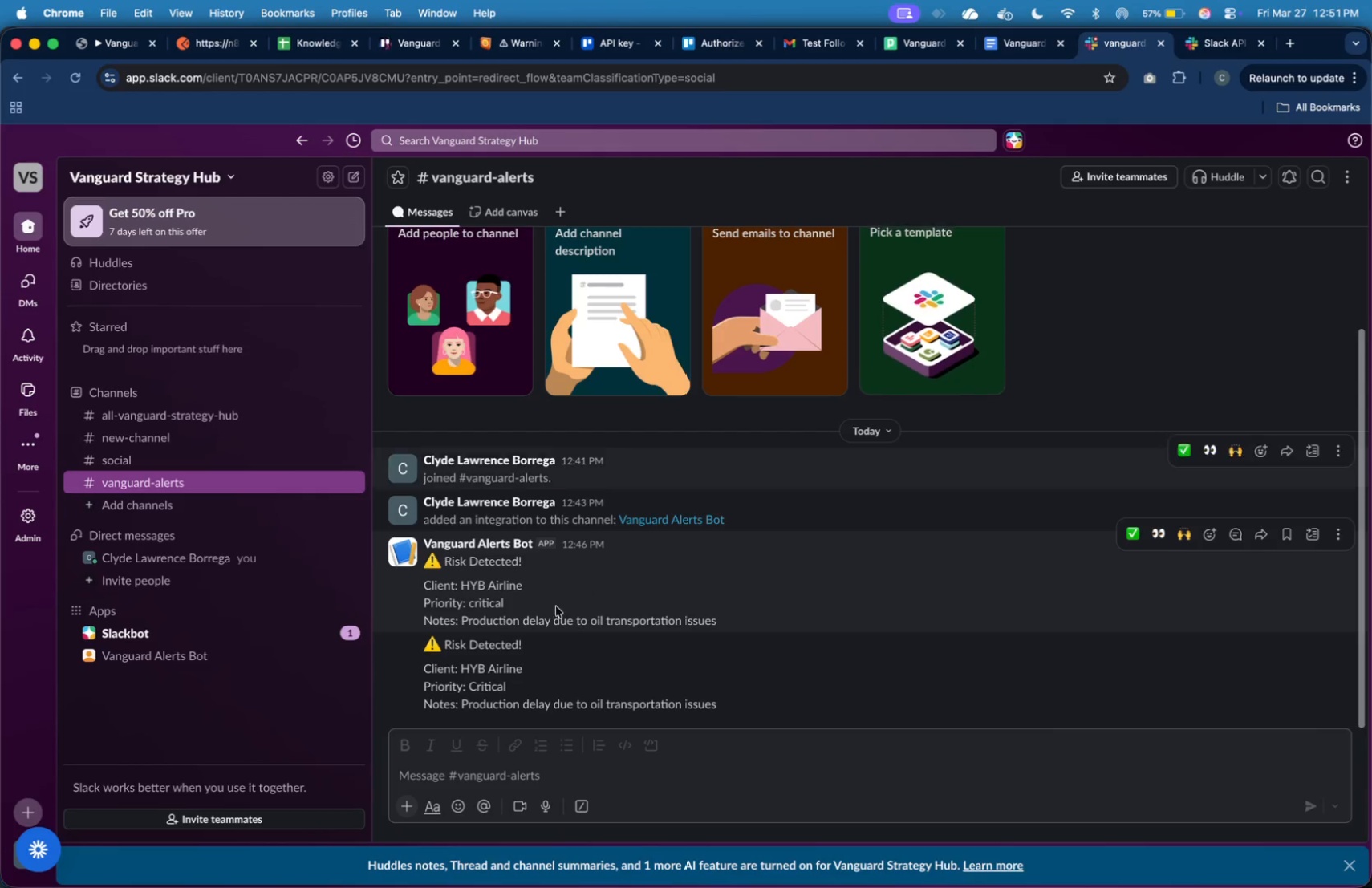 
left_click([514, 673])
 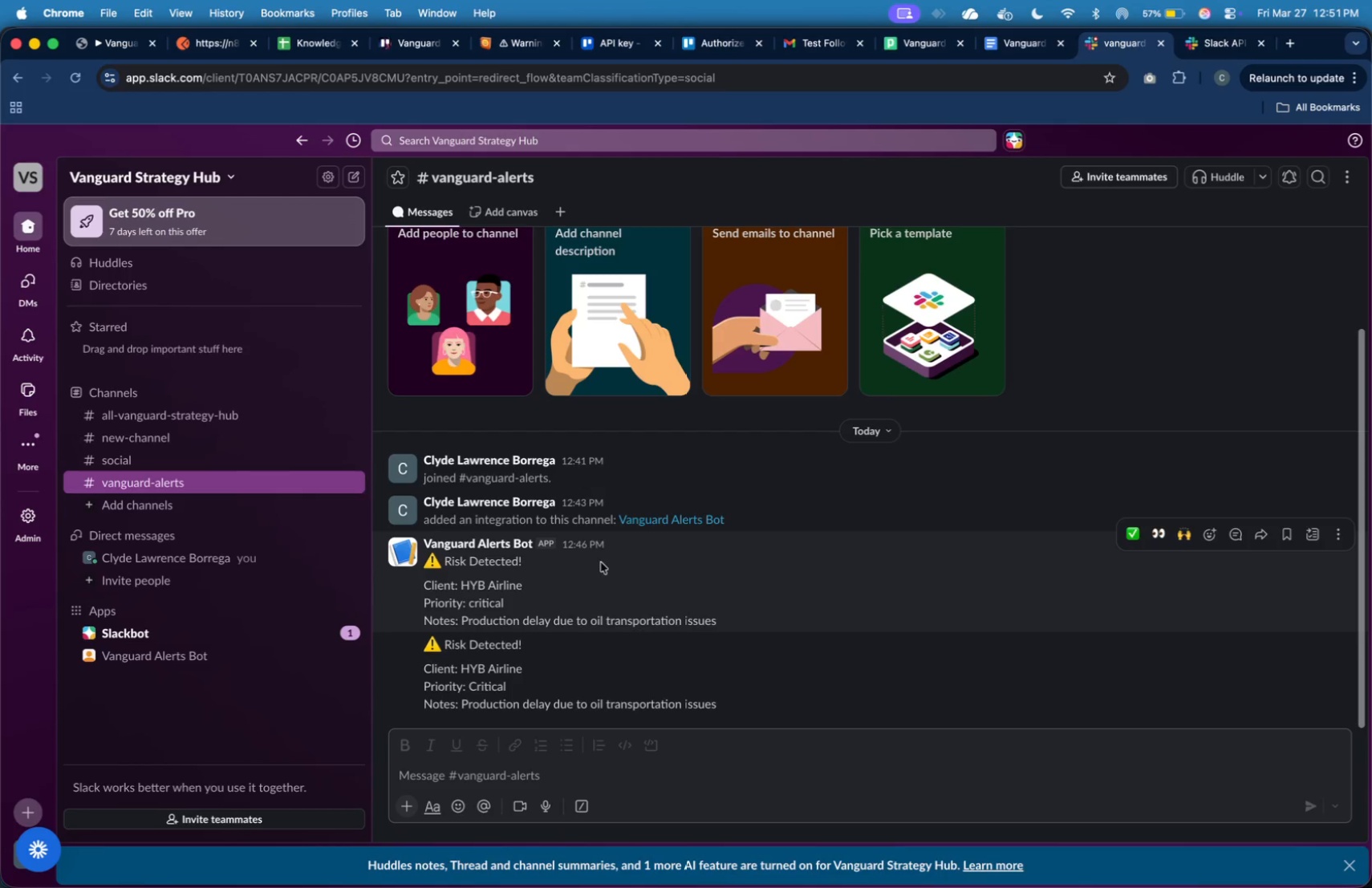 
wait(6.77)
 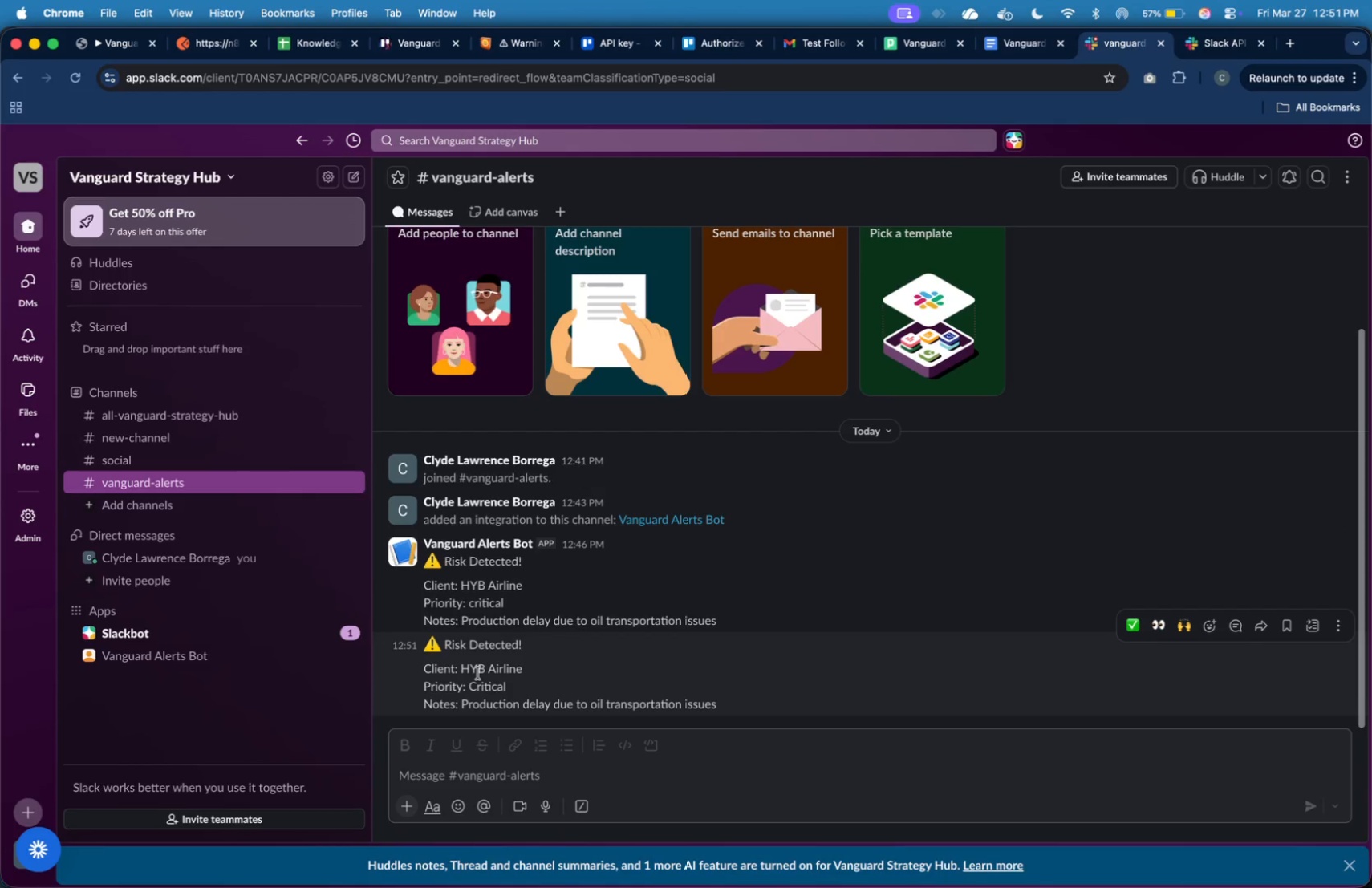 
left_click([121, 51])
 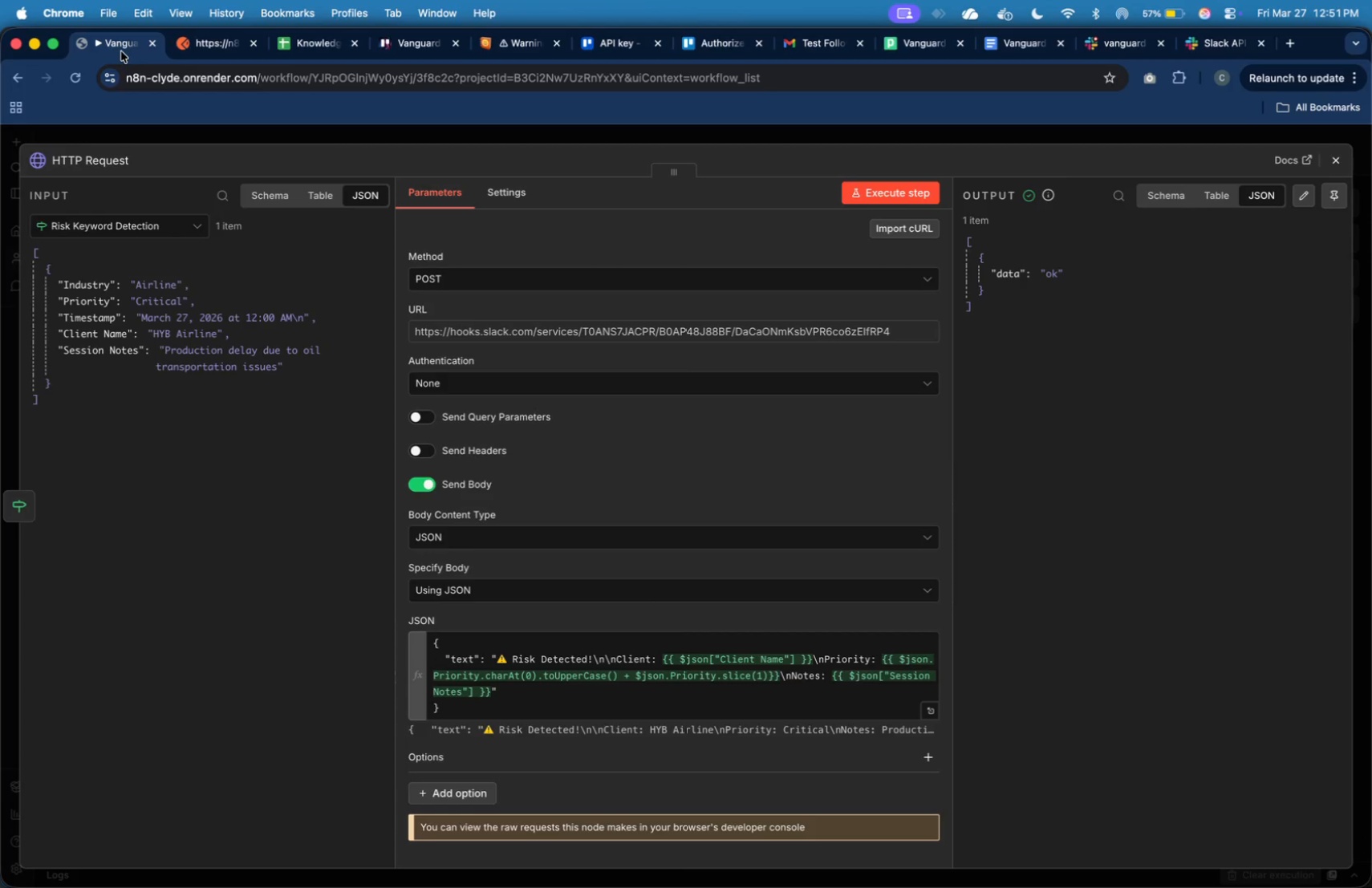 
wait(10.87)
 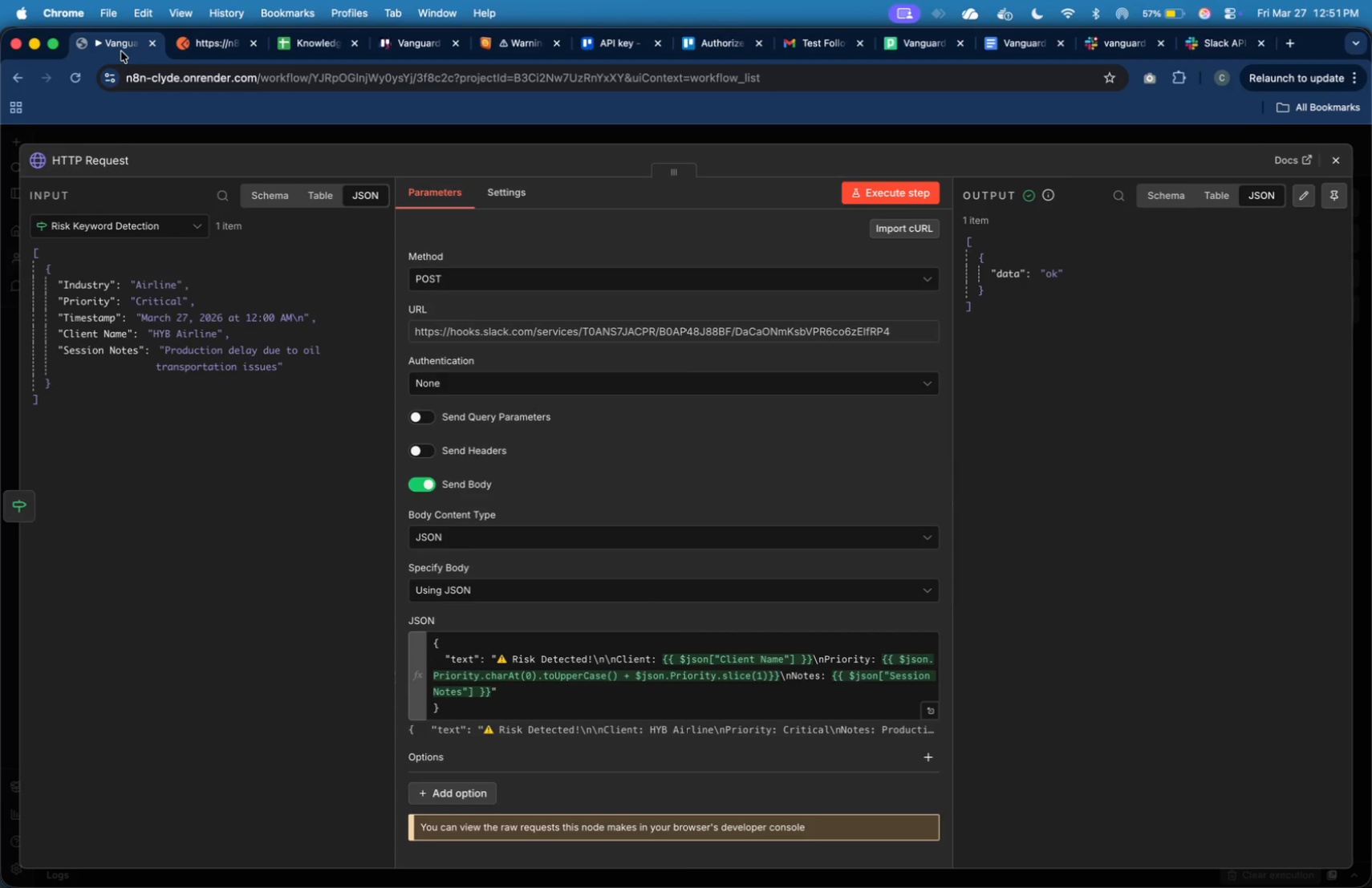 
left_click([1329, 163])
 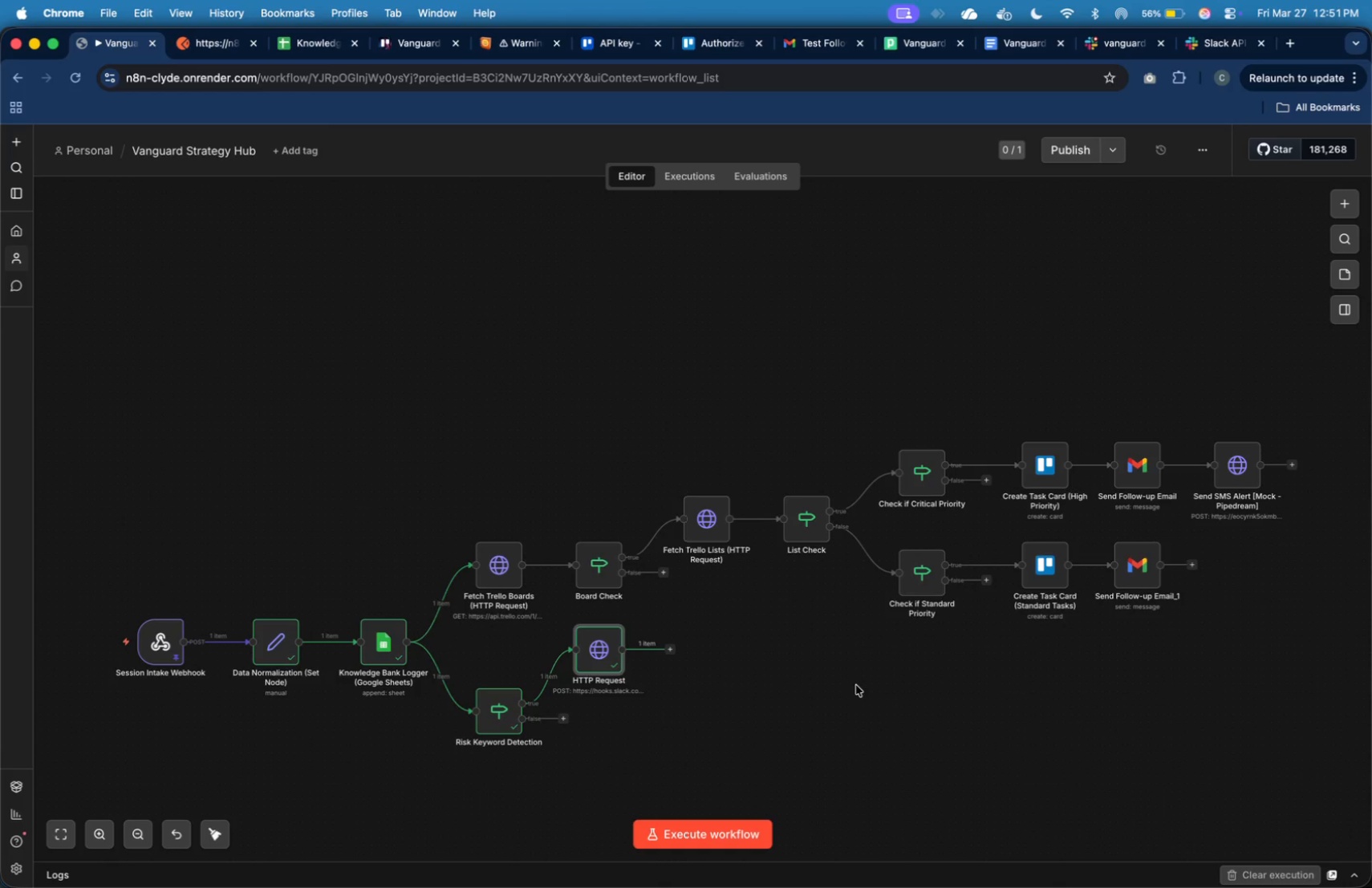 
wait(10.69)
 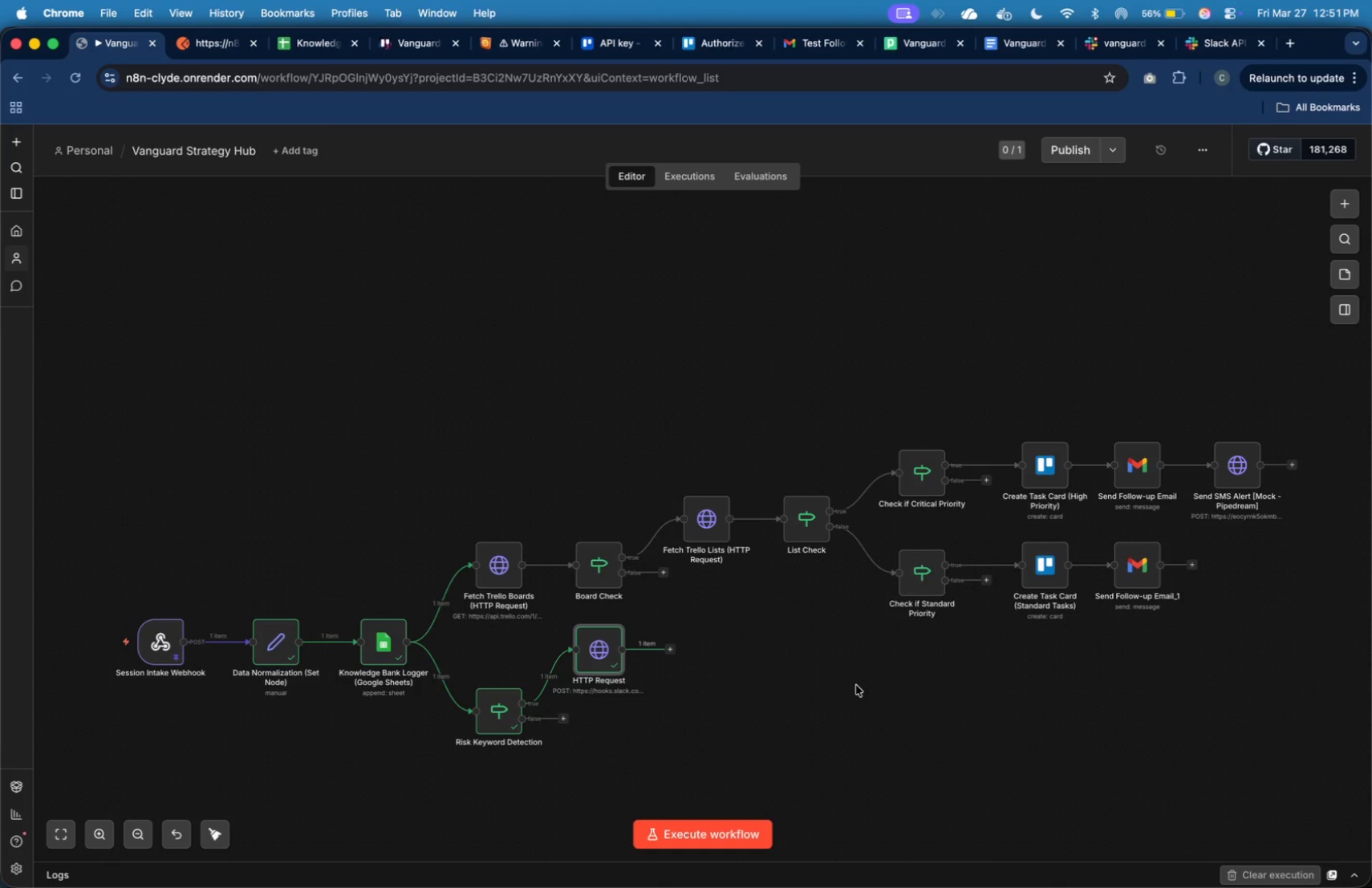 
double_click([1034, 569])
 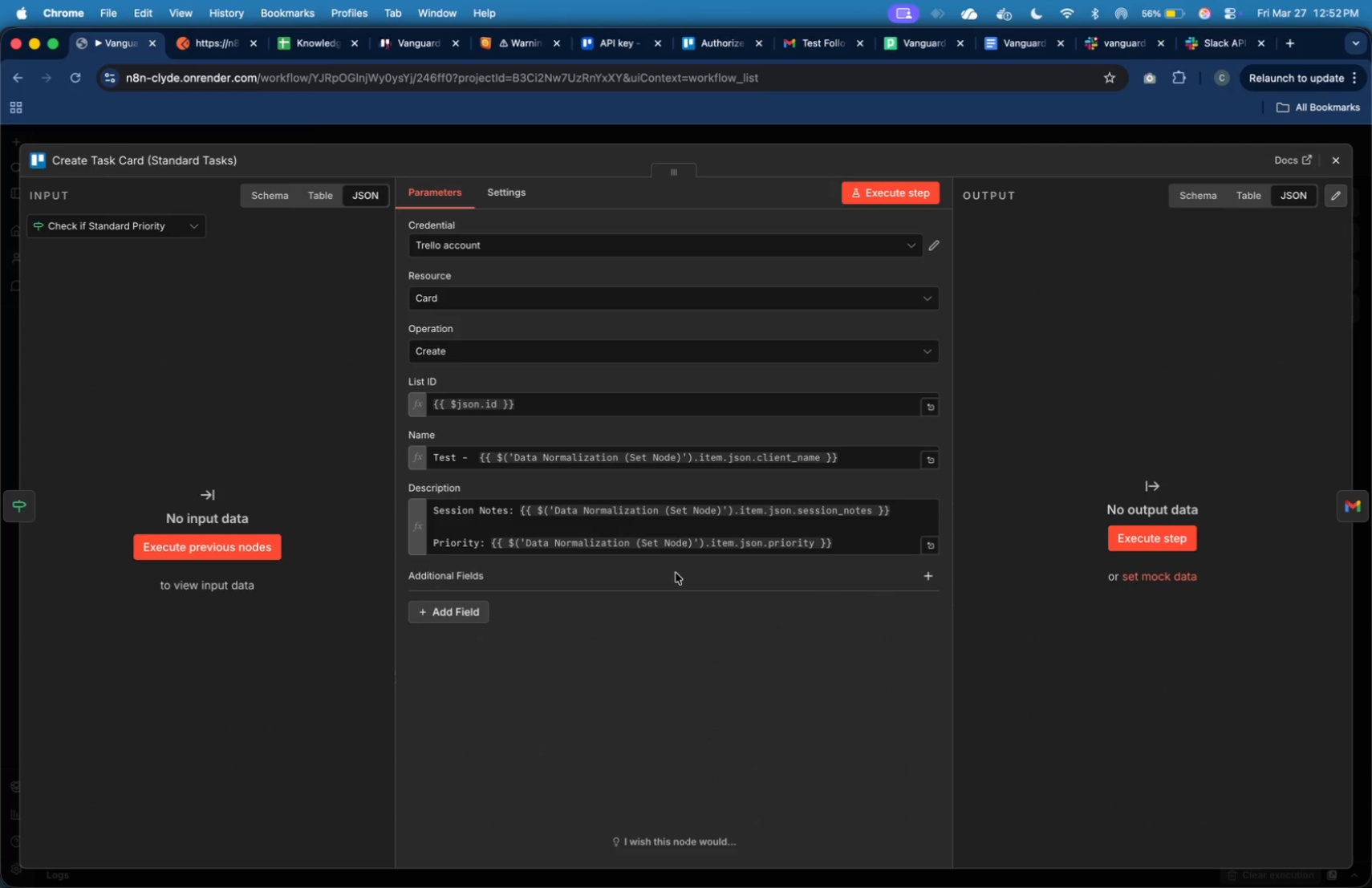 
wait(8.47)
 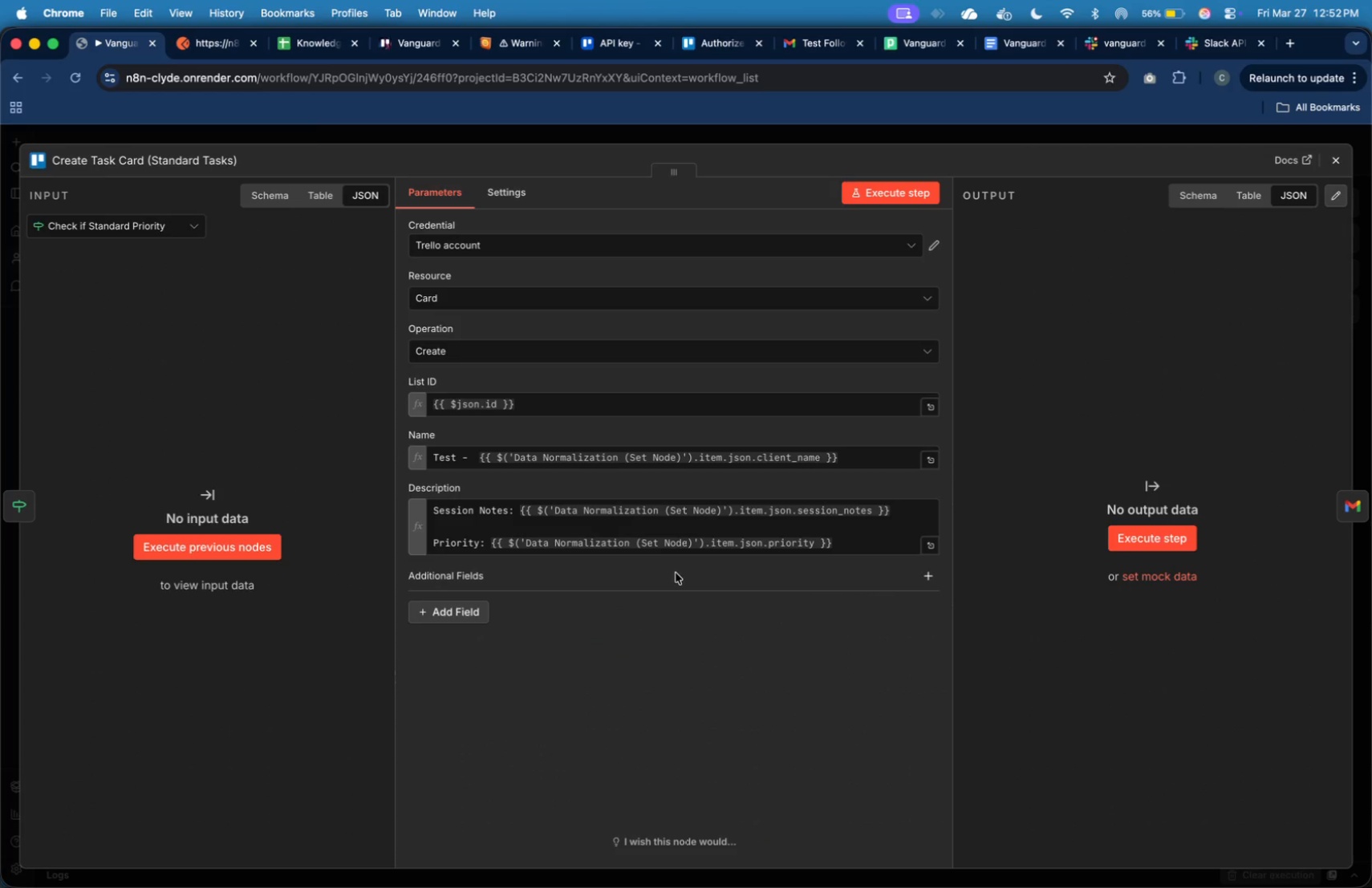 
left_click([1330, 160])
 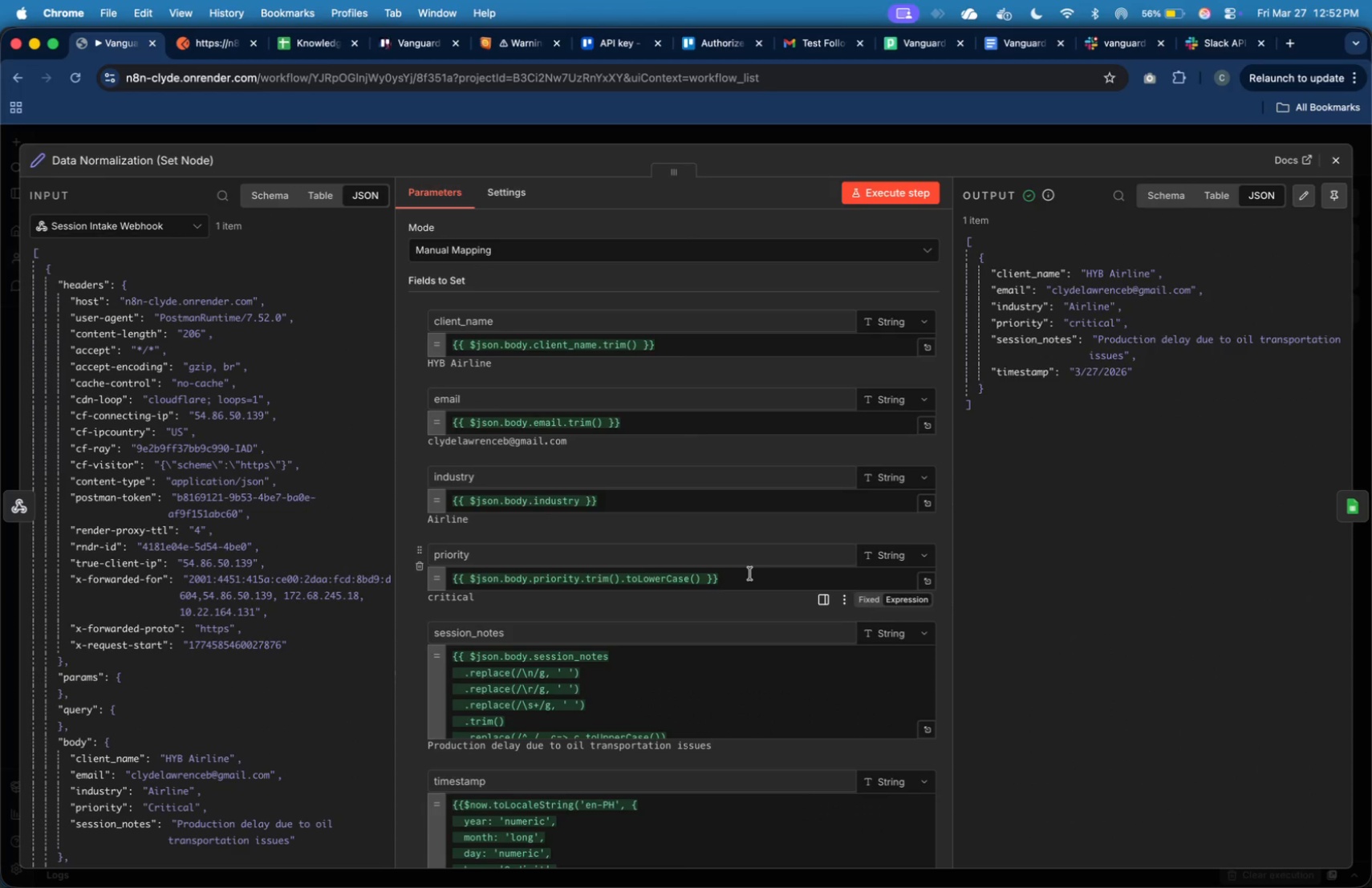 
wait(19.96)
 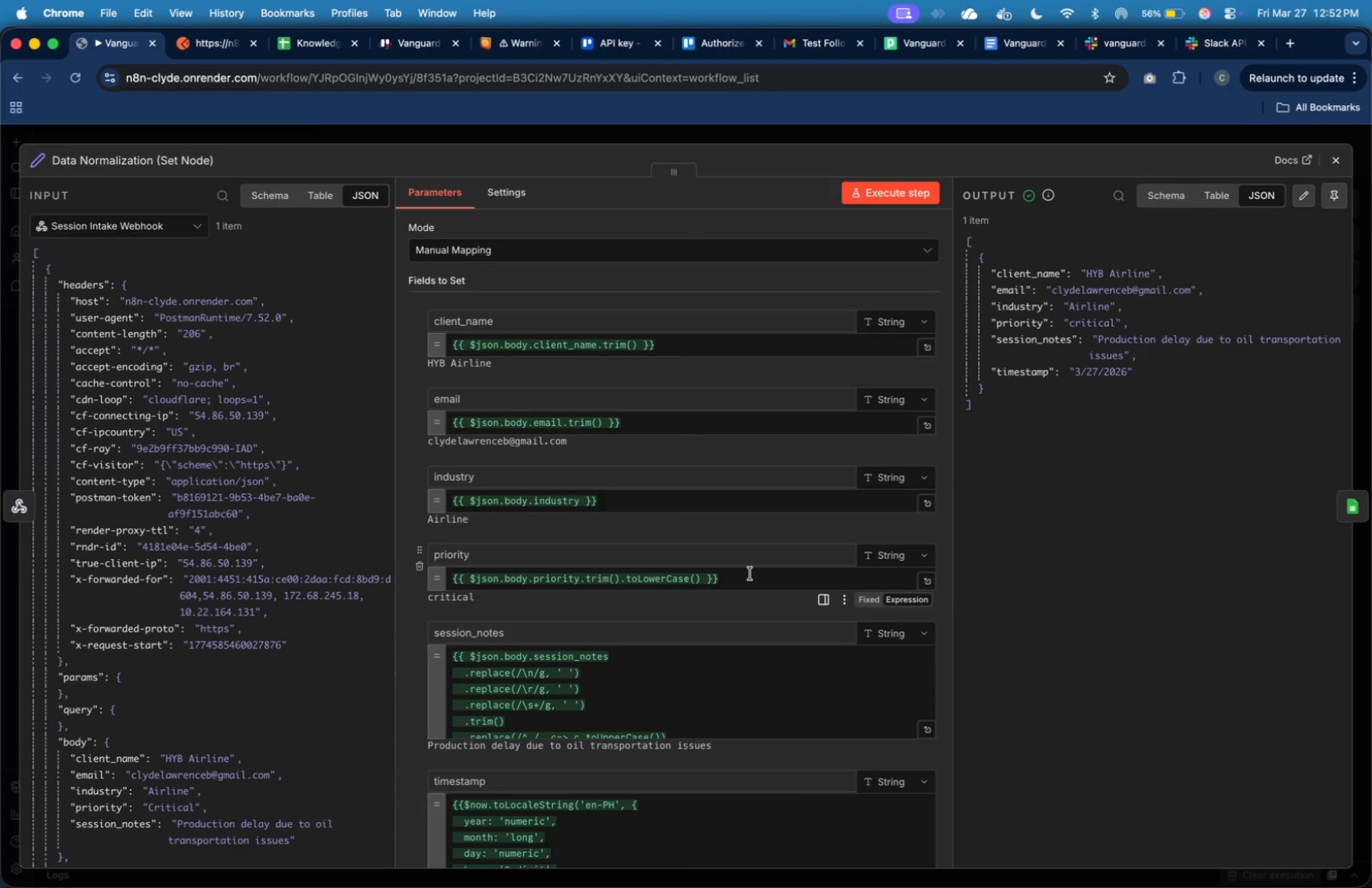 
left_click([1325, 161])
 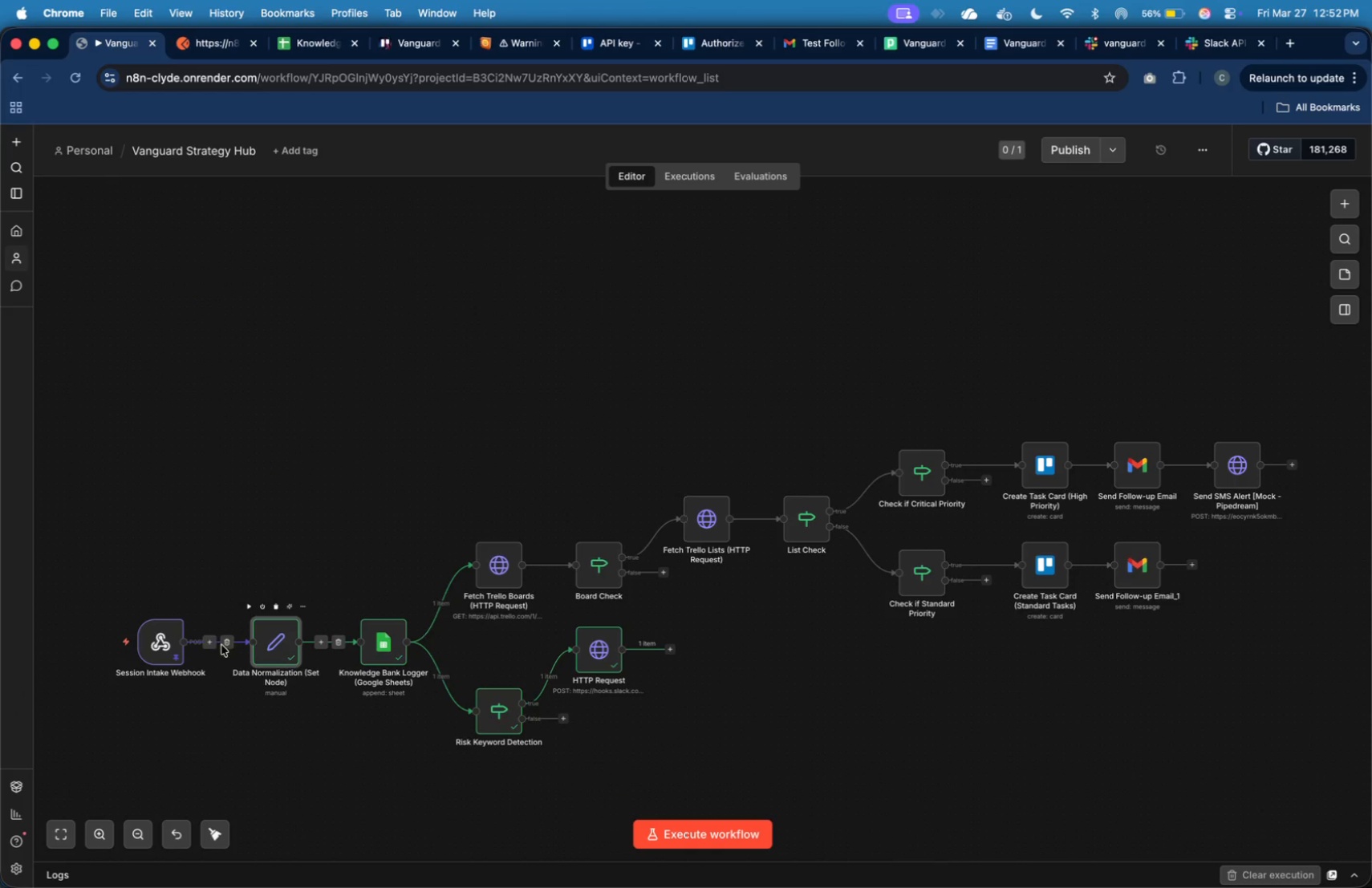 
left_click_drag(start_coordinate=[149, 639], to_coordinate=[93, 636])
 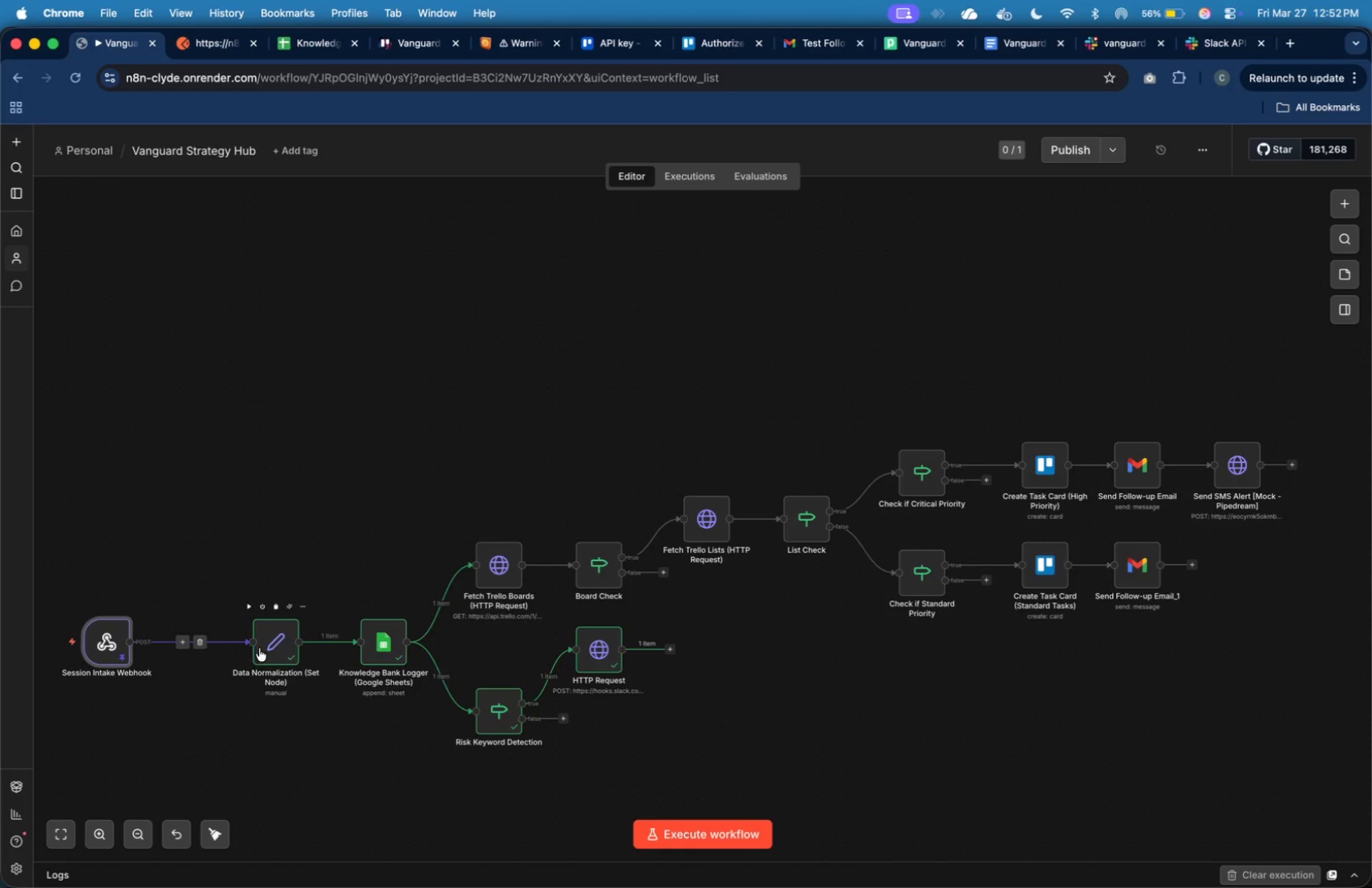 
left_click_drag(start_coordinate=[262, 645], to_coordinate=[209, 649])
 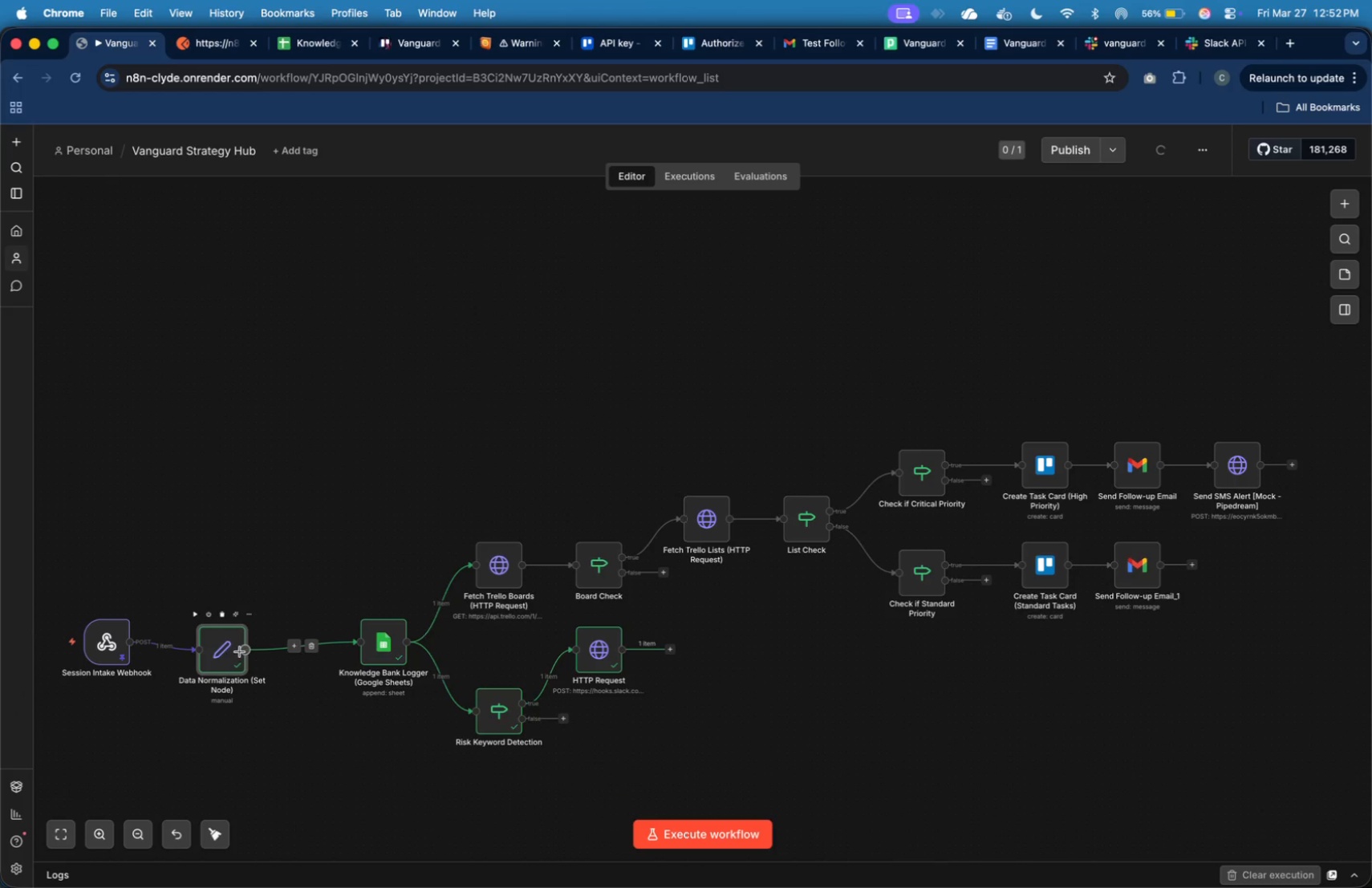 
left_click_drag(start_coordinate=[225, 653], to_coordinate=[225, 646])
 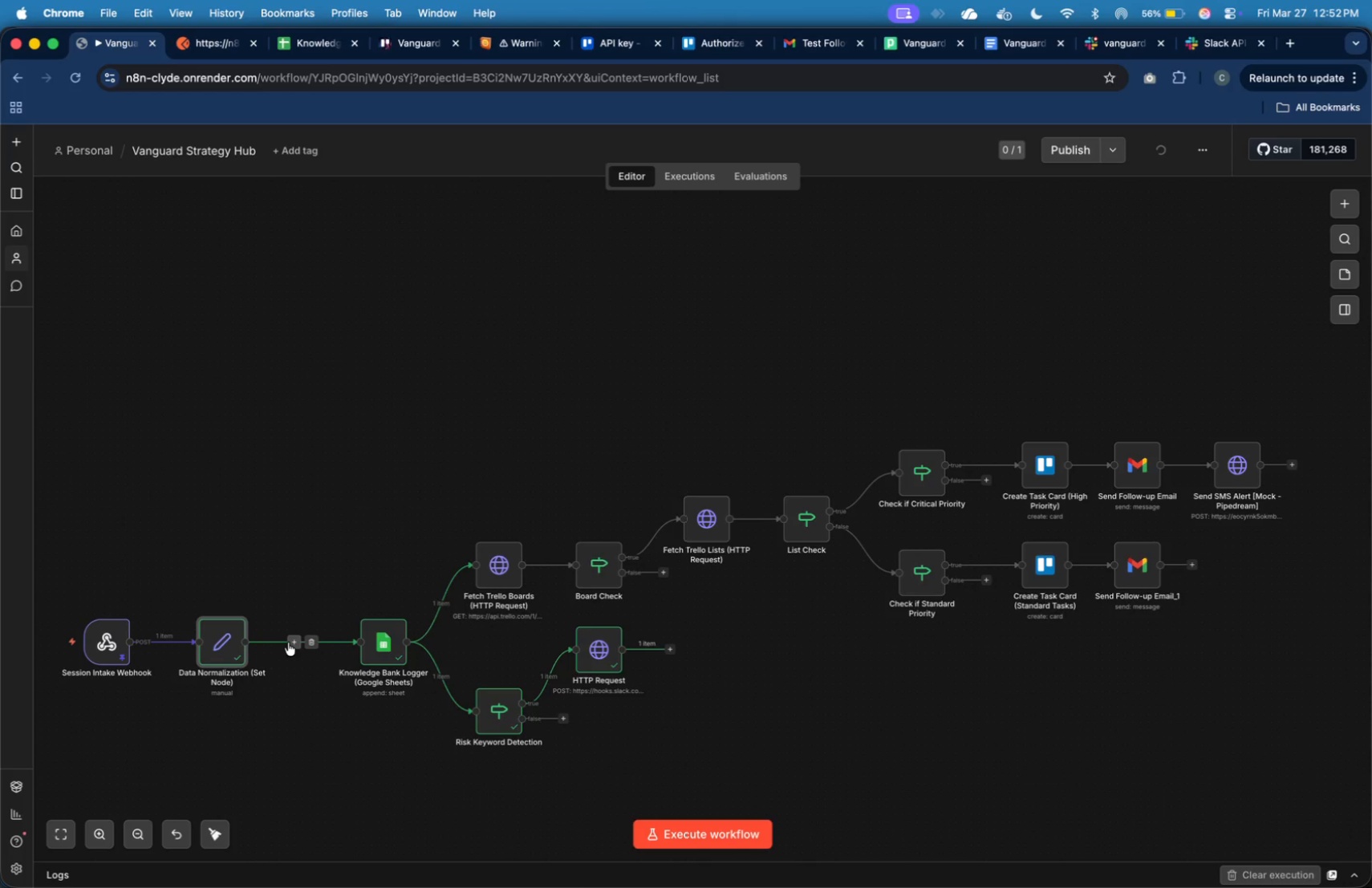 
left_click([291, 642])
 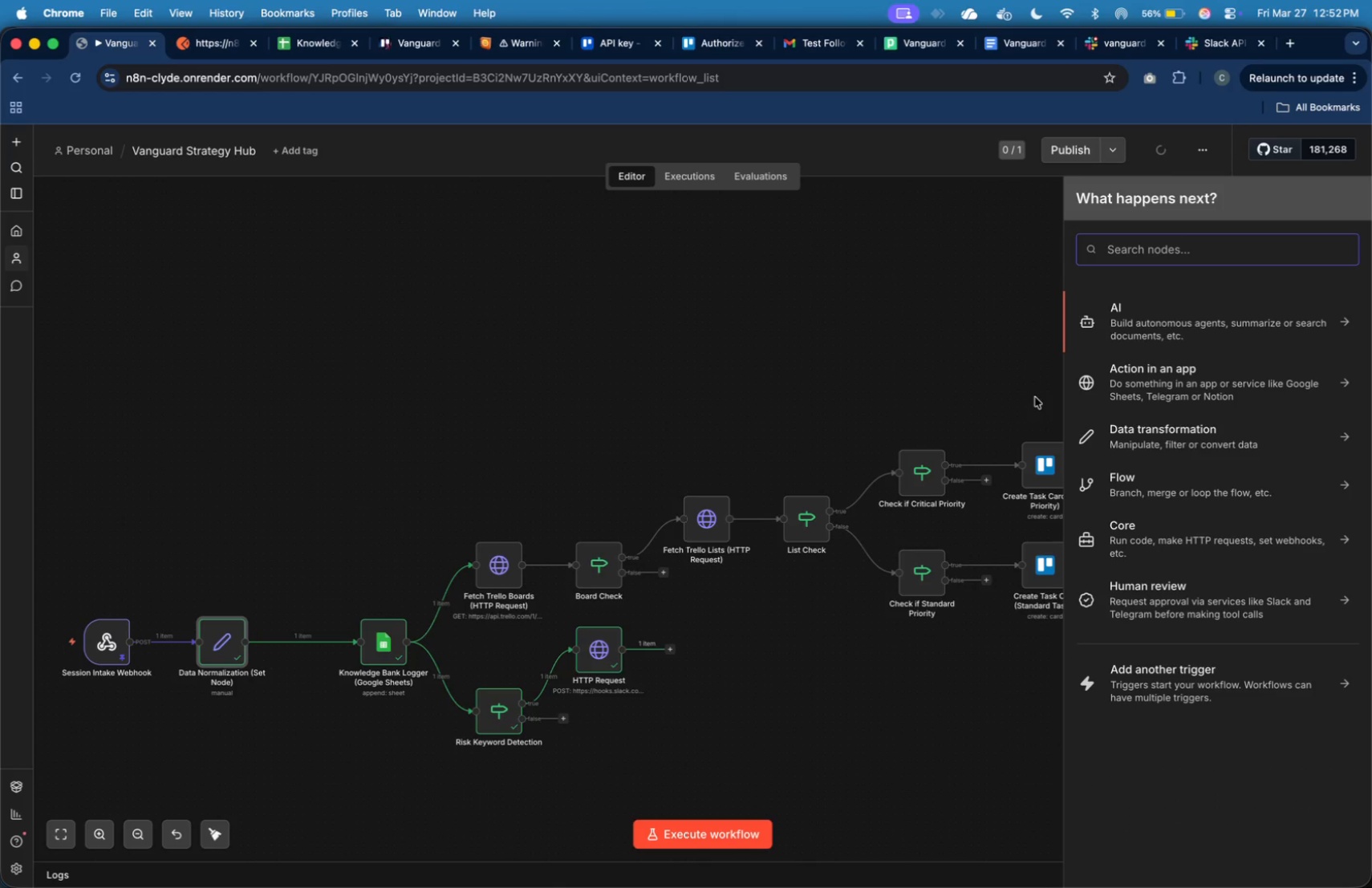 
type(set)
 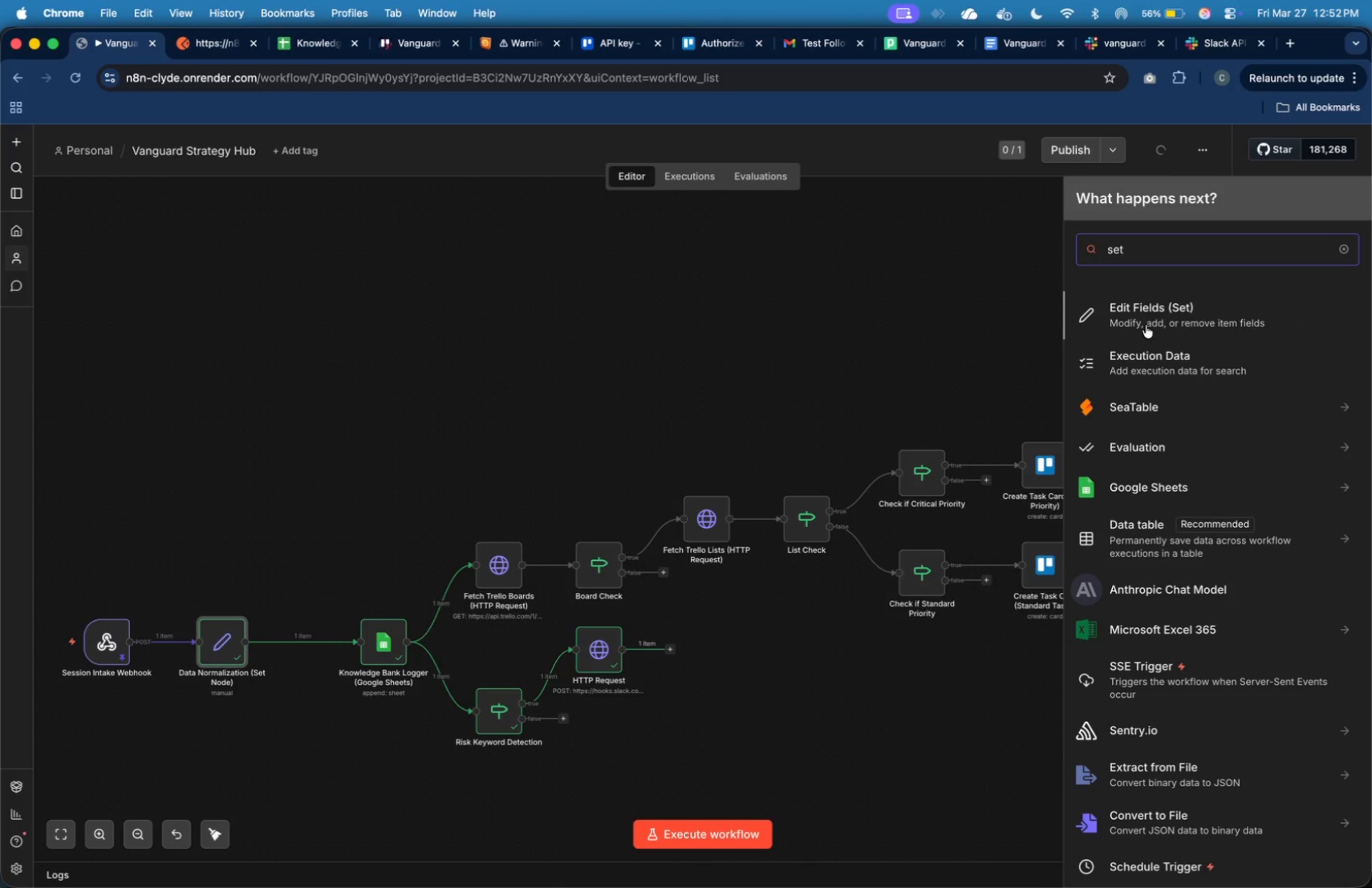 
left_click([1145, 325])
 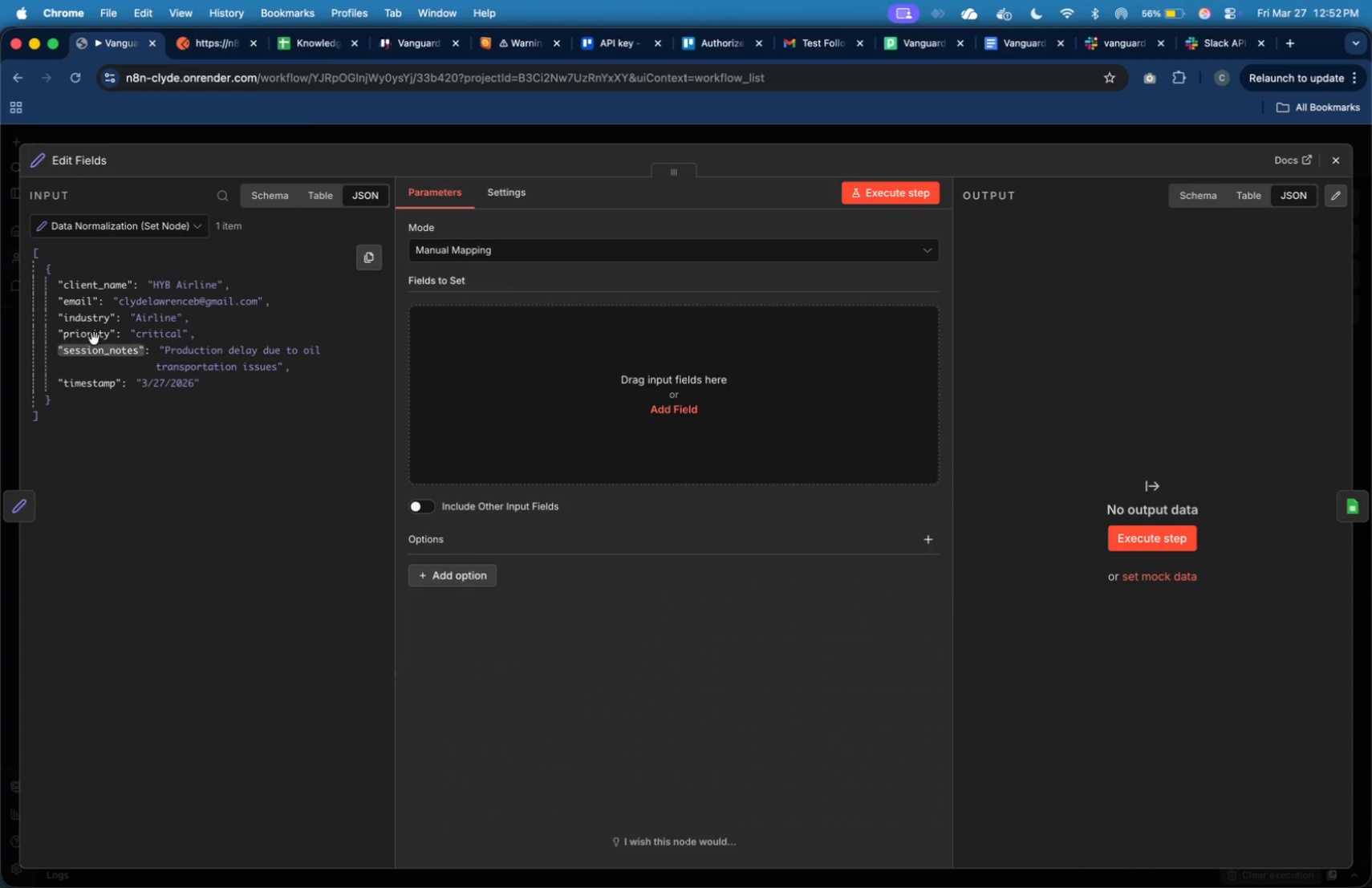 
wait(5.89)
 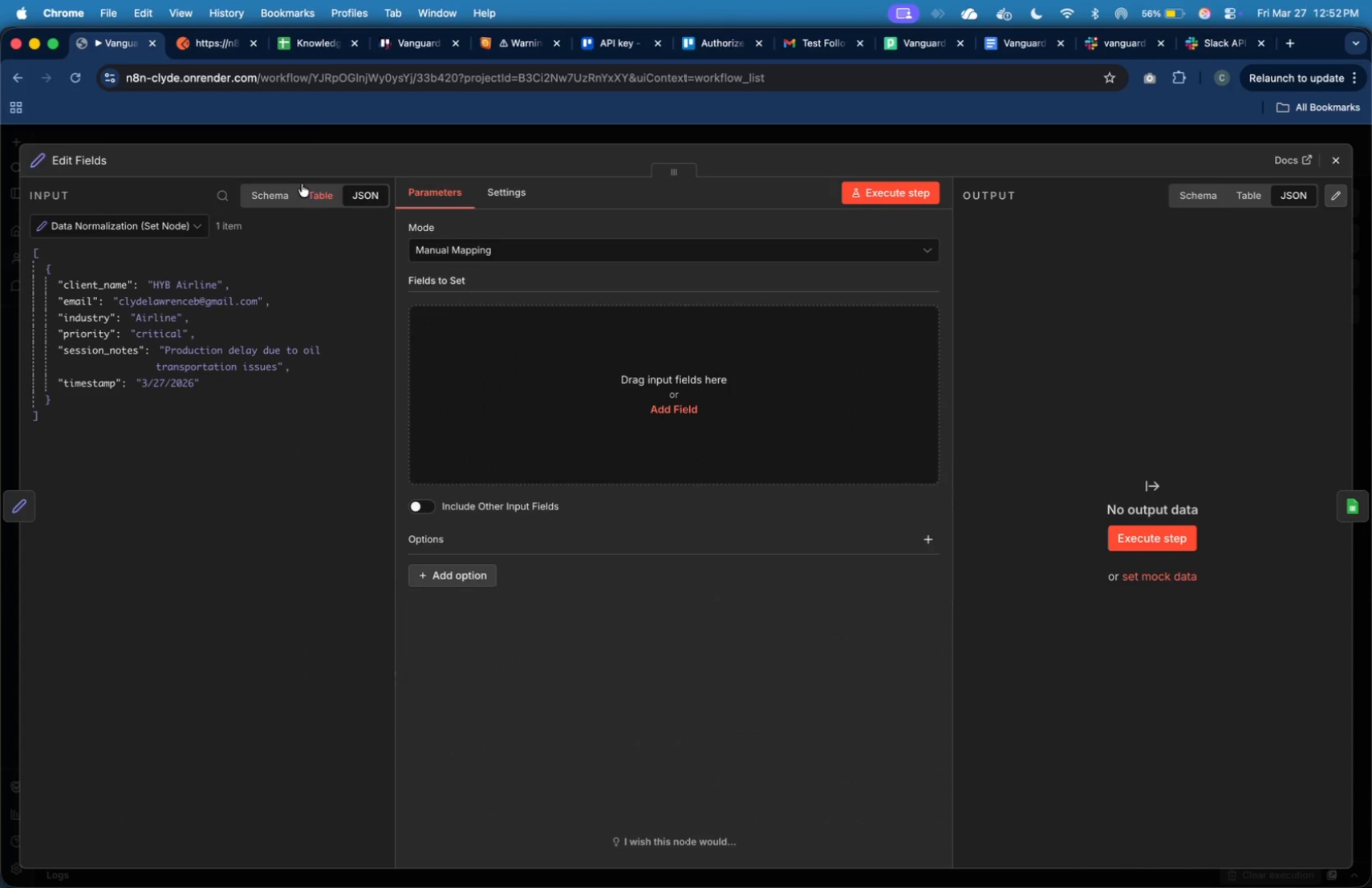 
left_click_drag(start_coordinate=[90, 330], to_coordinate=[462, 323])
 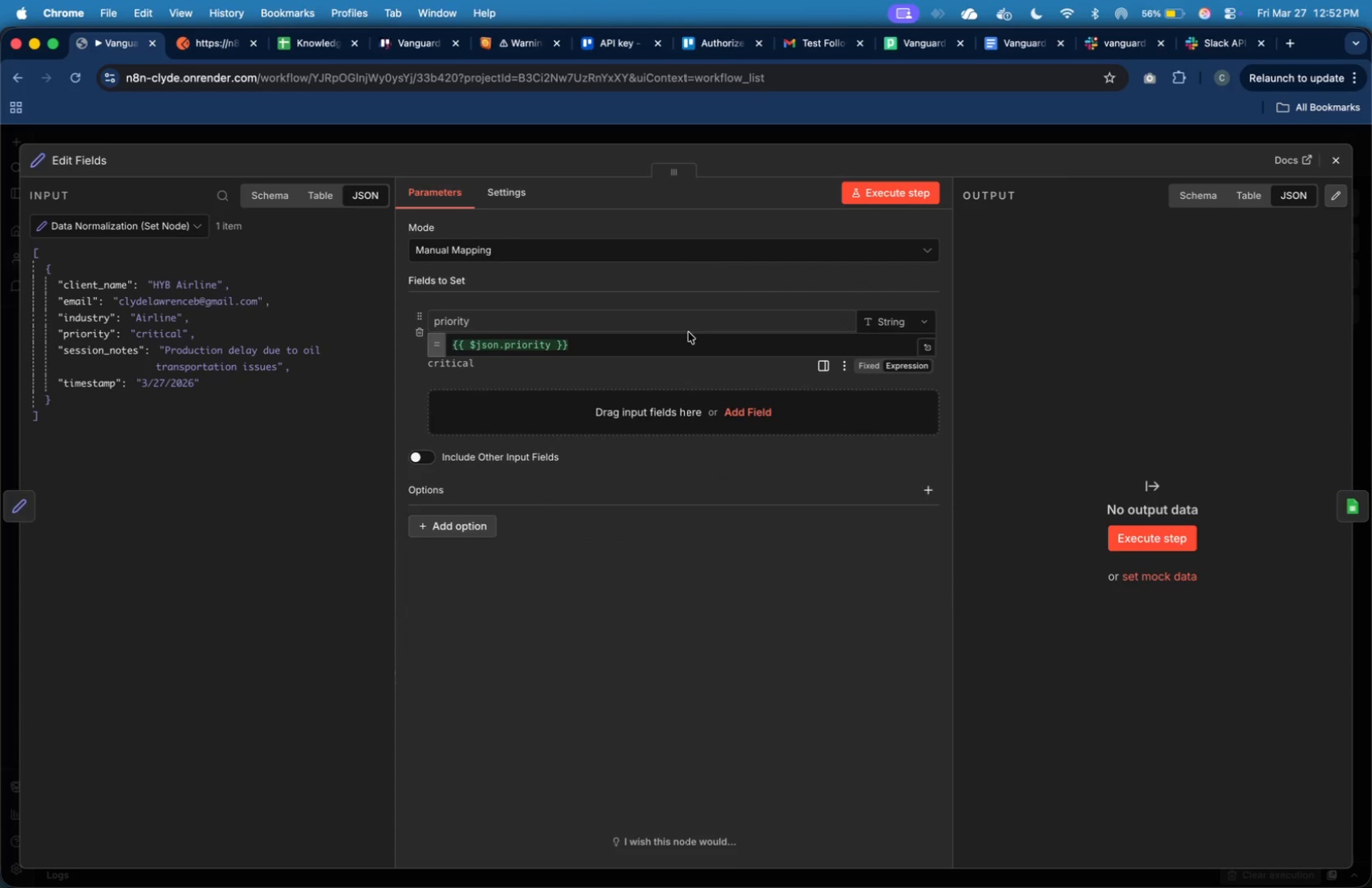 
left_click([715, 350])
 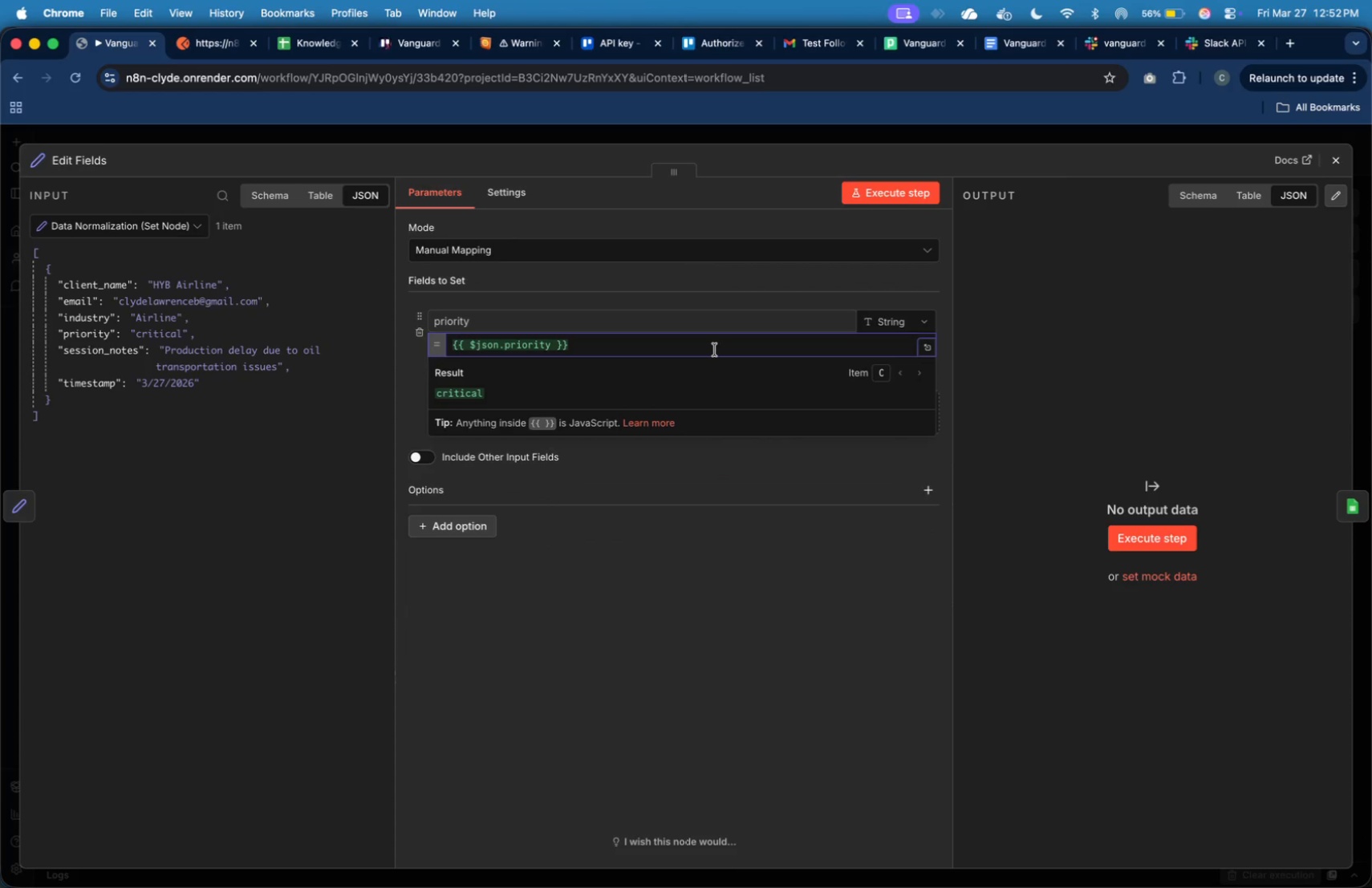 
key(Meta+A)
 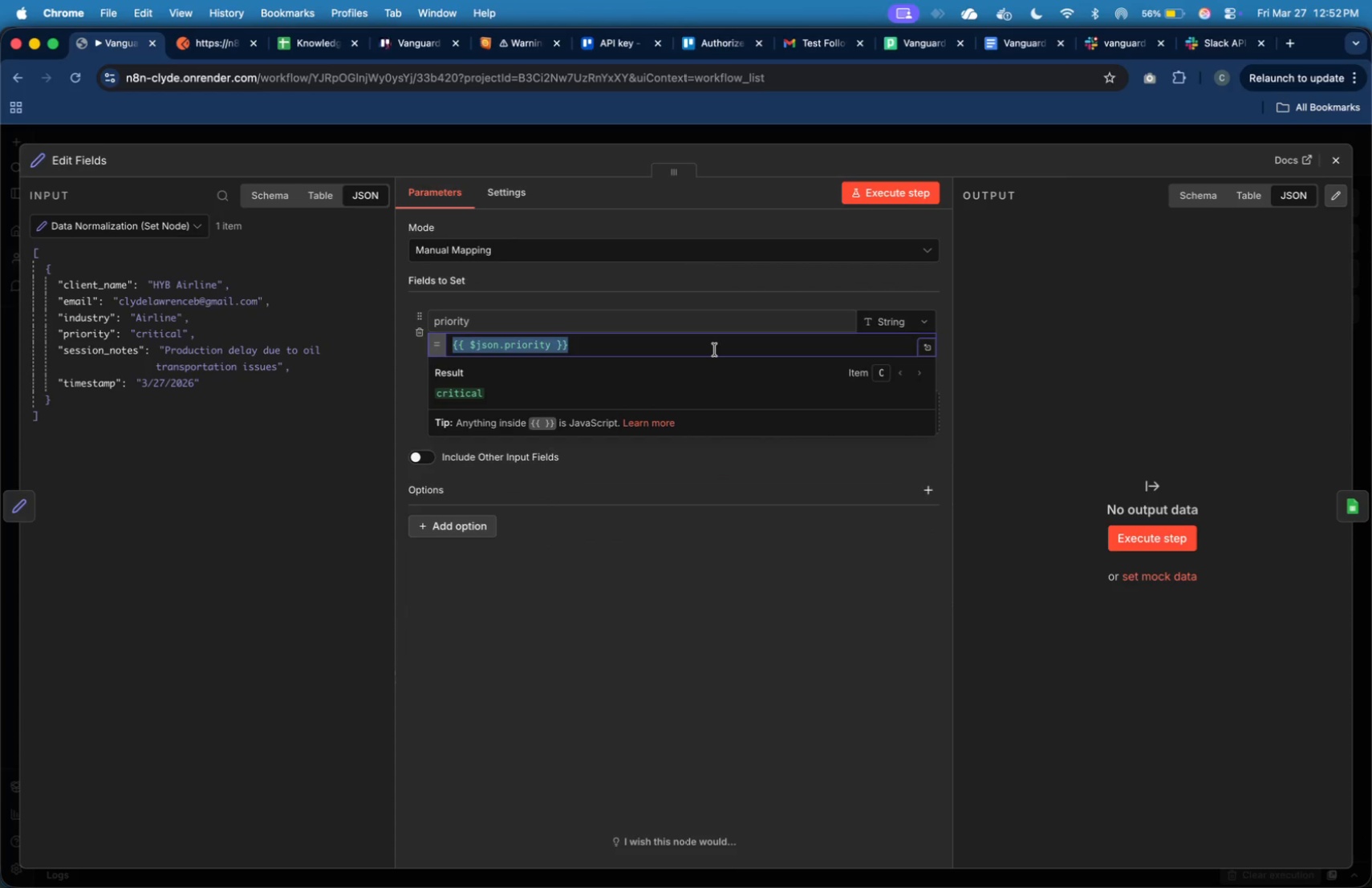 
key(Meta+V)
 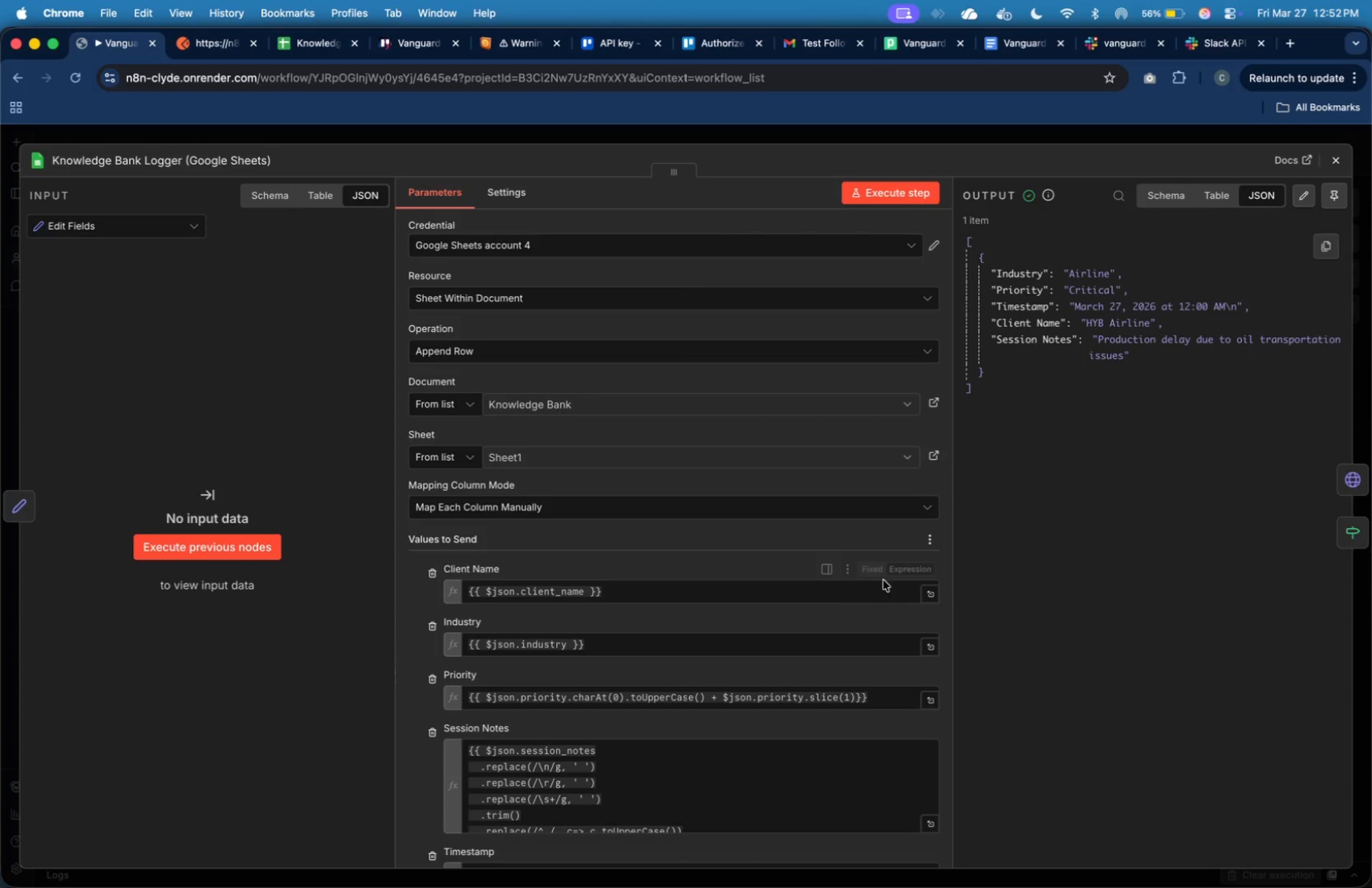 
mouse_move([885, 704])
 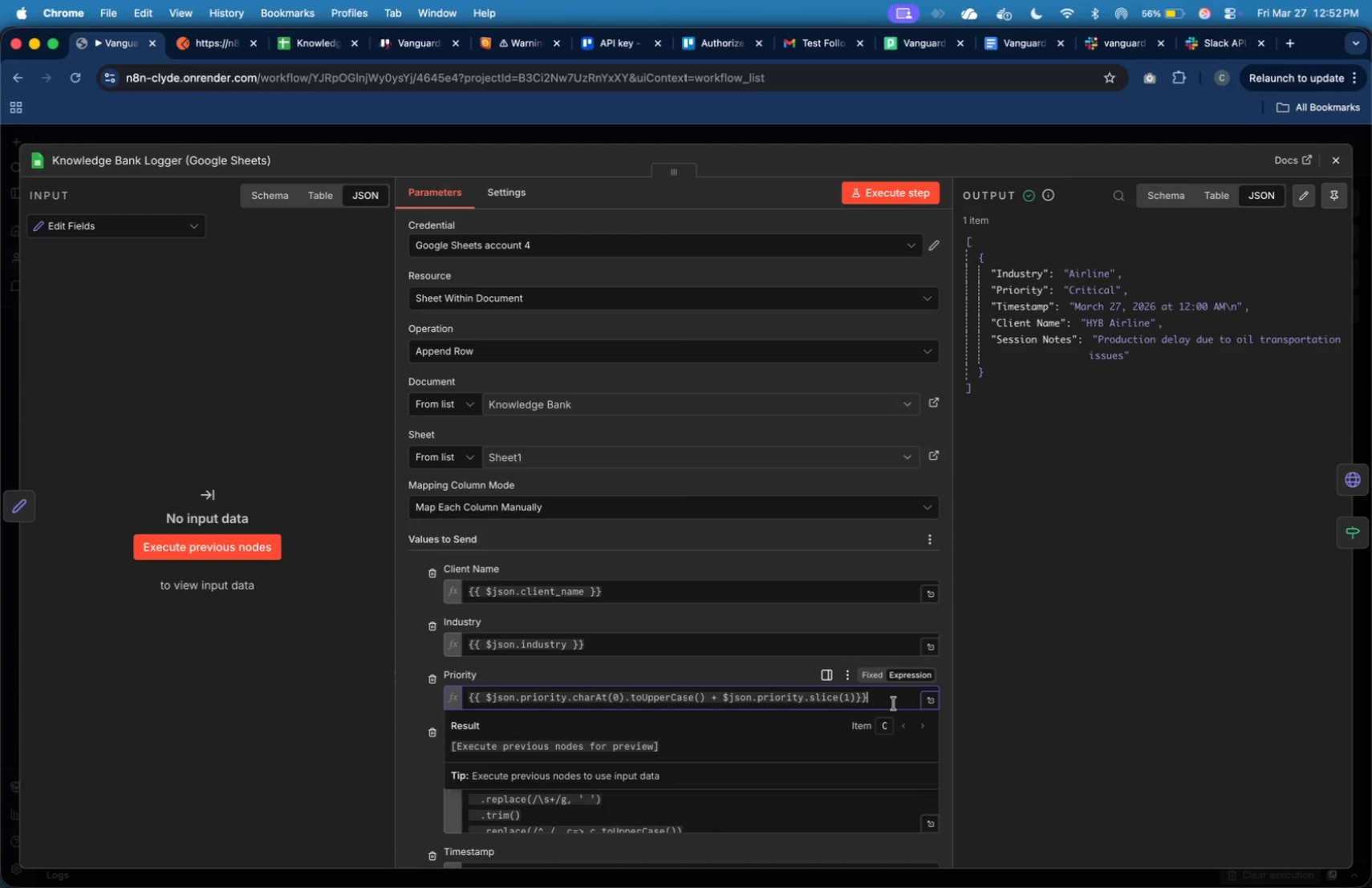 
key(Meta+A)
 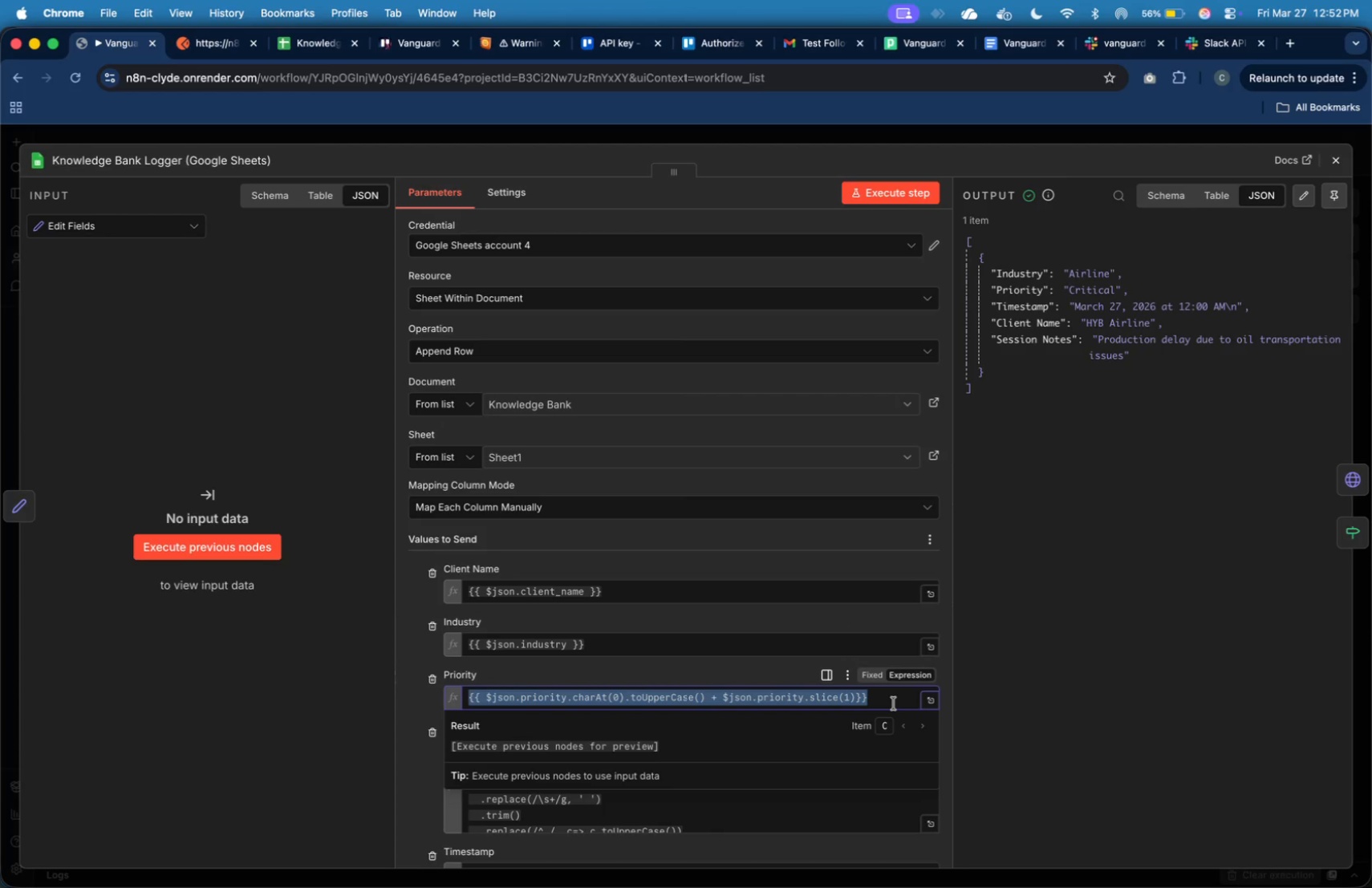 
key(Meta+C)
 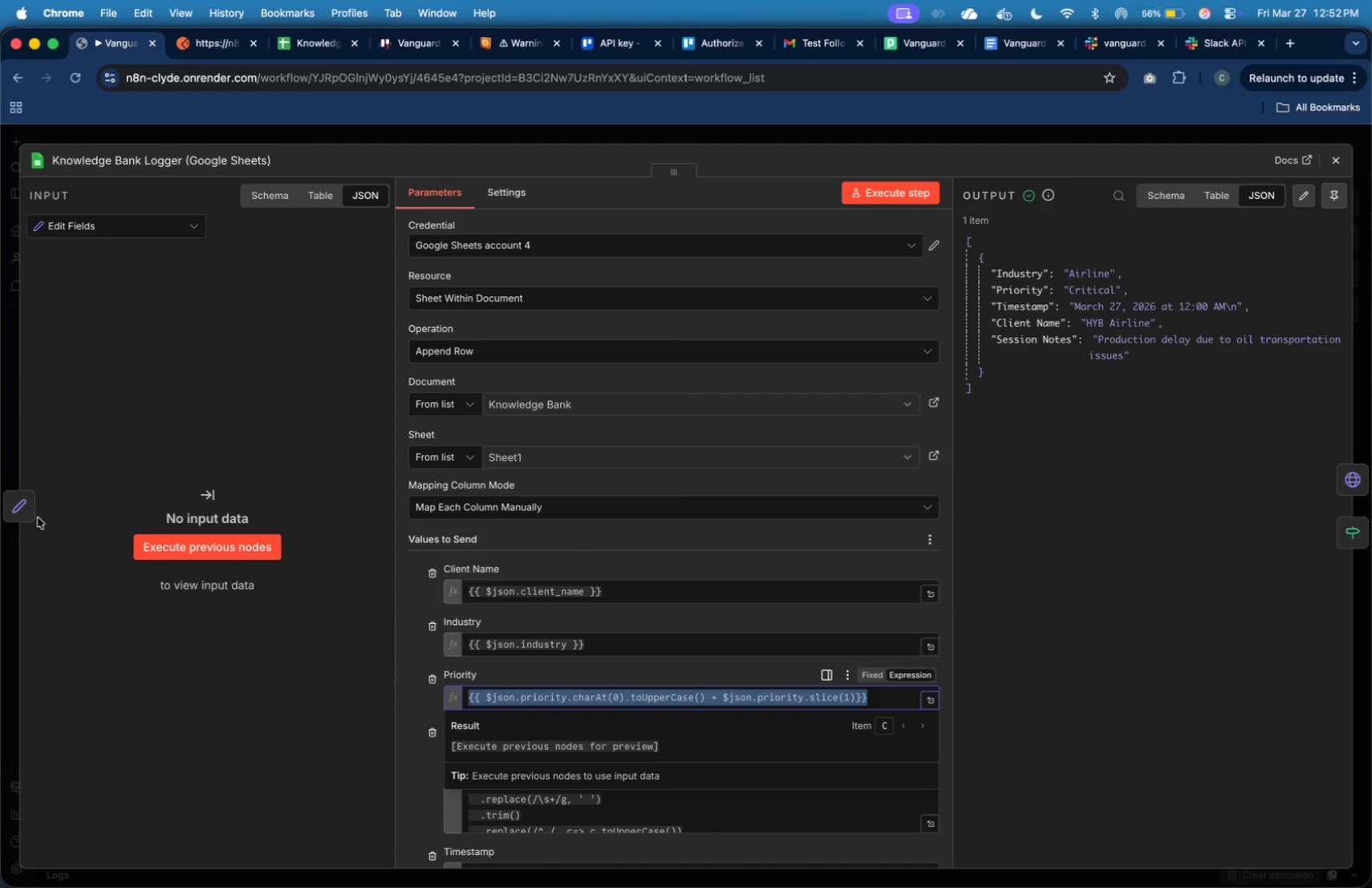 
left_click([22, 509])
 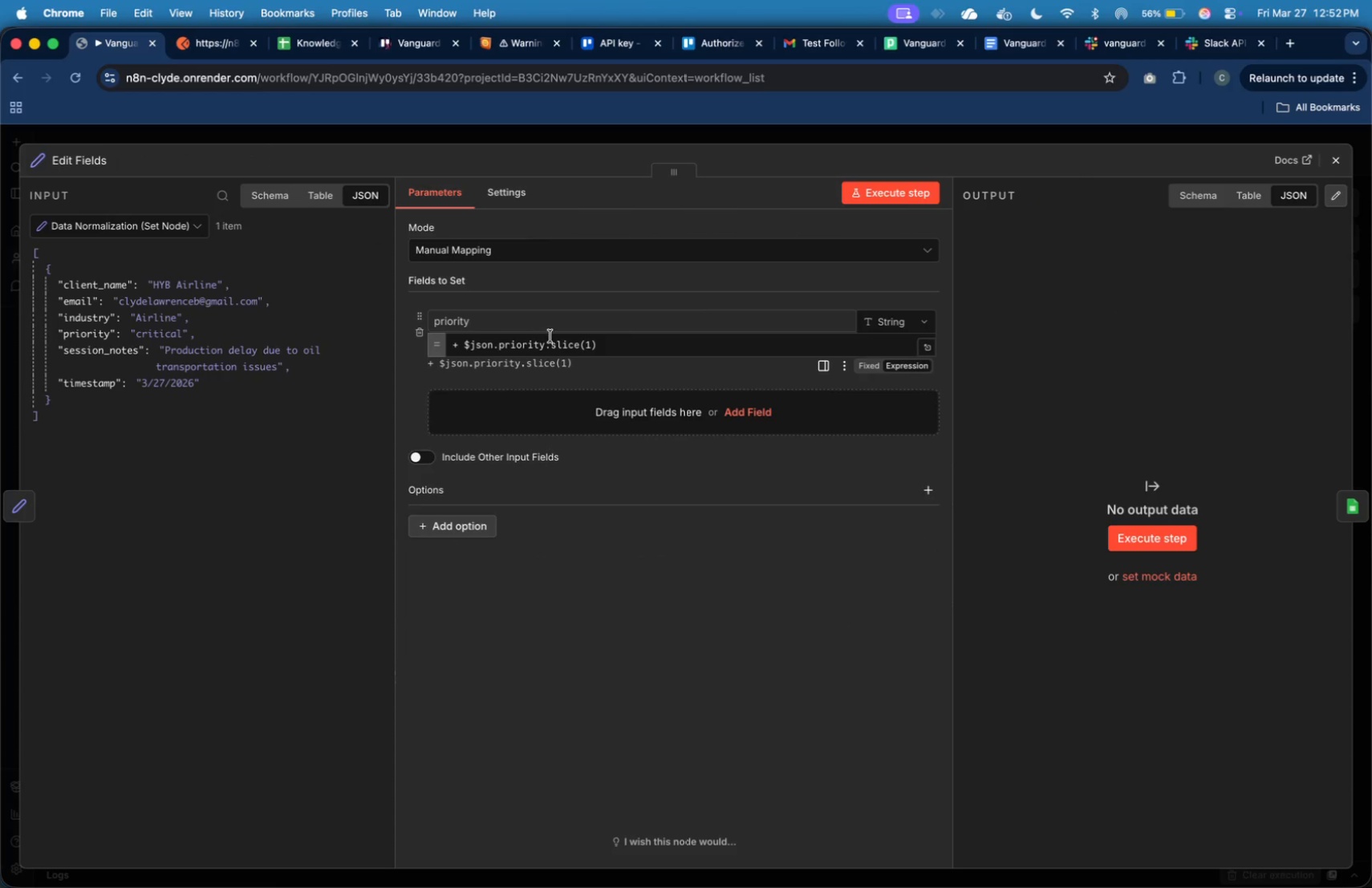 
left_click([571, 346])
 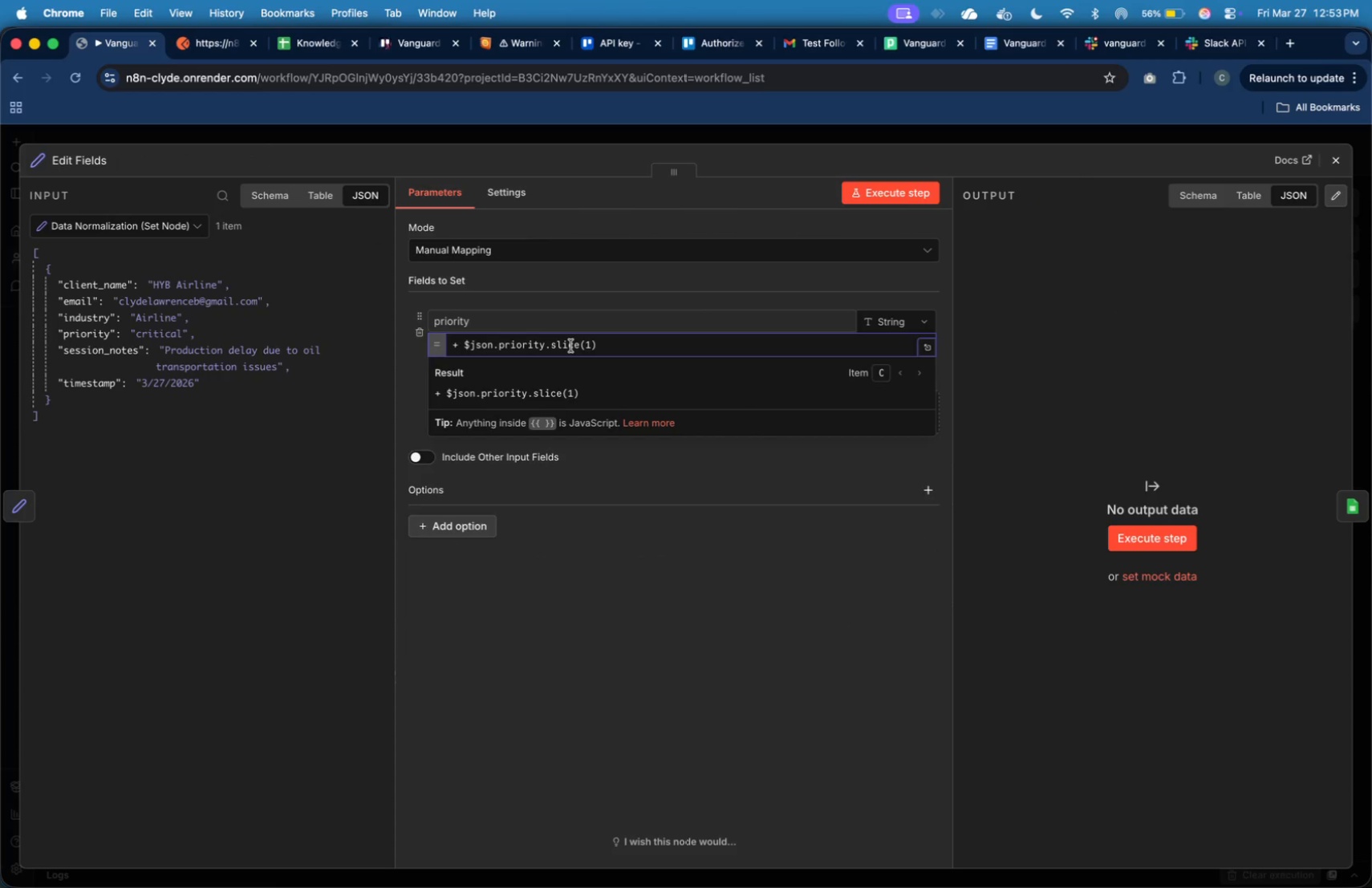 
key(Meta+A)
 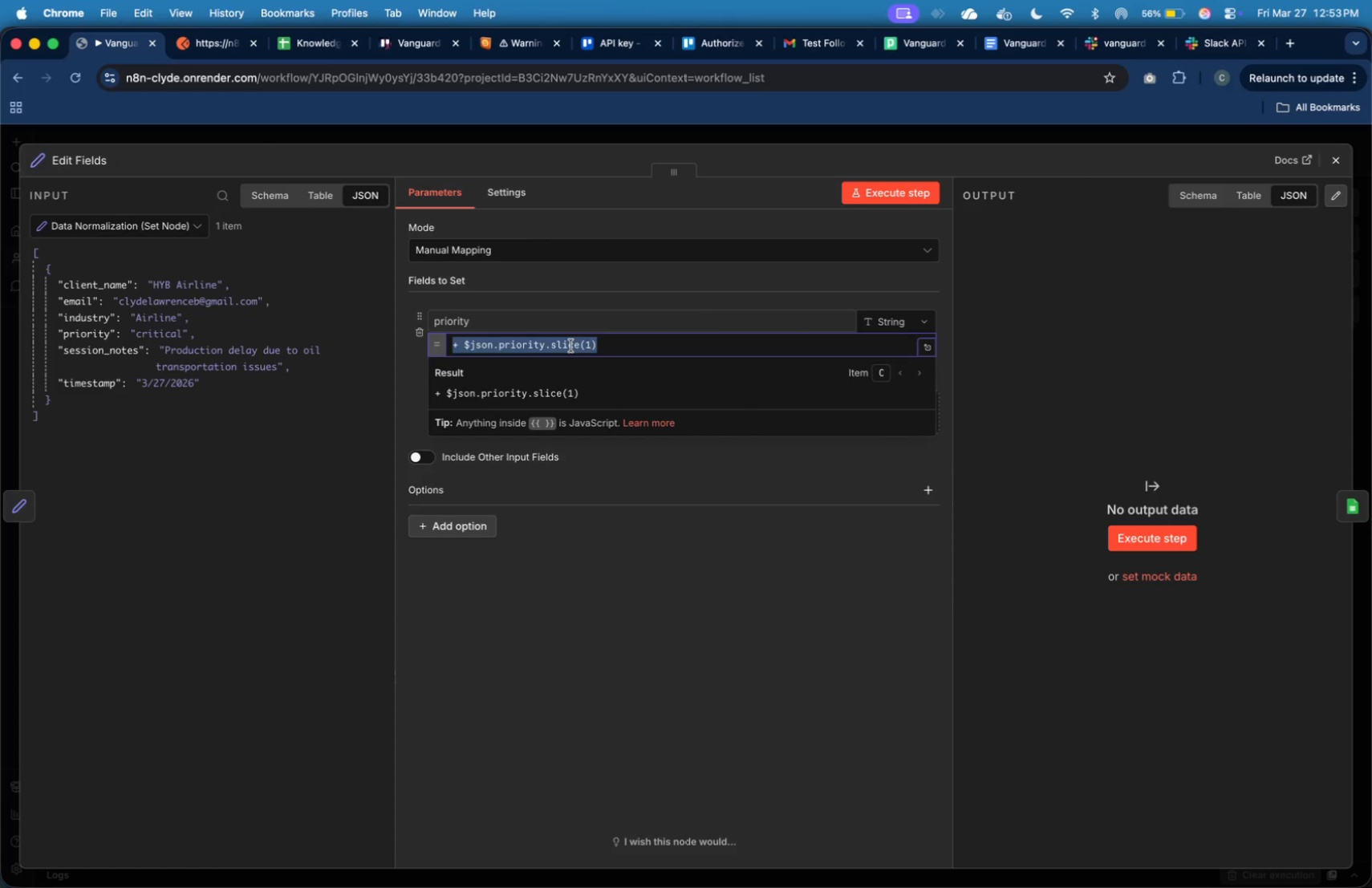 
key(Meta+V)
 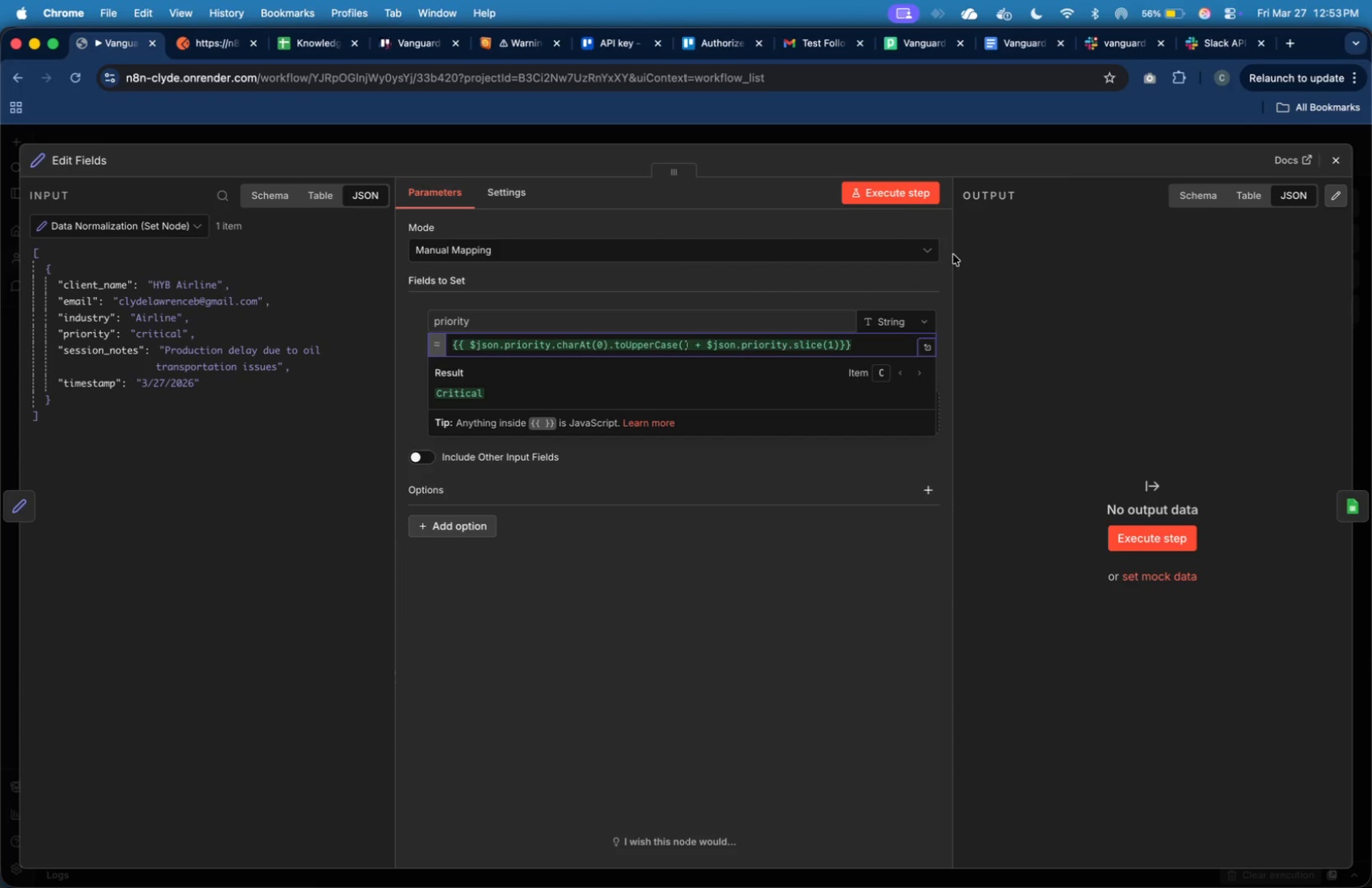 
left_click([934, 195])
 